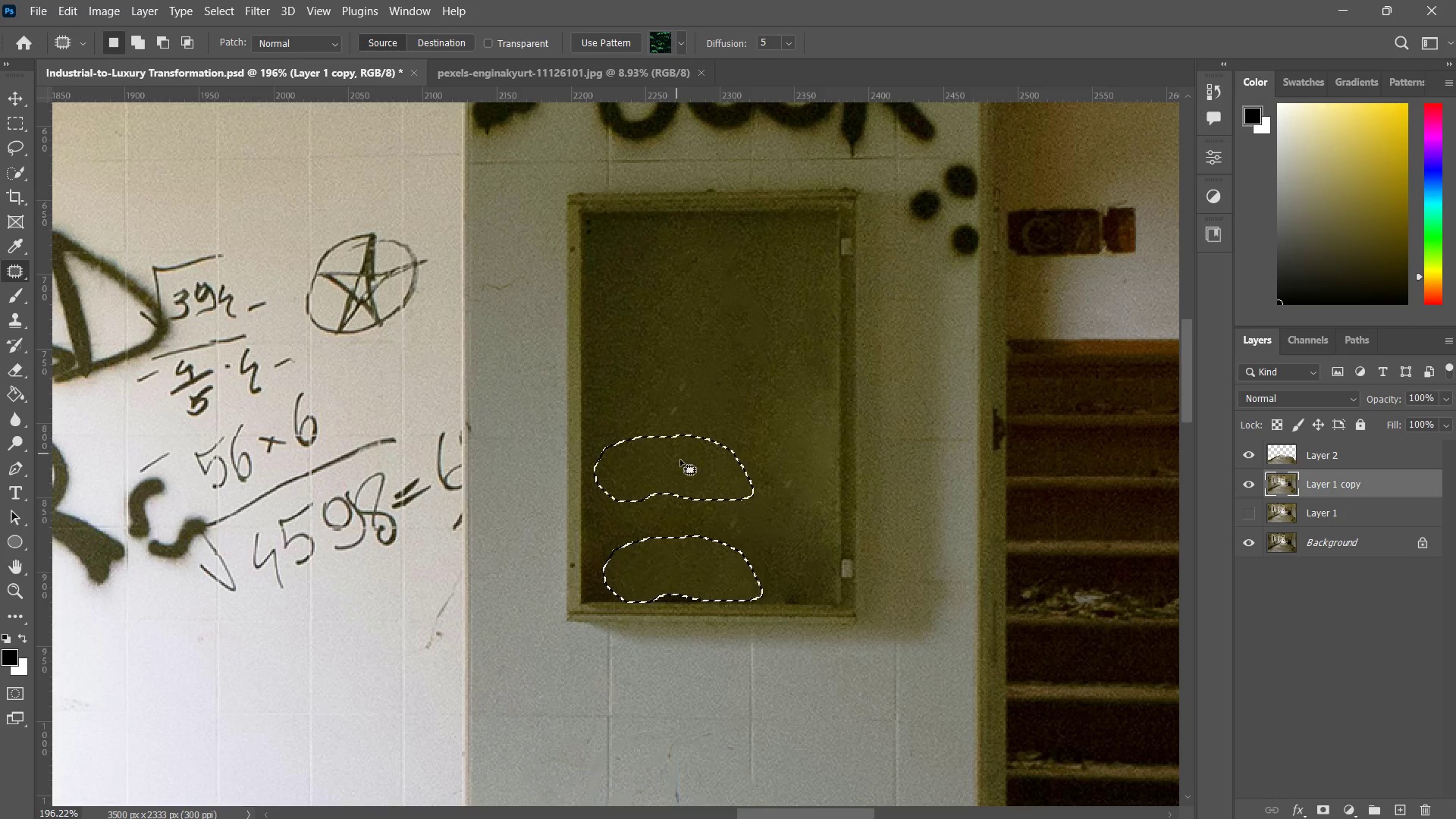 
key(Control+ControlLeft)
 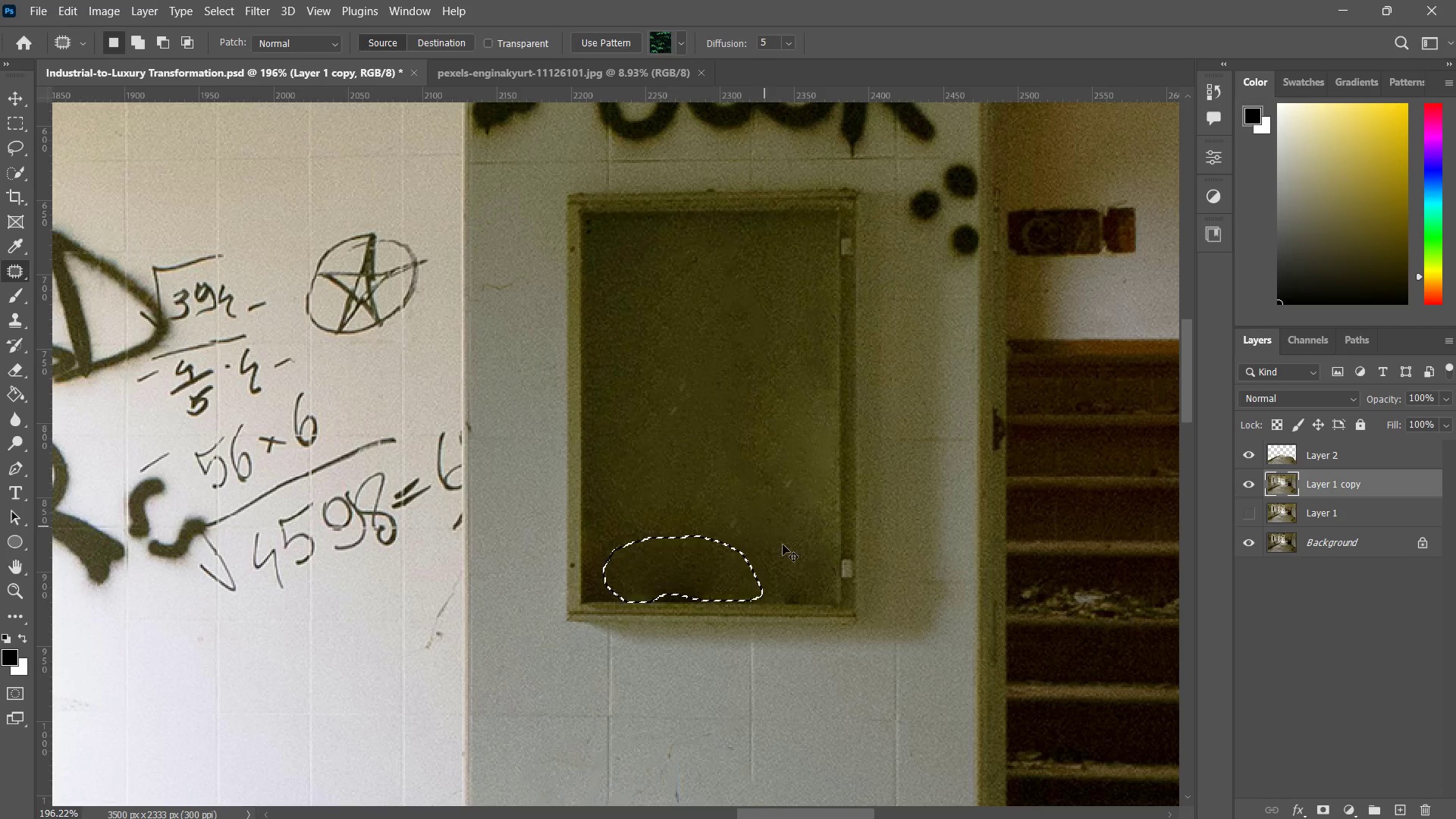 
key(Control+D)
 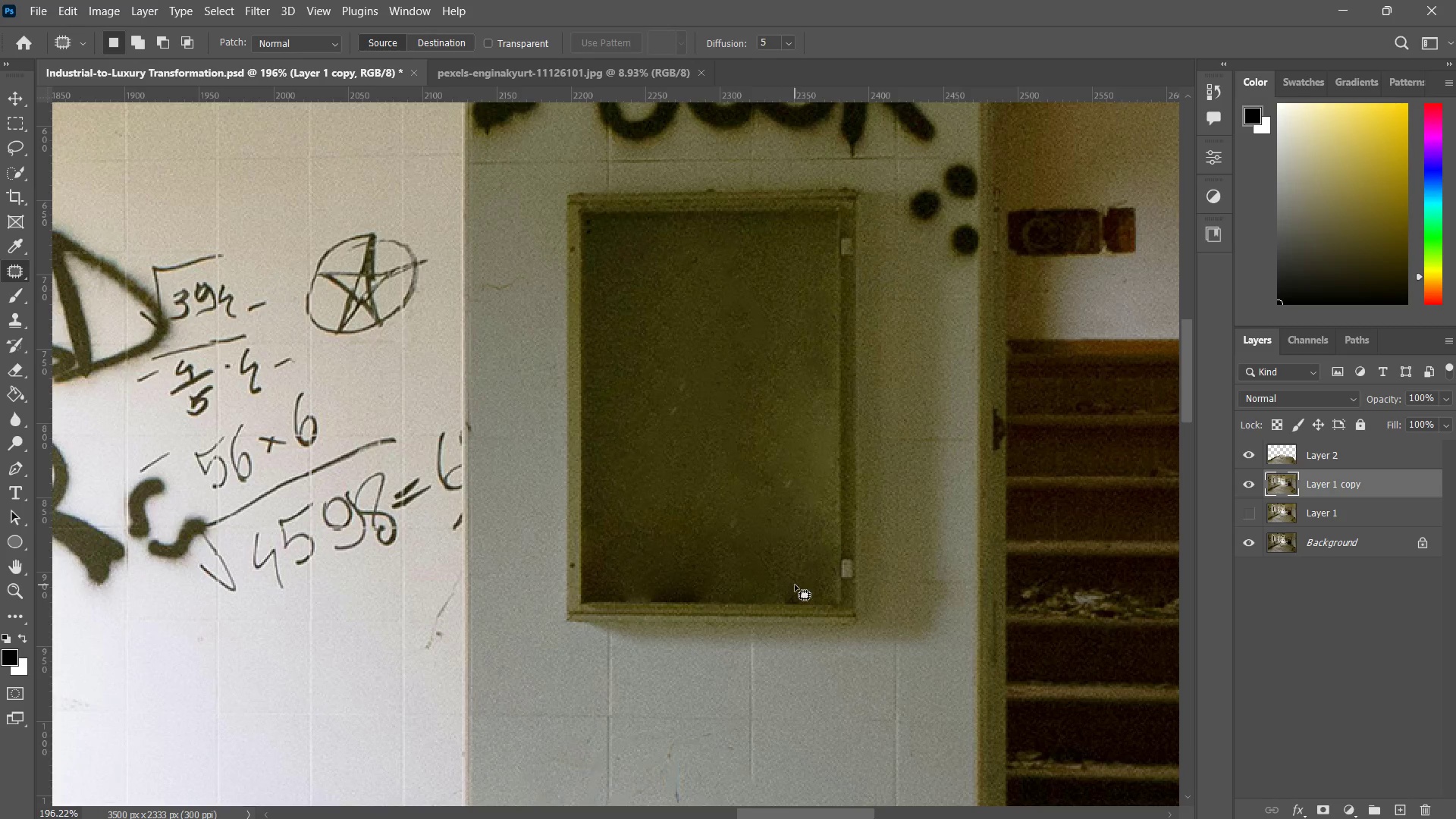 
key(Control+ControlLeft)
 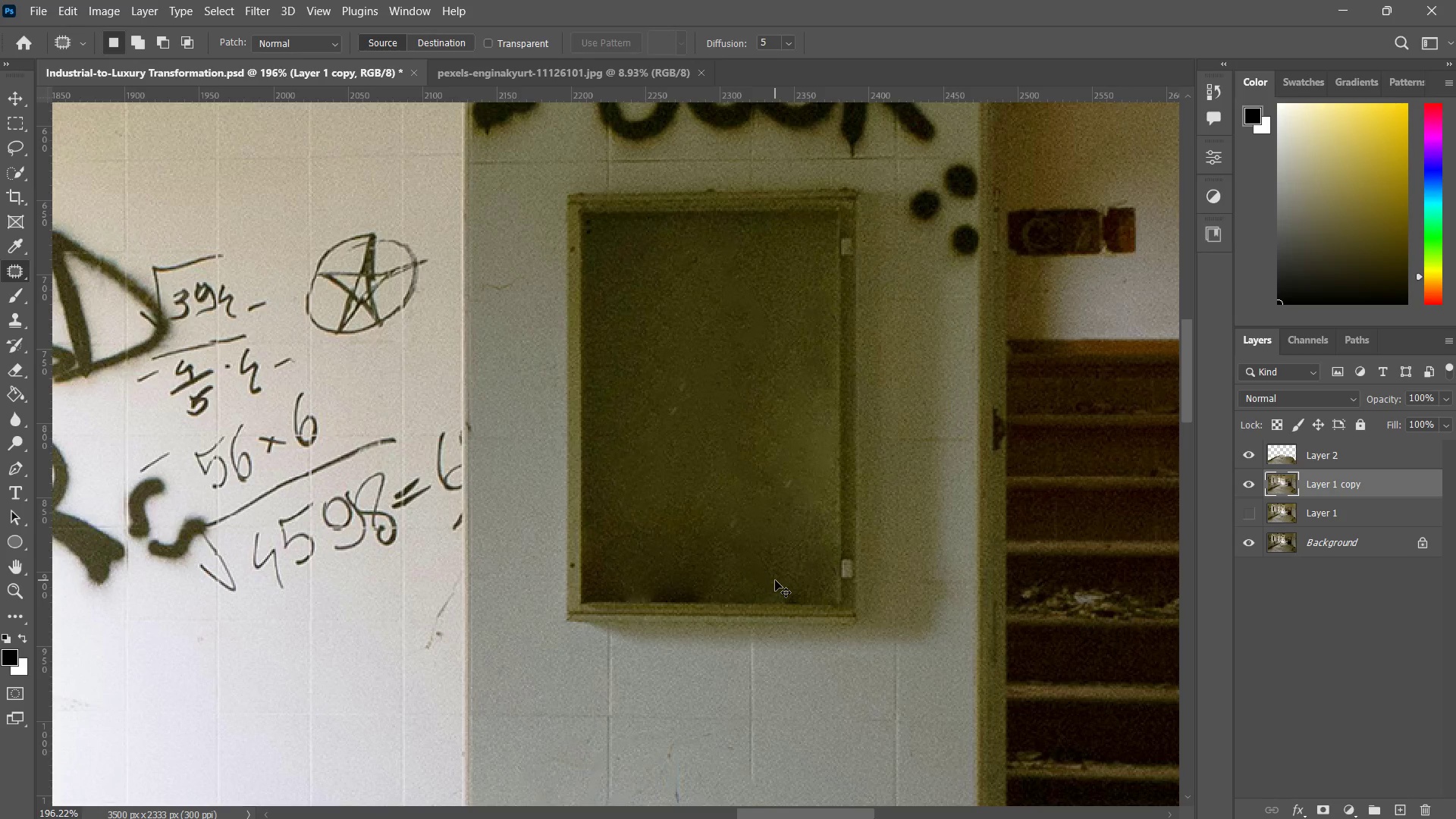 
key(Control+Z)
 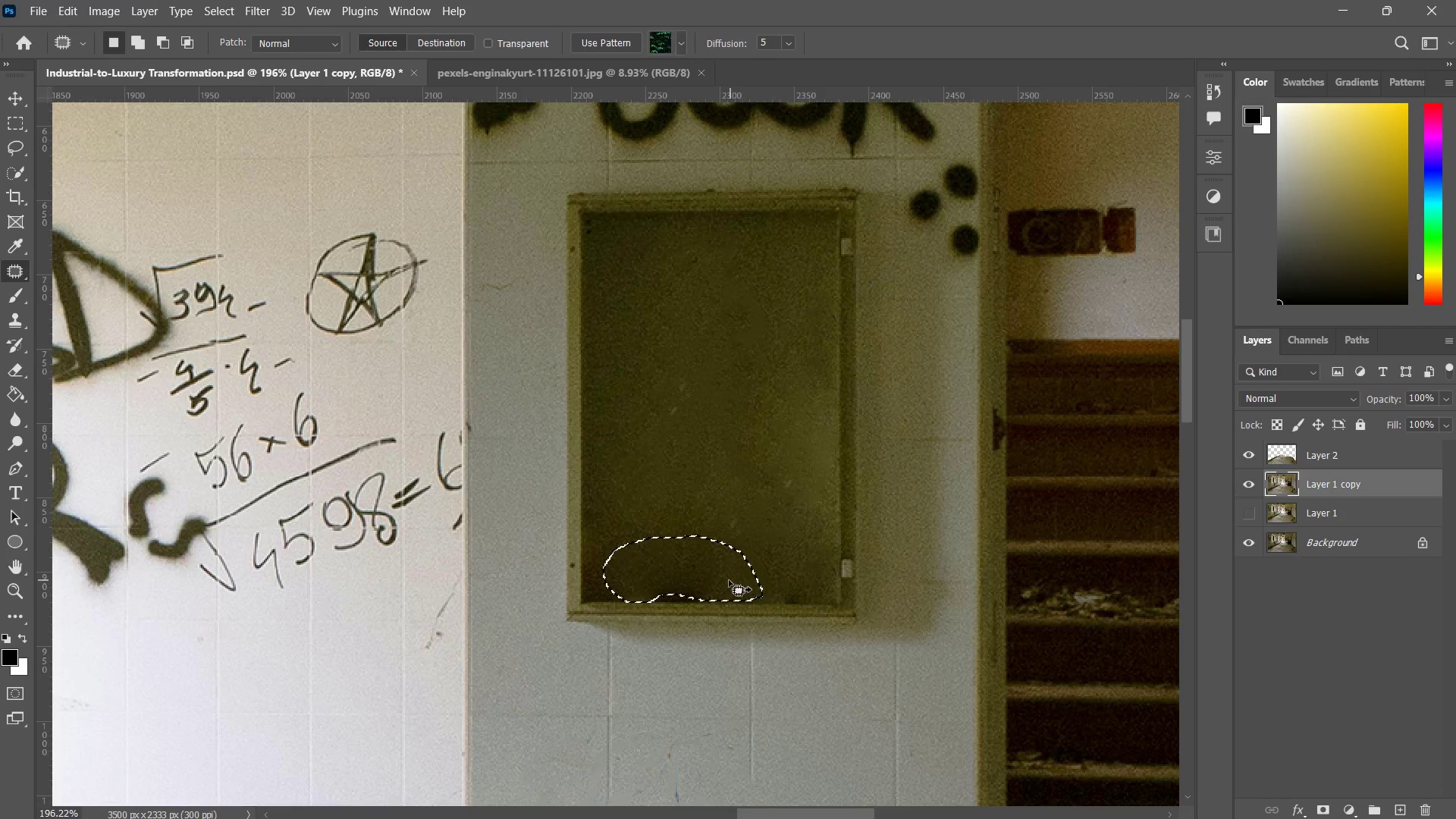 
key(Control+ControlLeft)
 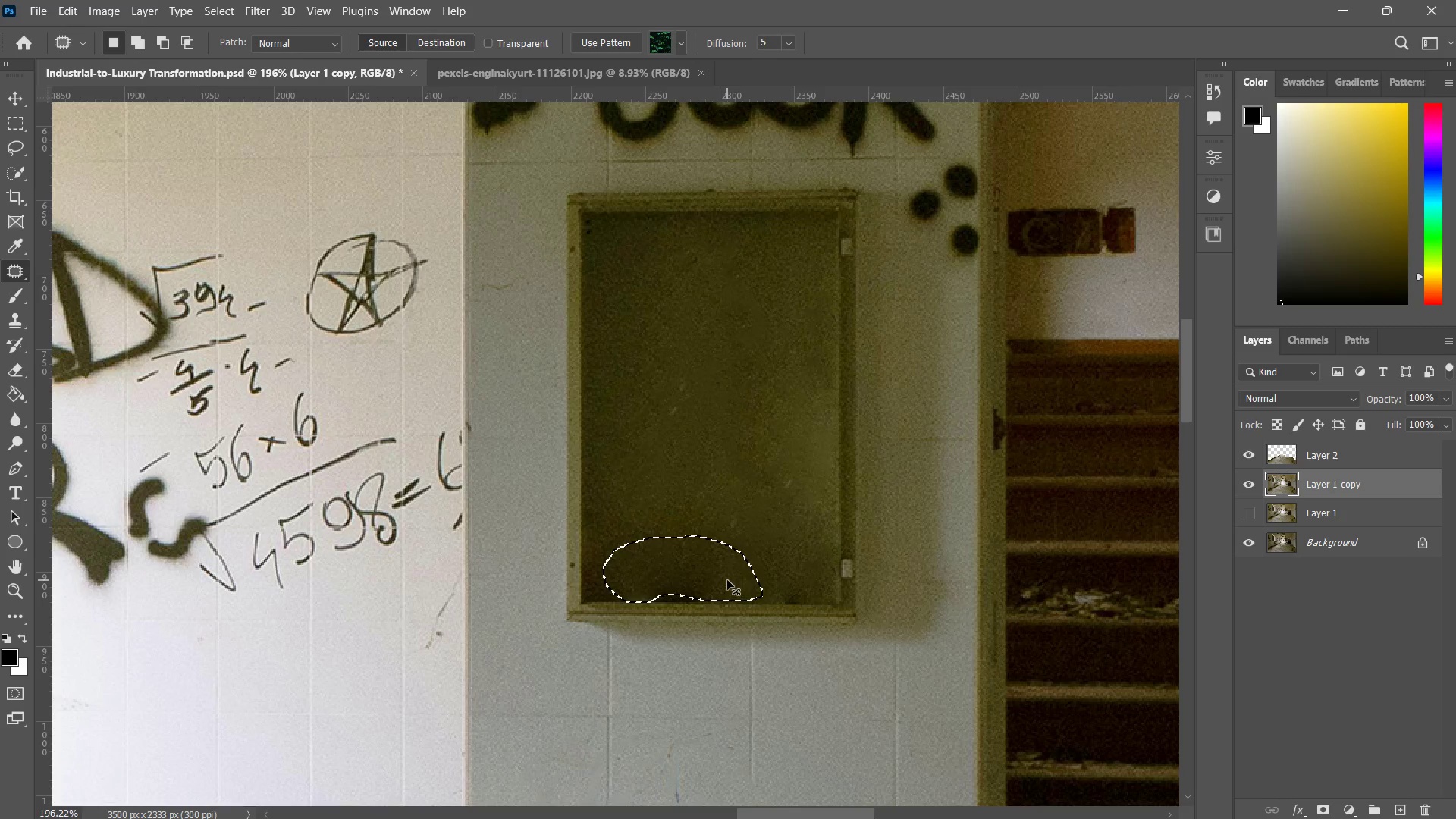 
key(Control+Z)
 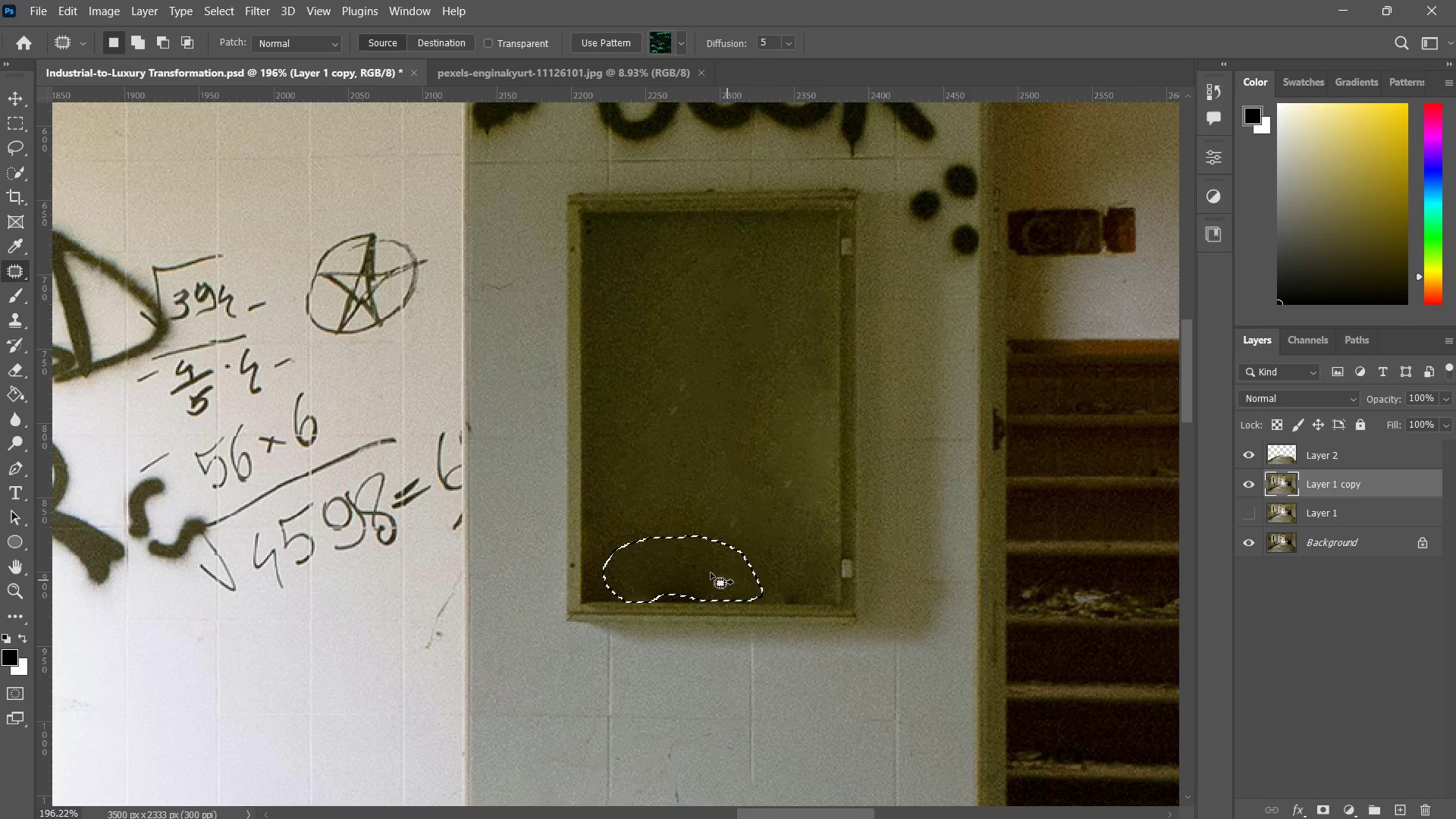 
key(Control+ControlLeft)
 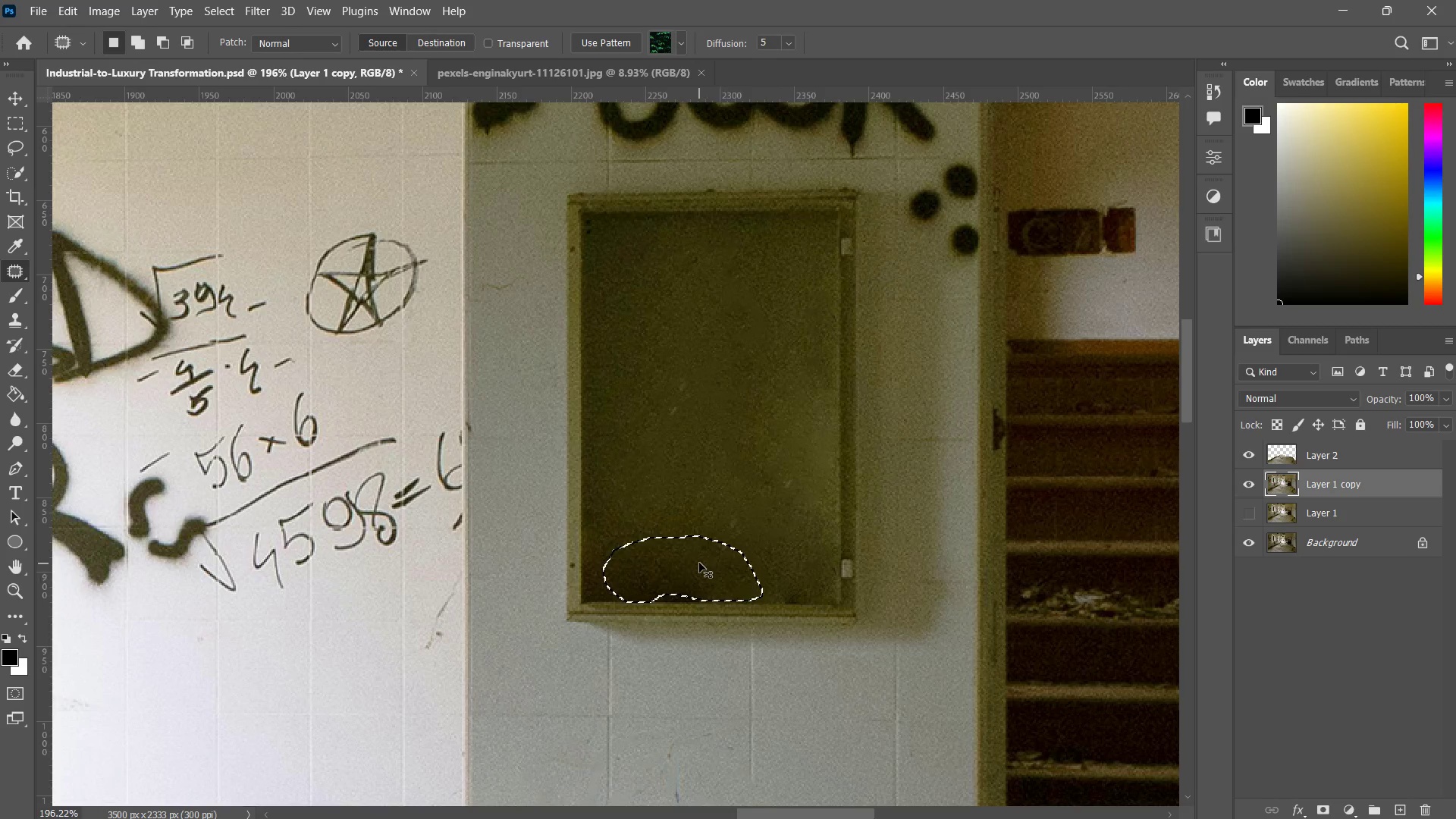 
key(Control+D)
 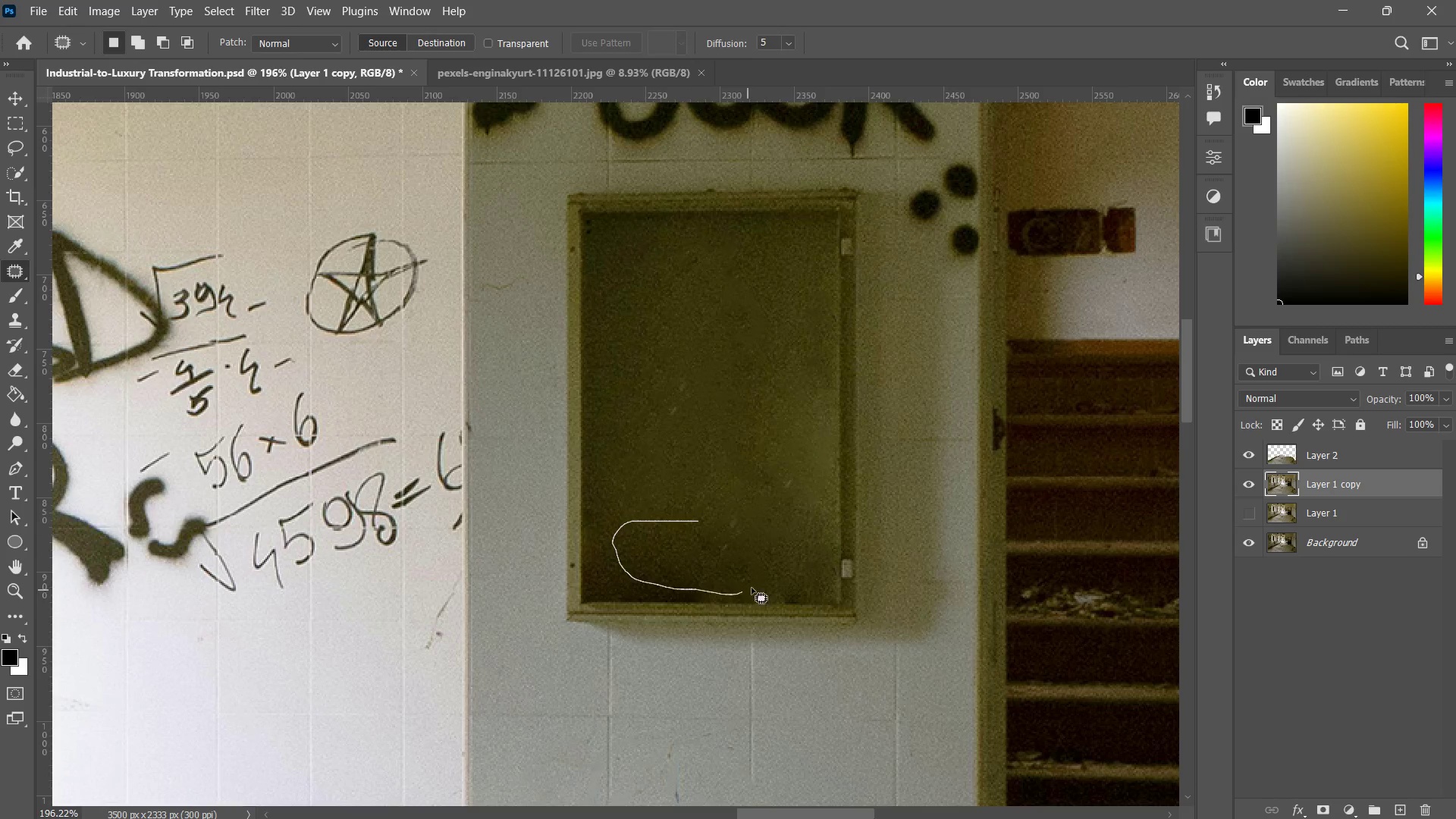 
left_click_drag(start_coordinate=[682, 551], to_coordinate=[716, 444])
 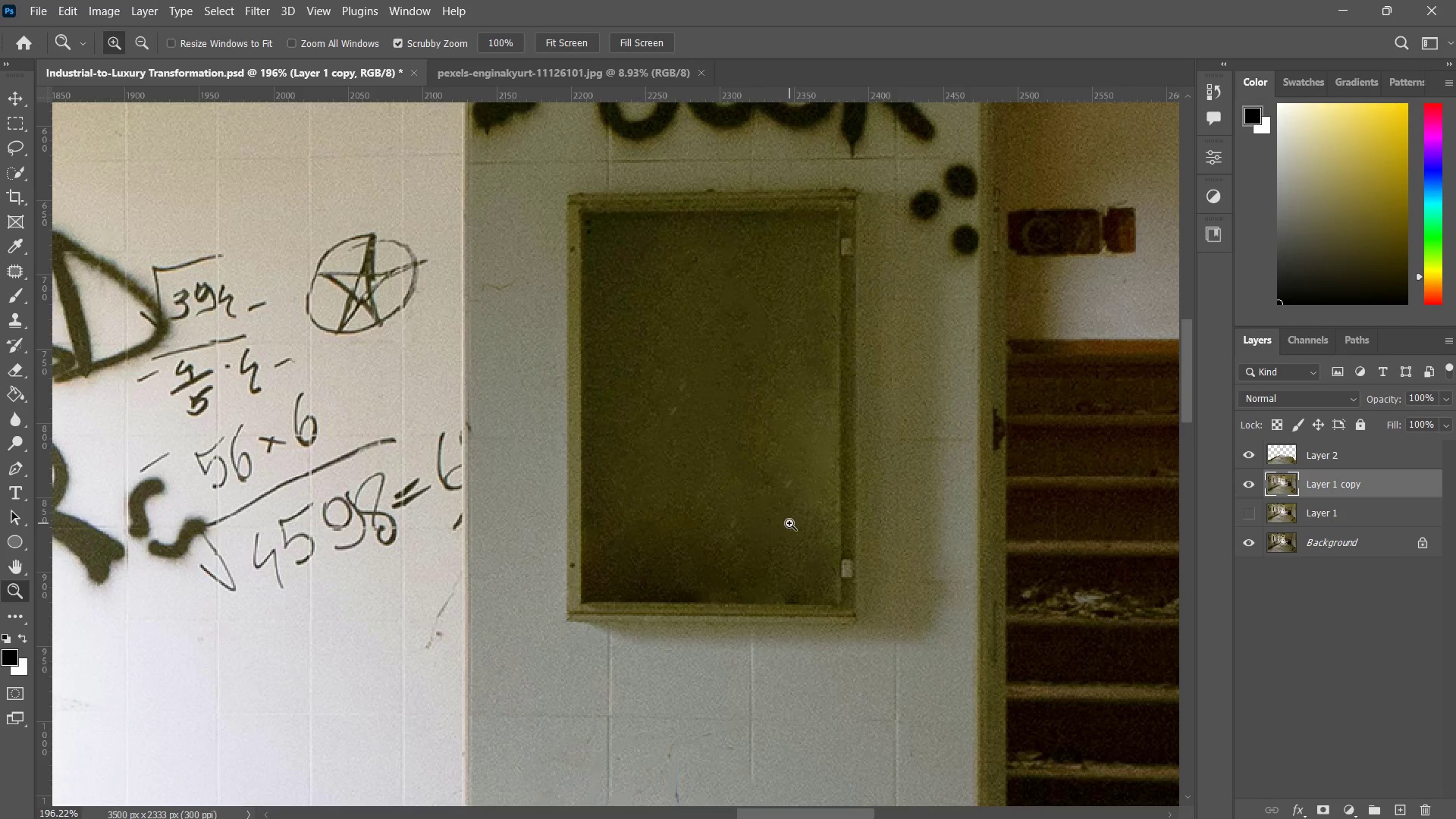 
key(Control+ControlLeft)
 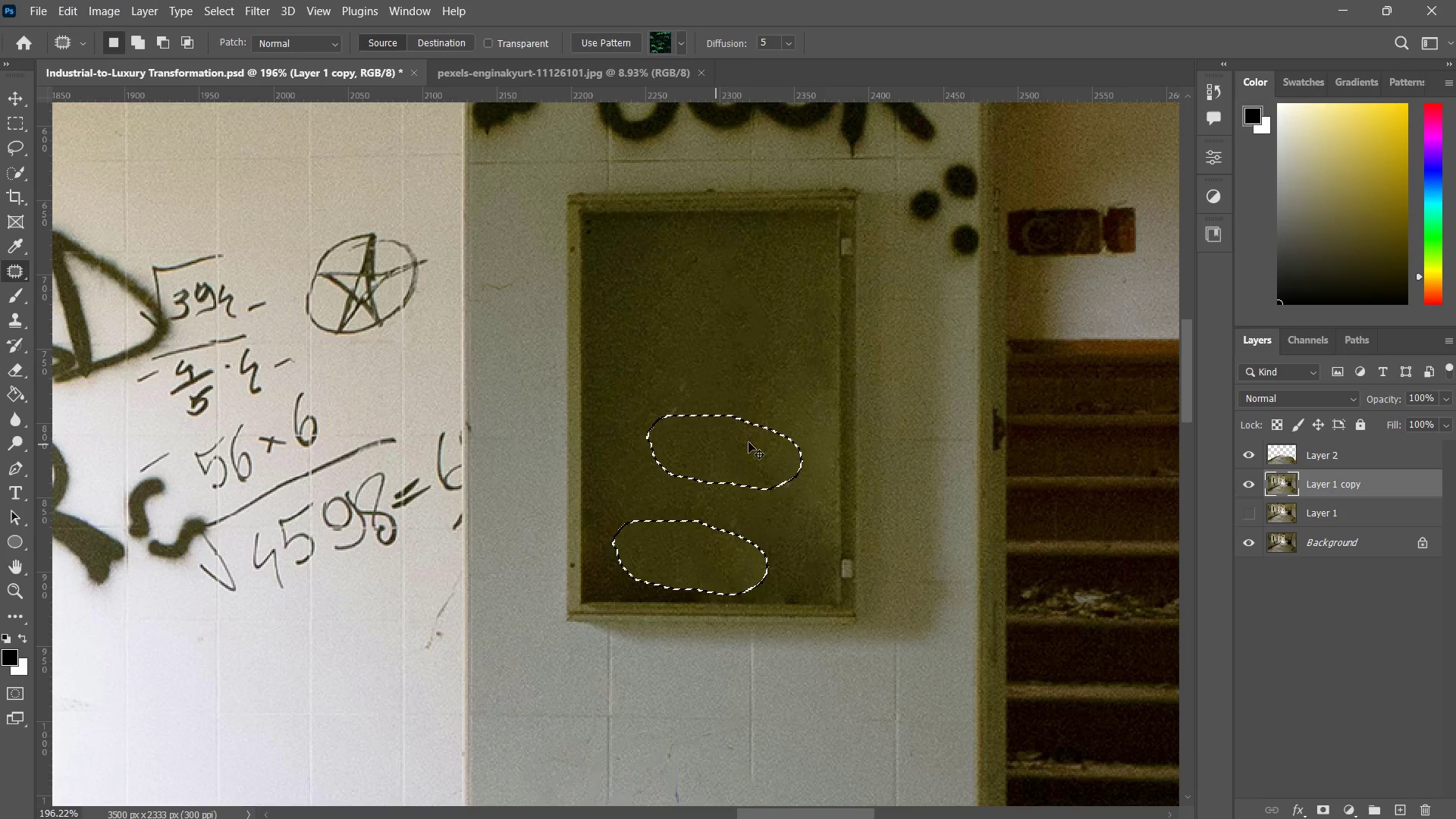 
key(Control+D)
 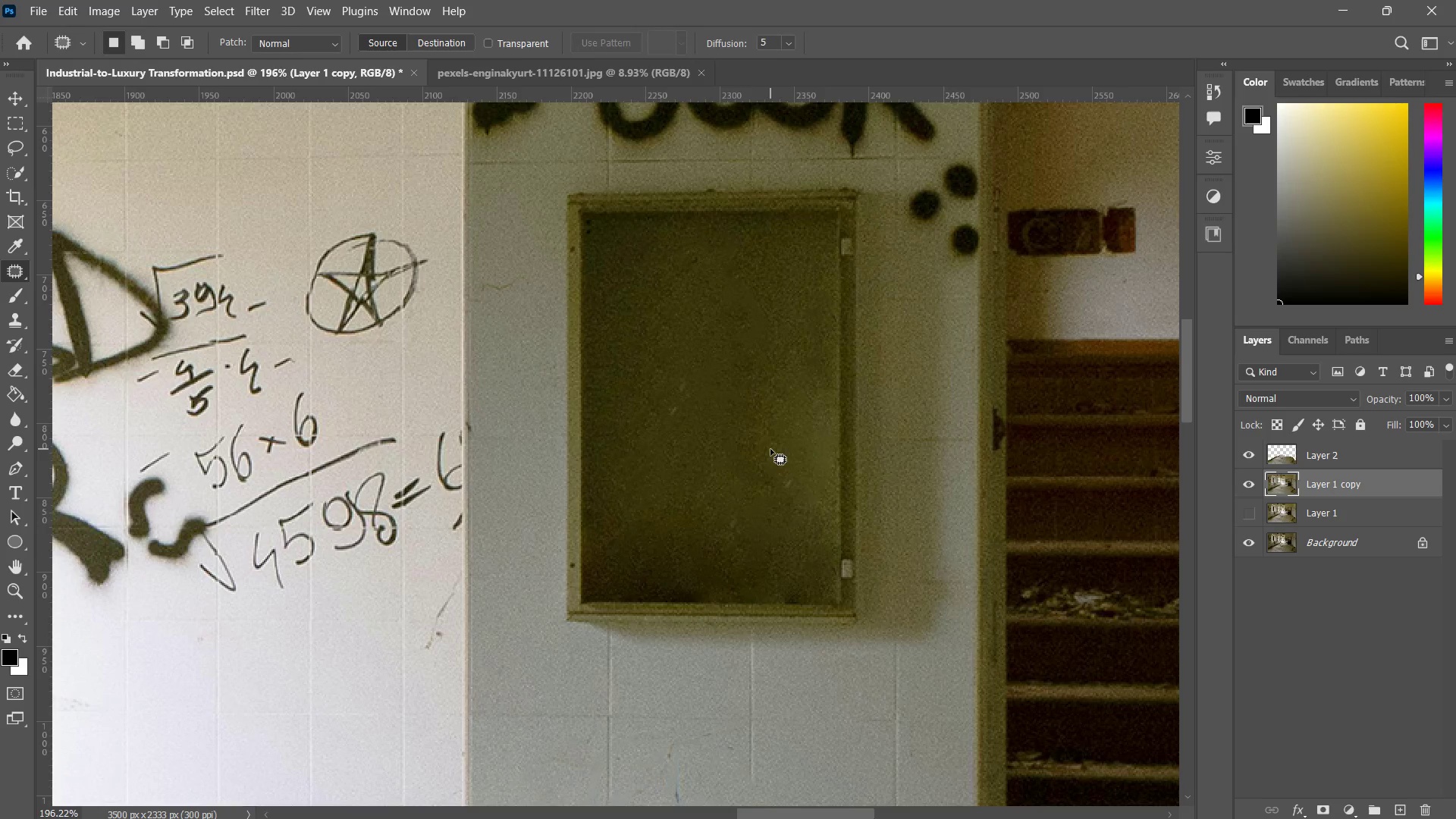 
type(zz)
 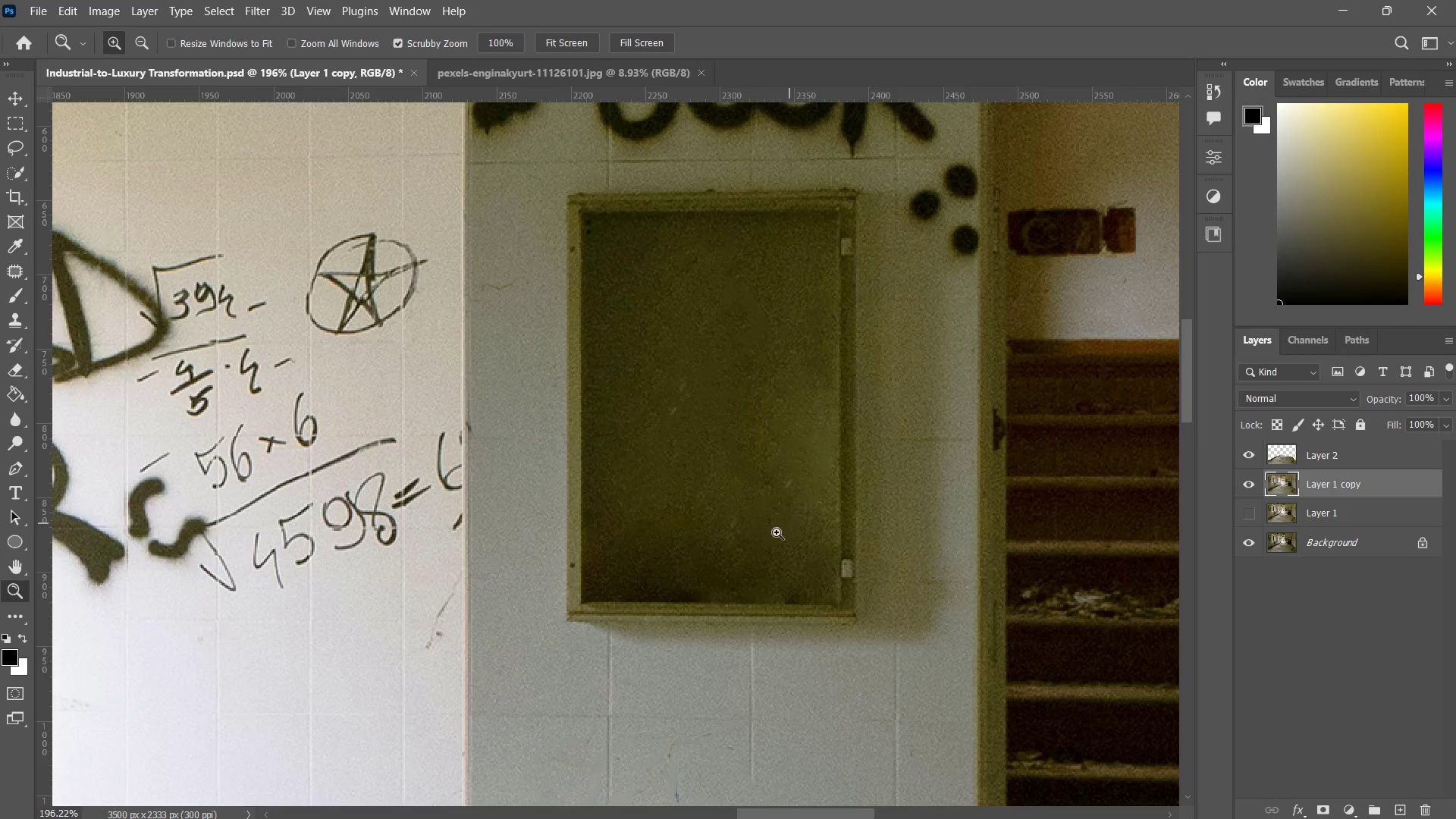 
left_click_drag(start_coordinate=[789, 523], to_coordinate=[727, 580])
 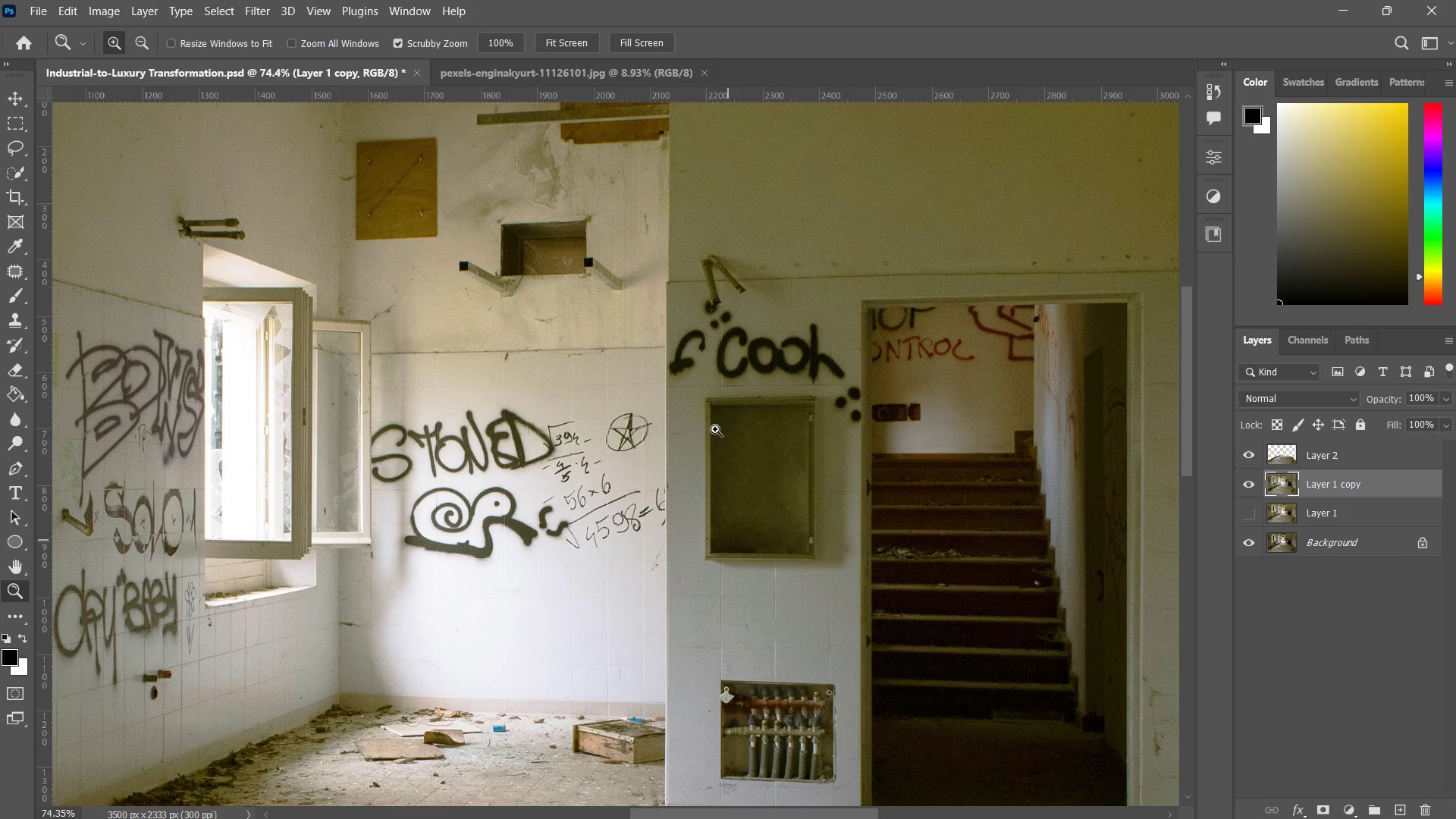 
left_click_drag(start_coordinate=[724, 270], to_coordinate=[802, 193])
 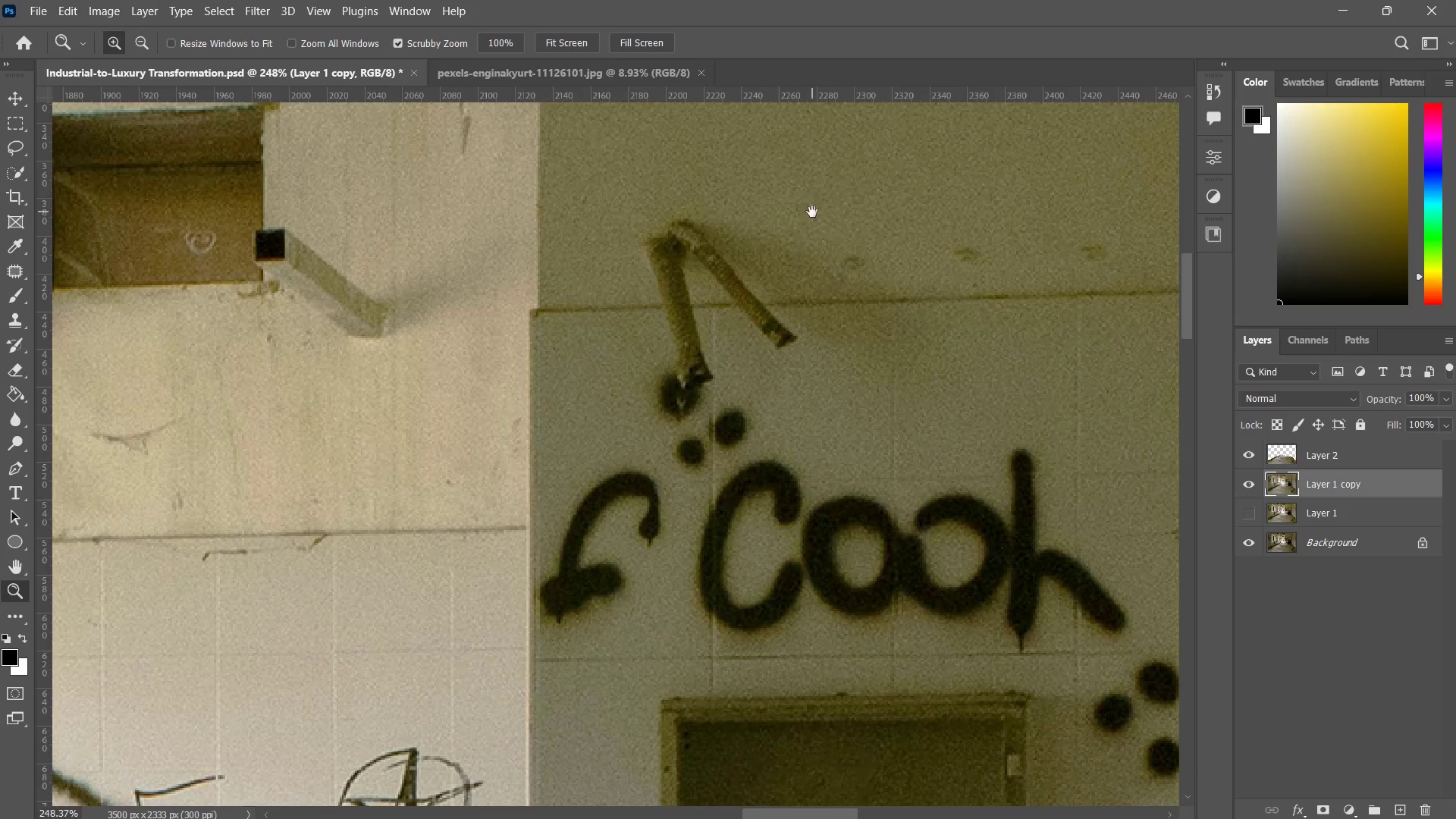 
hold_key(key=Space, duration=0.56)
 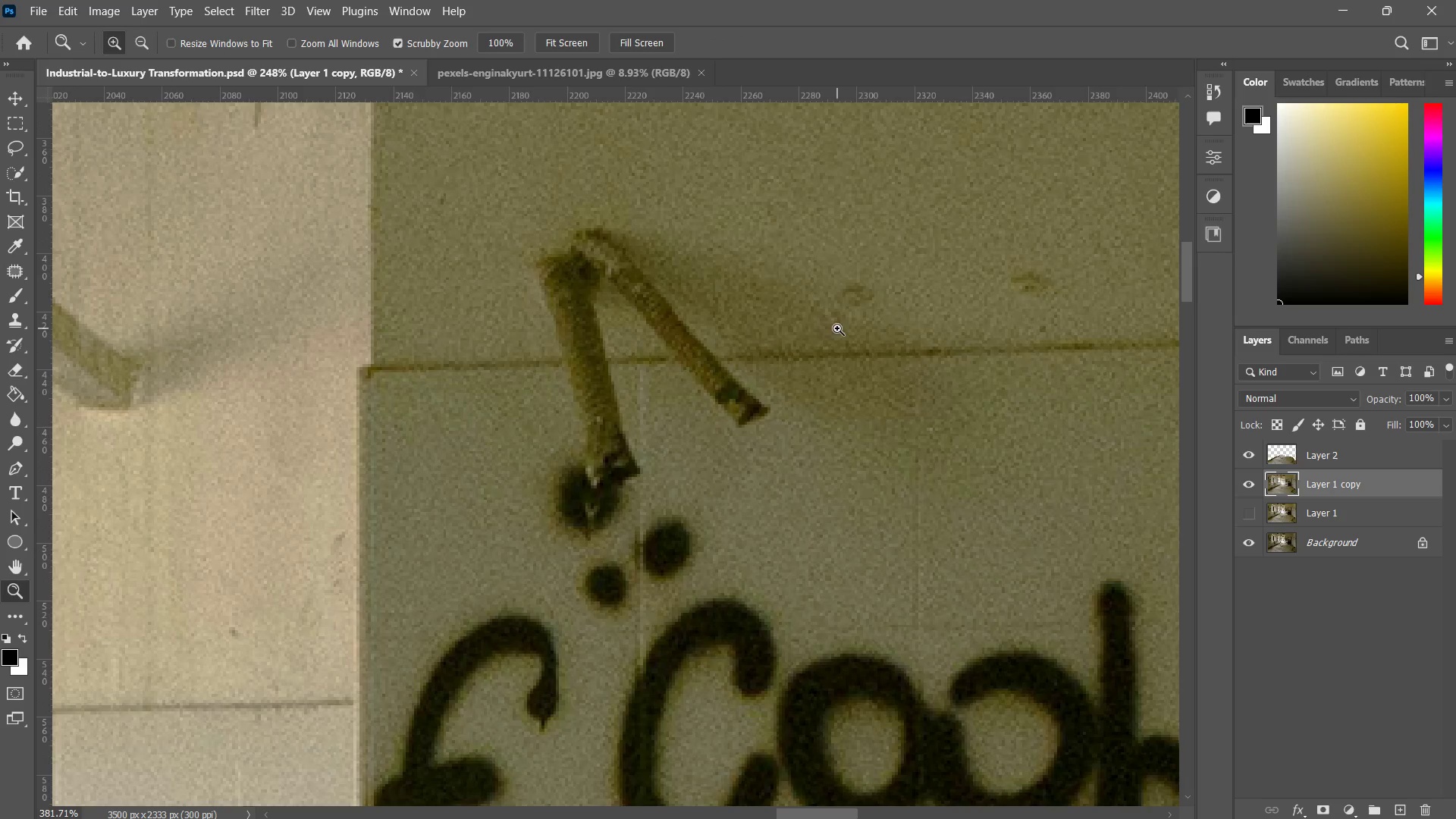 
left_click_drag(start_coordinate=[812, 212], to_coordinate=[796, 259])
 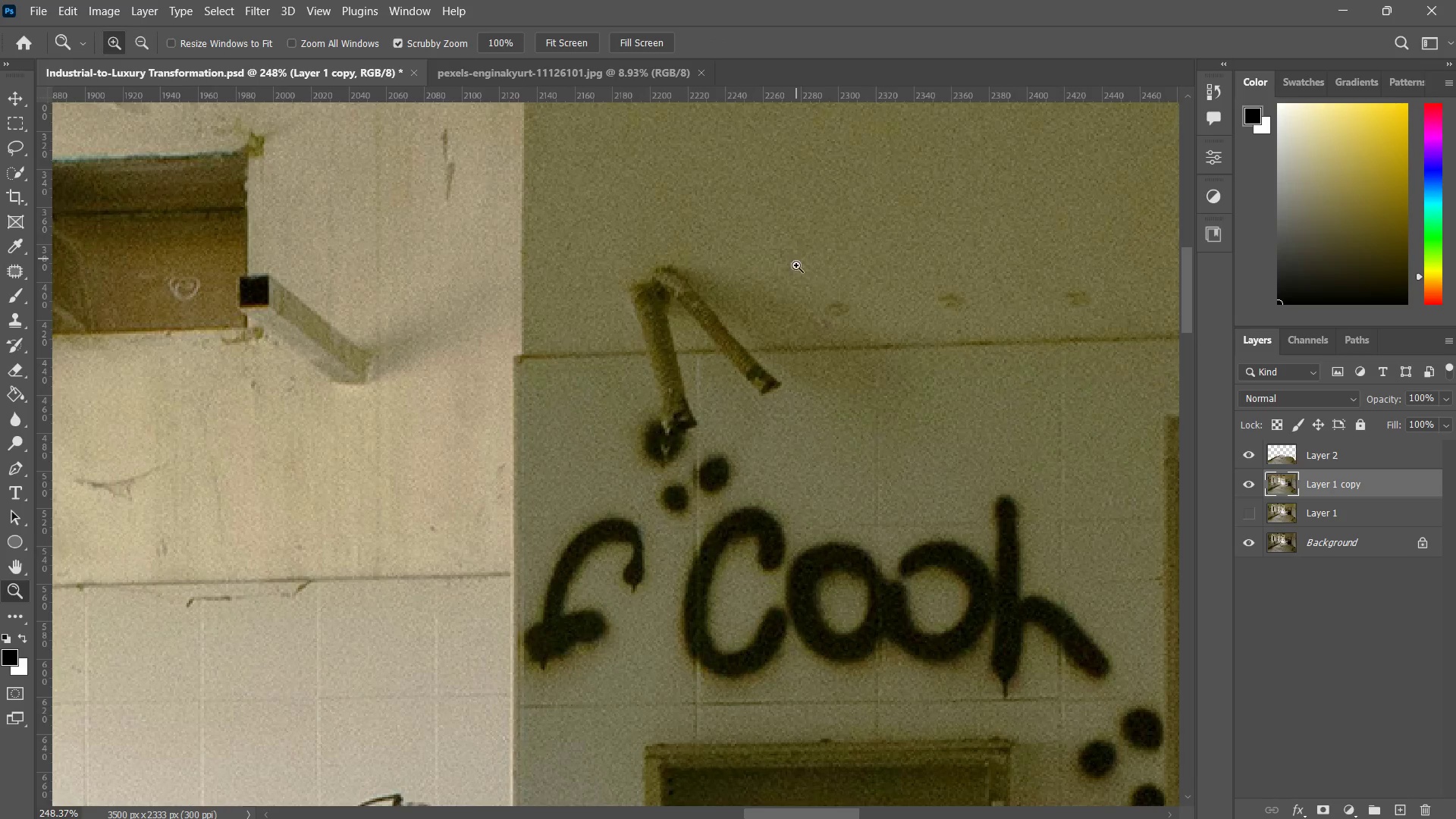 
key(Z)
 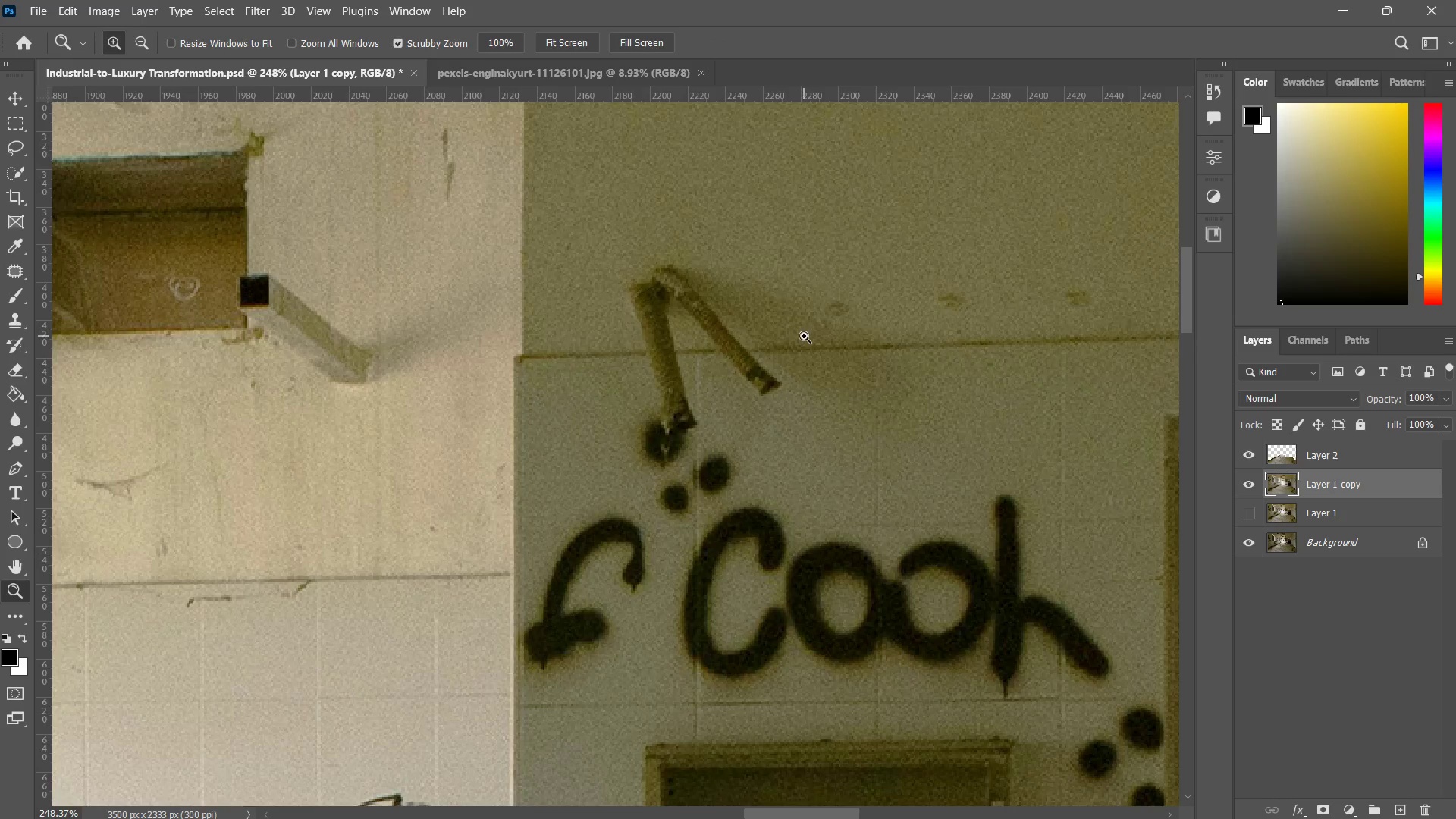 
left_click_drag(start_coordinate=[805, 336], to_coordinate=[822, 340])
 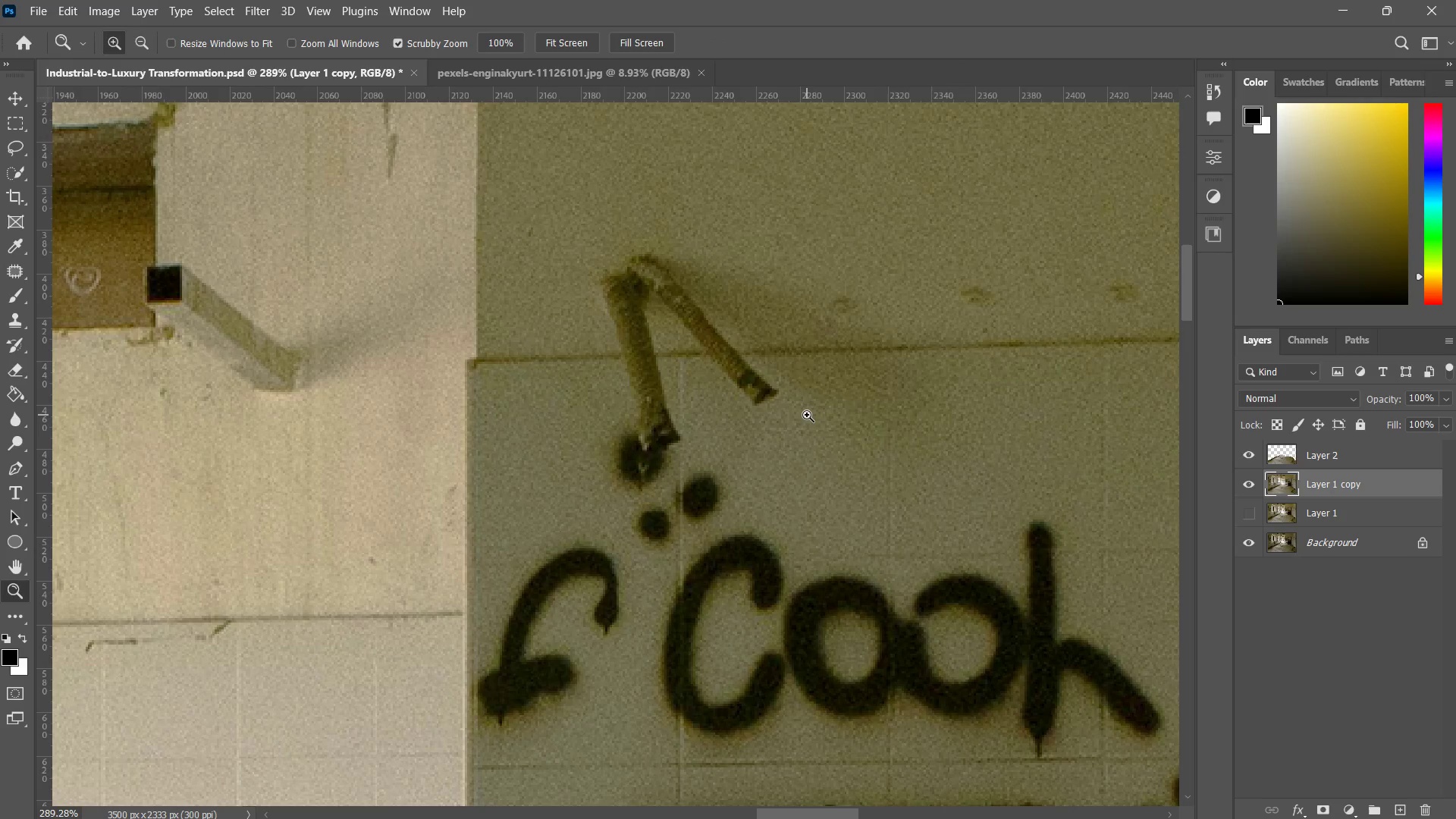 
hold_key(key=Space, duration=0.69)
 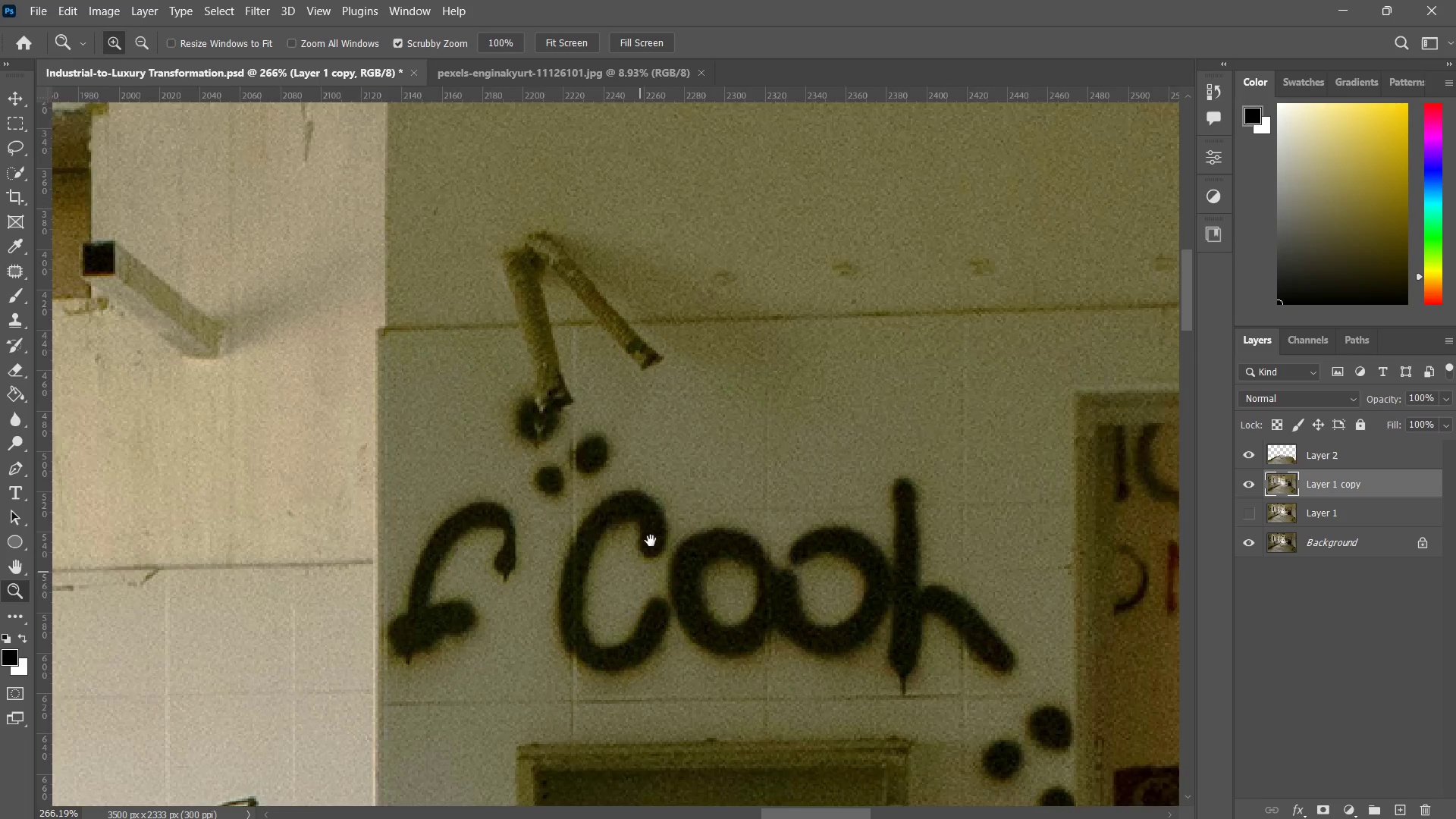 
left_click_drag(start_coordinate=[833, 442], to_coordinate=[709, 396])
 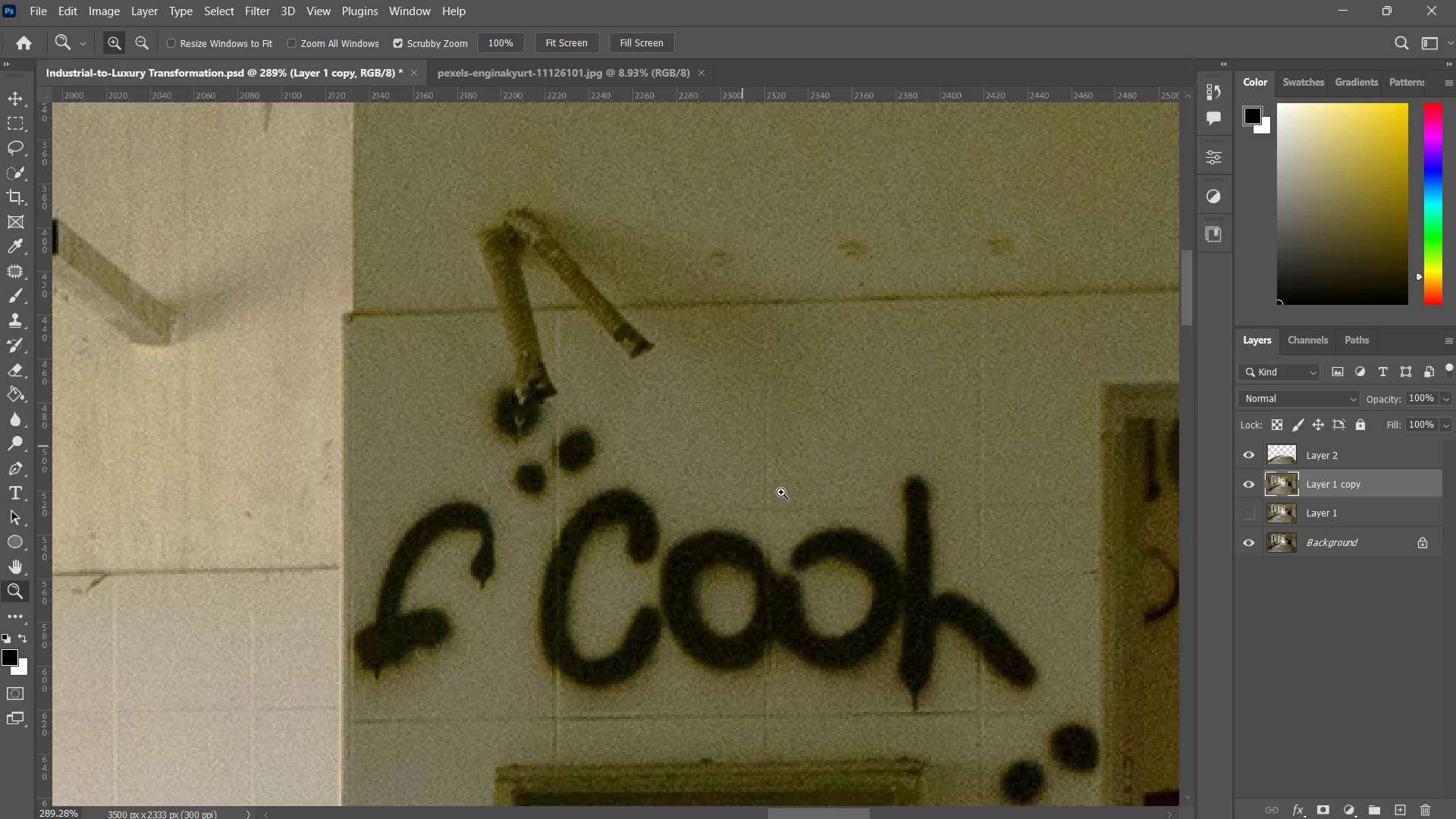 
key(Z)
 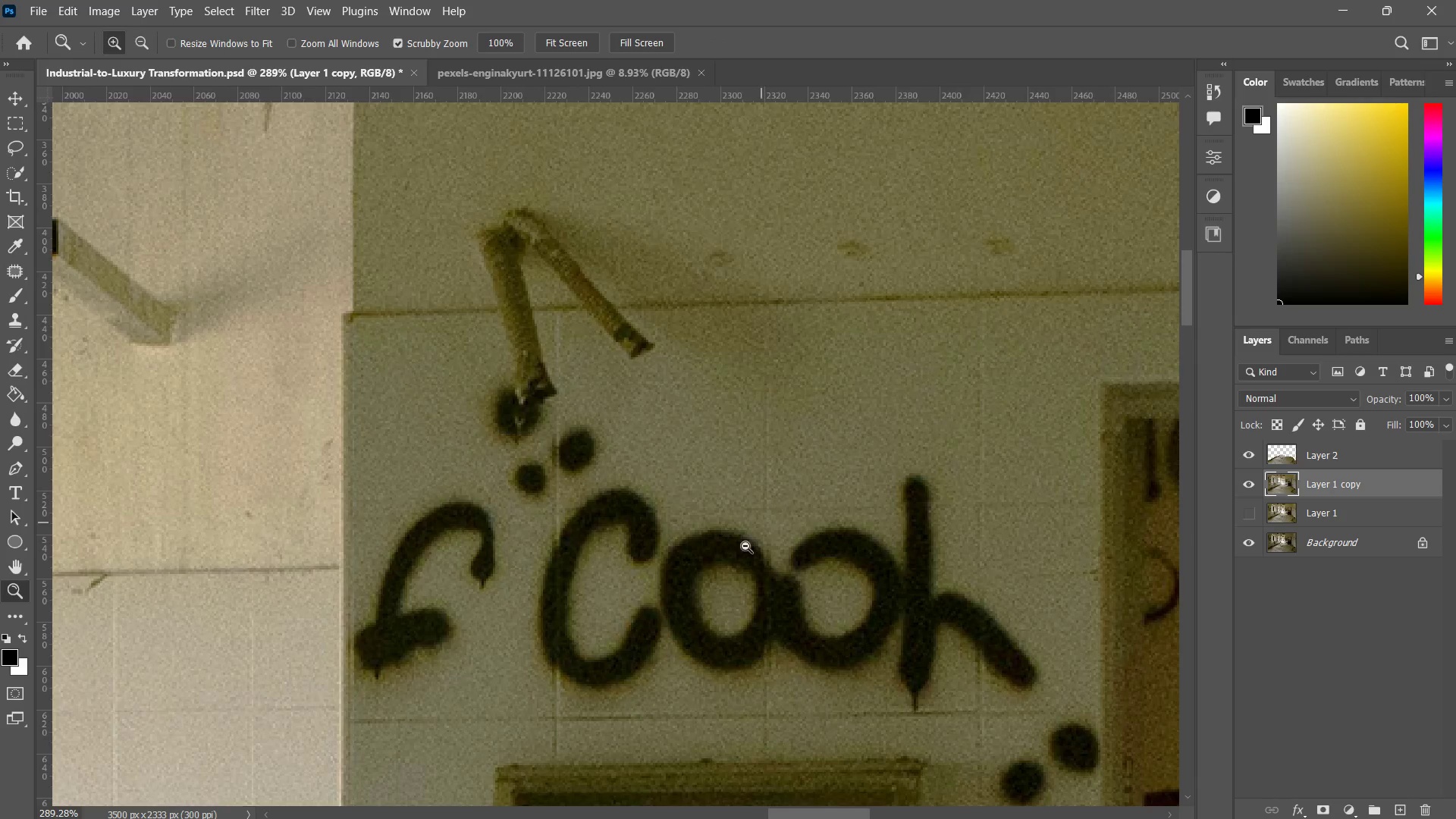 
left_click_drag(start_coordinate=[774, 504], to_coordinate=[744, 548])
 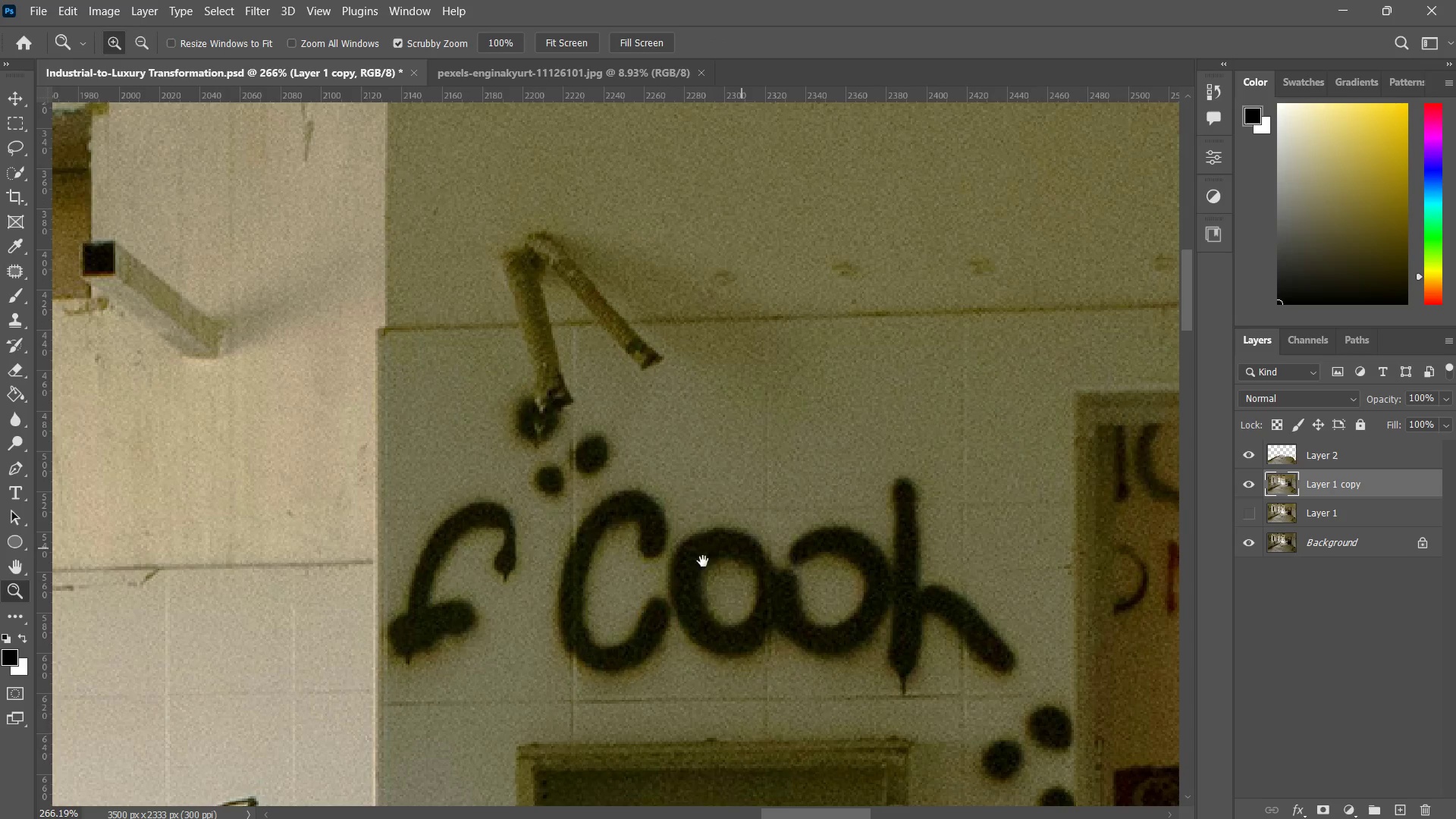 
hold_key(key=Space, duration=0.58)
 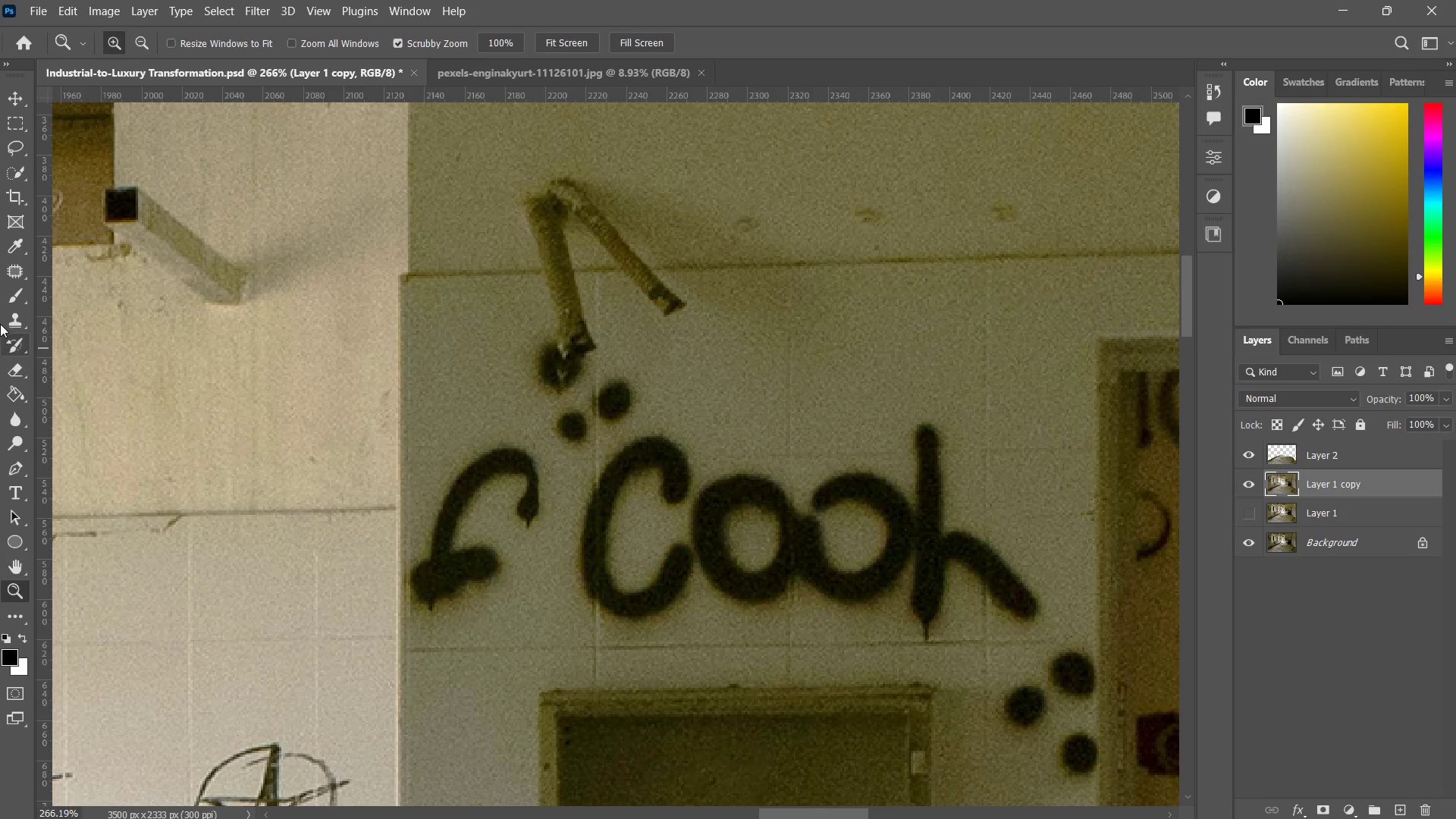 
left_click_drag(start_coordinate=[638, 576], to_coordinate=[661, 522])
 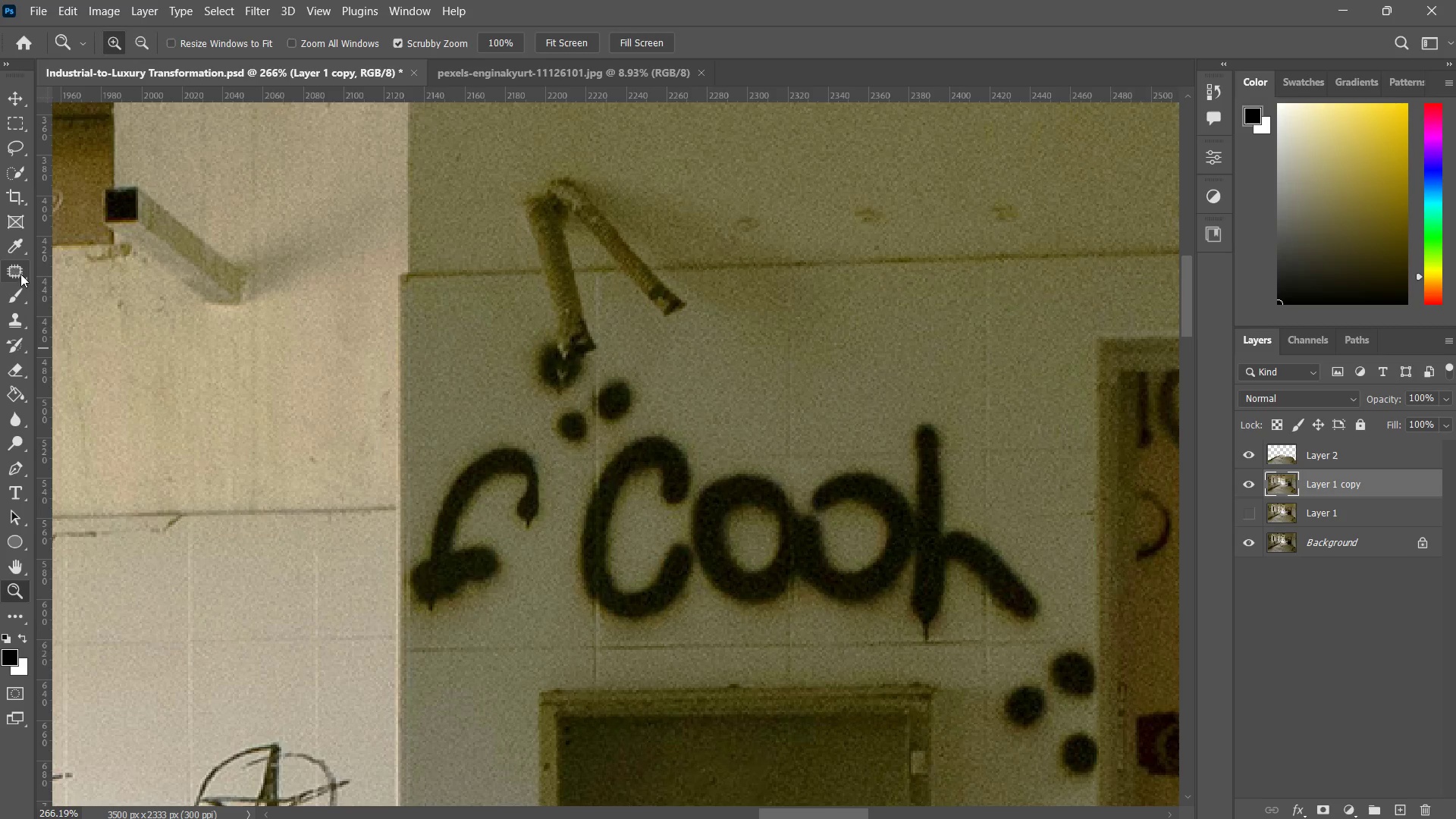 
right_click([20, 268])
 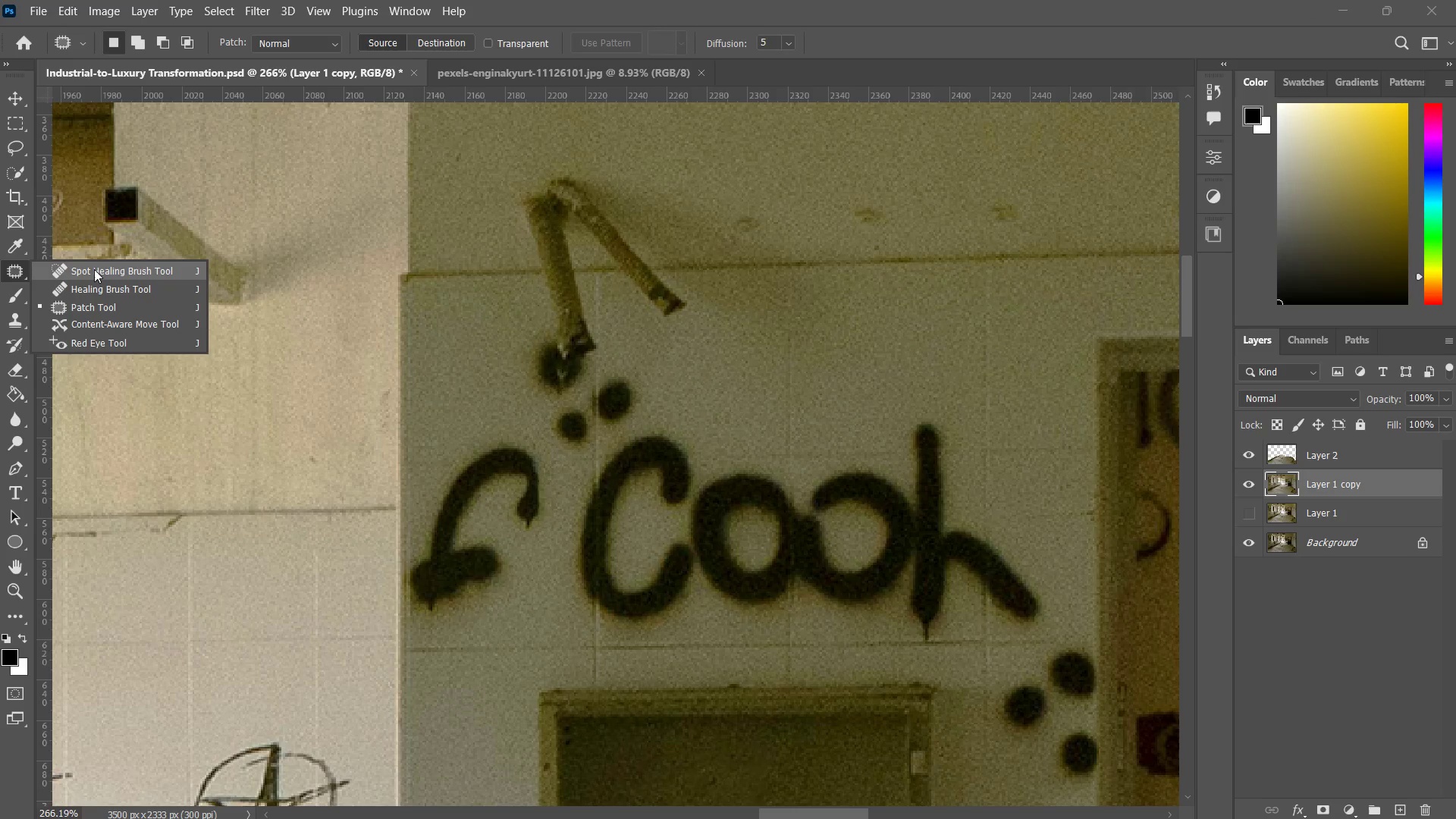 
left_click([94, 269])
 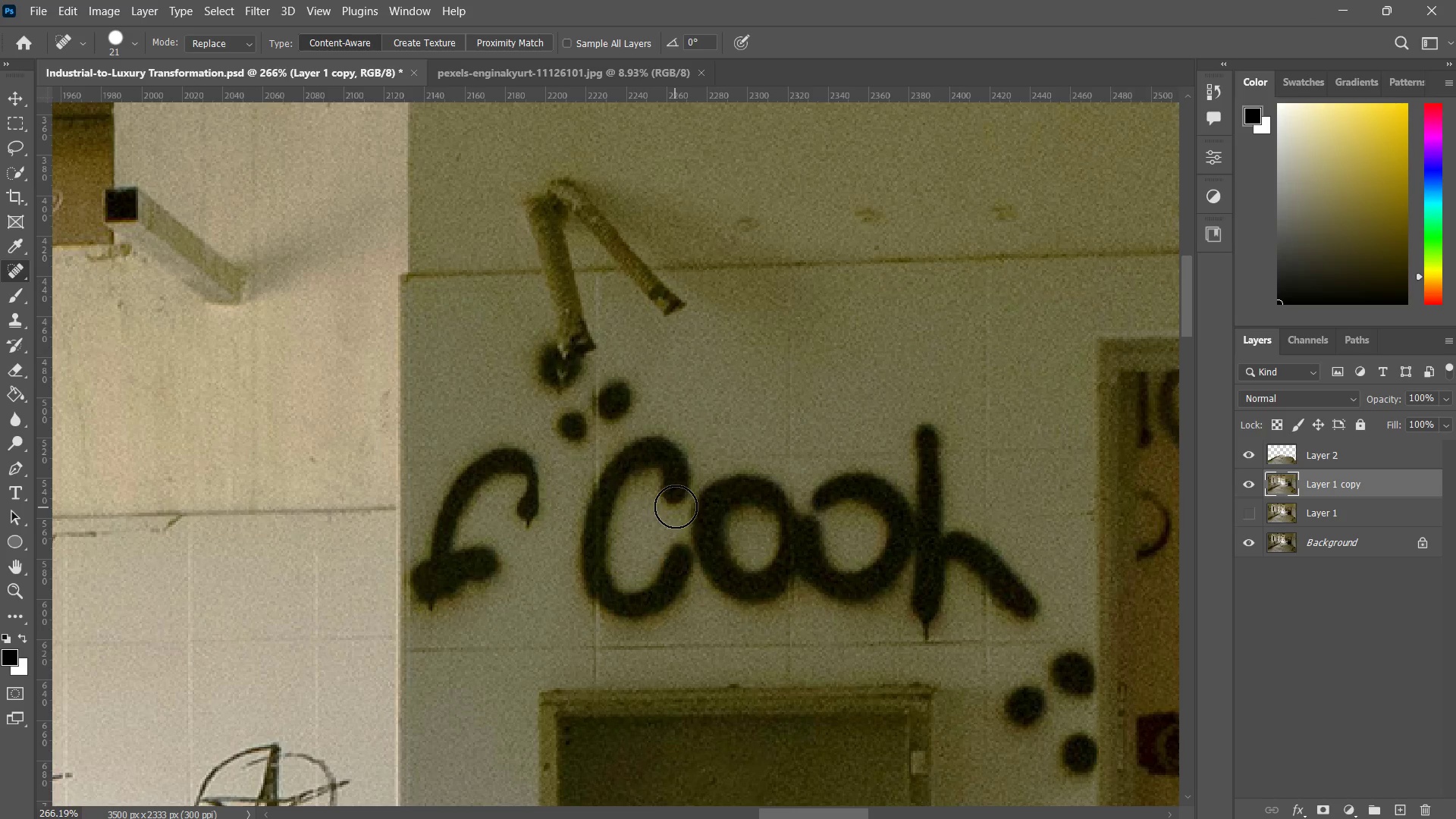 
left_click_drag(start_coordinate=[673, 491], to_coordinate=[686, 570])
 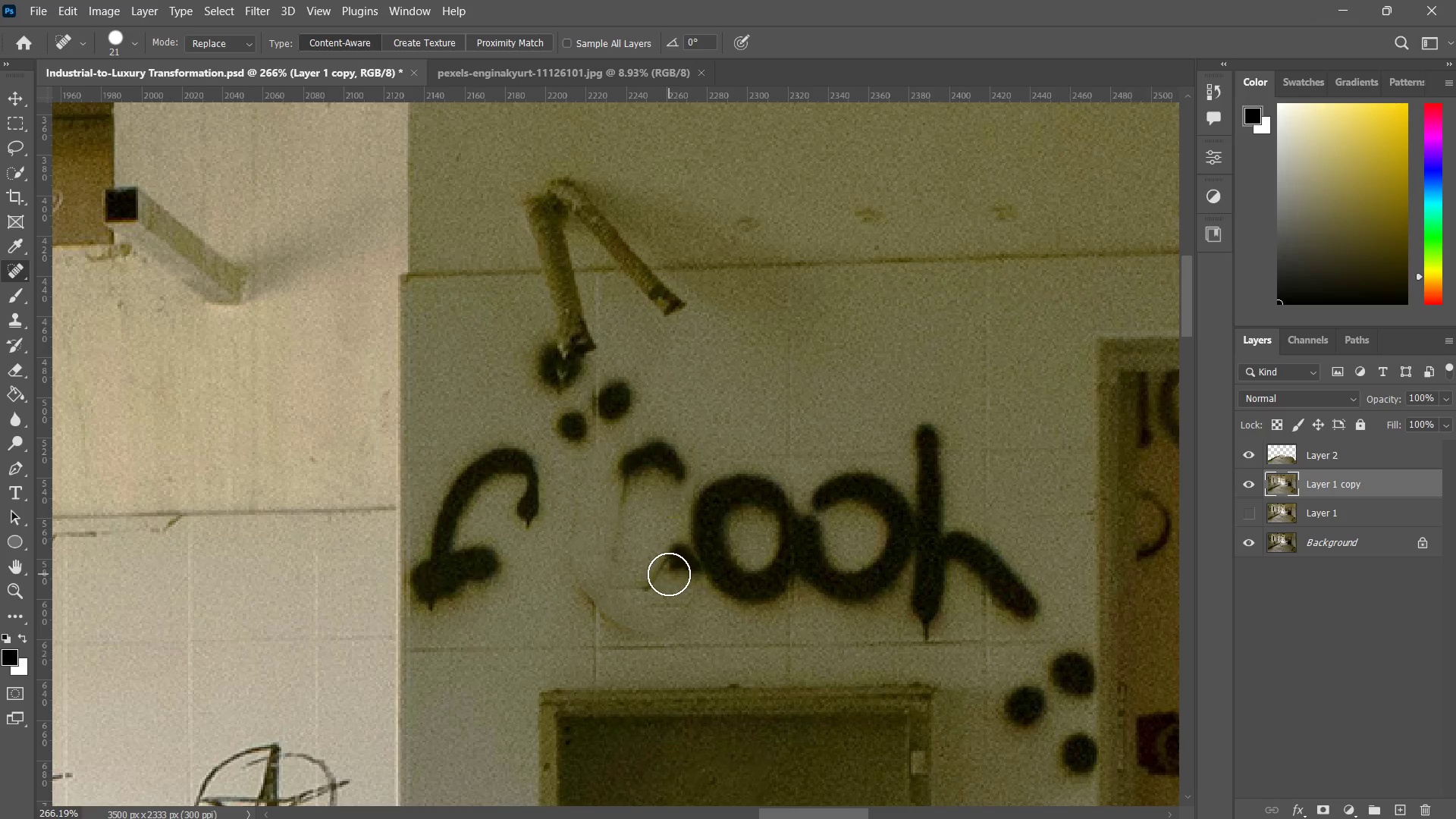 
left_click_drag(start_coordinate=[678, 560], to_coordinate=[647, 589])
 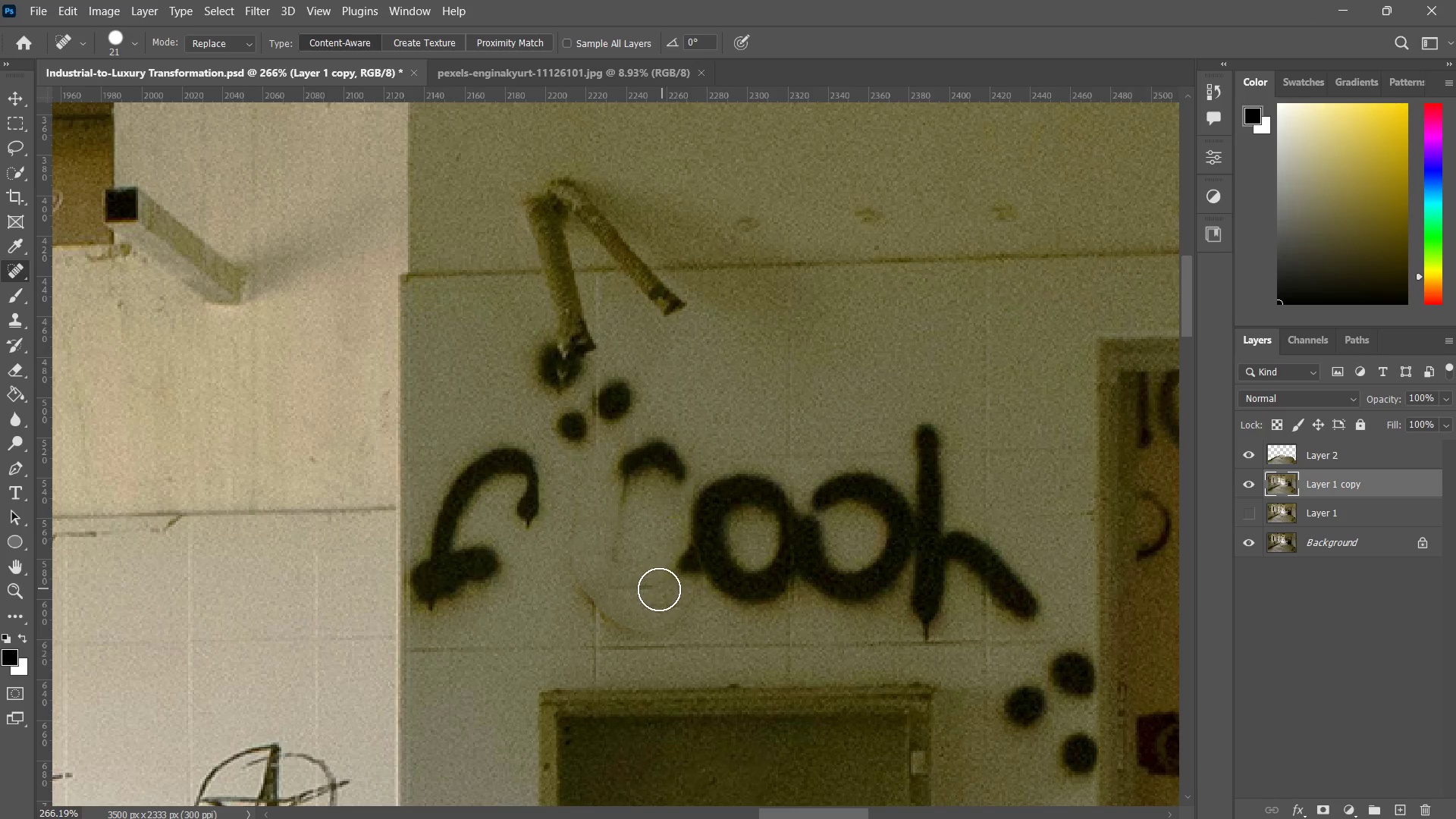 
left_click_drag(start_coordinate=[651, 591], to_coordinate=[629, 476])
 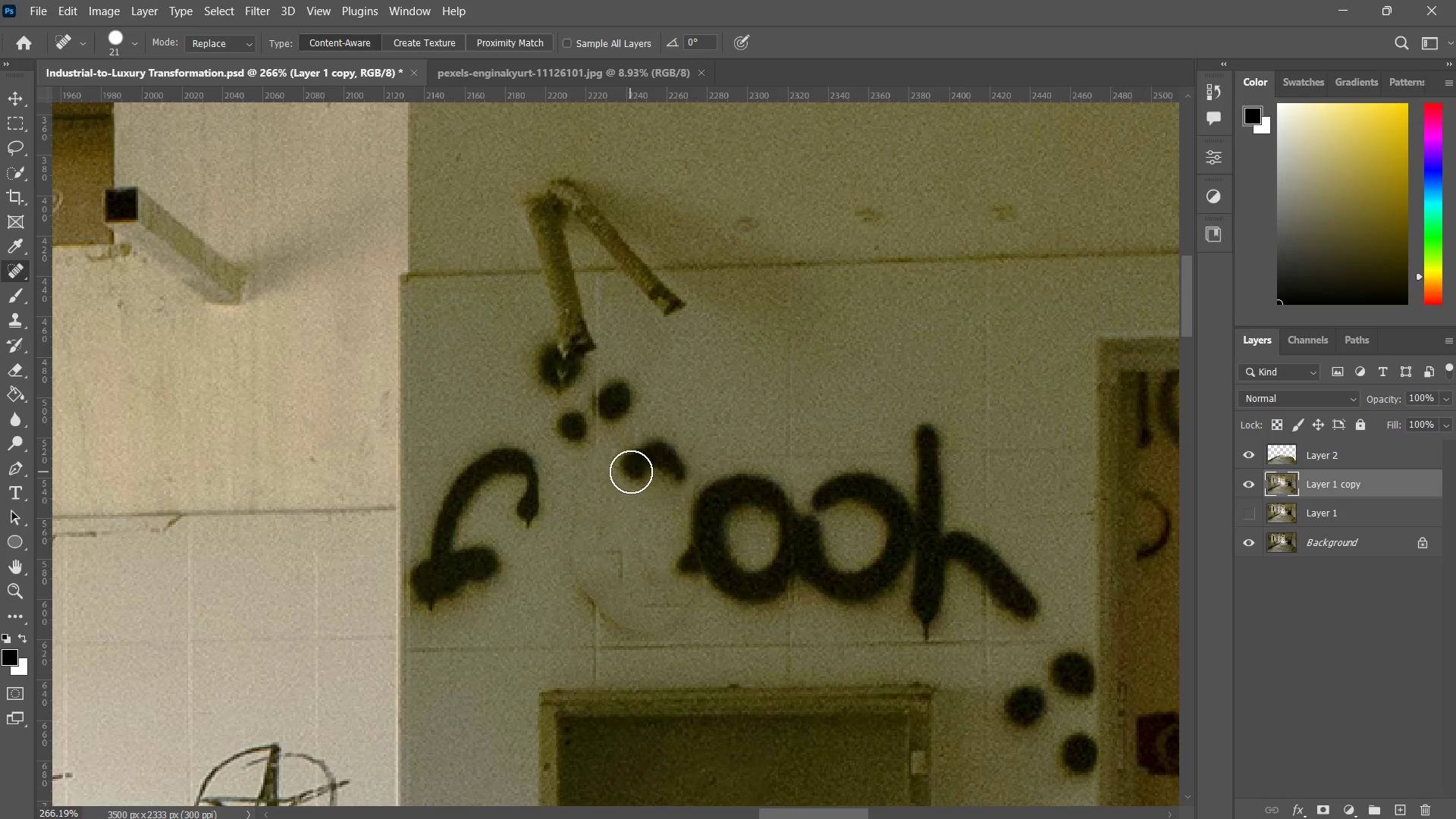 
left_click_drag(start_coordinate=[630, 472], to_coordinate=[673, 457])
 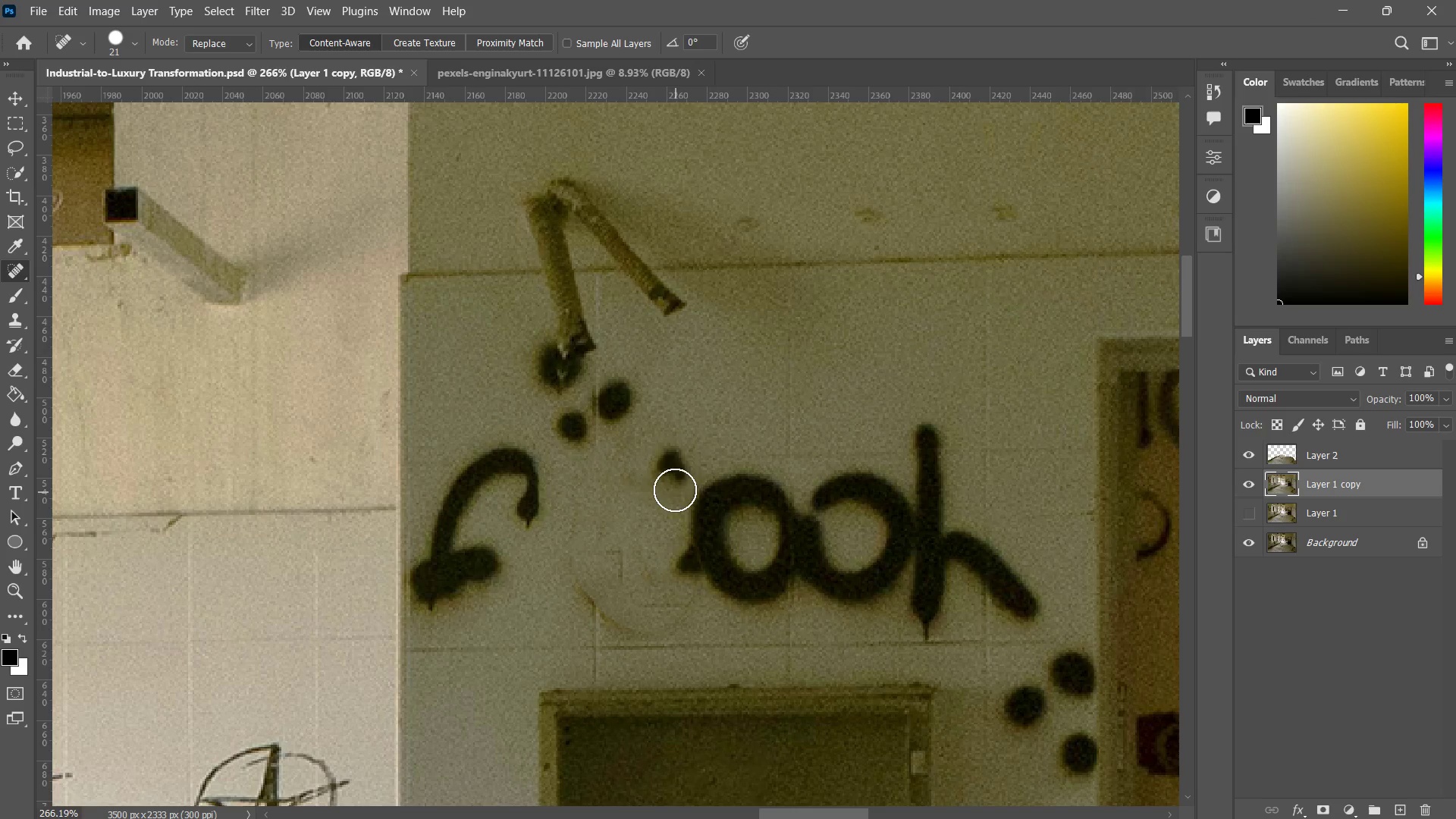 
left_click_drag(start_coordinate=[675, 481], to_coordinate=[673, 463])
 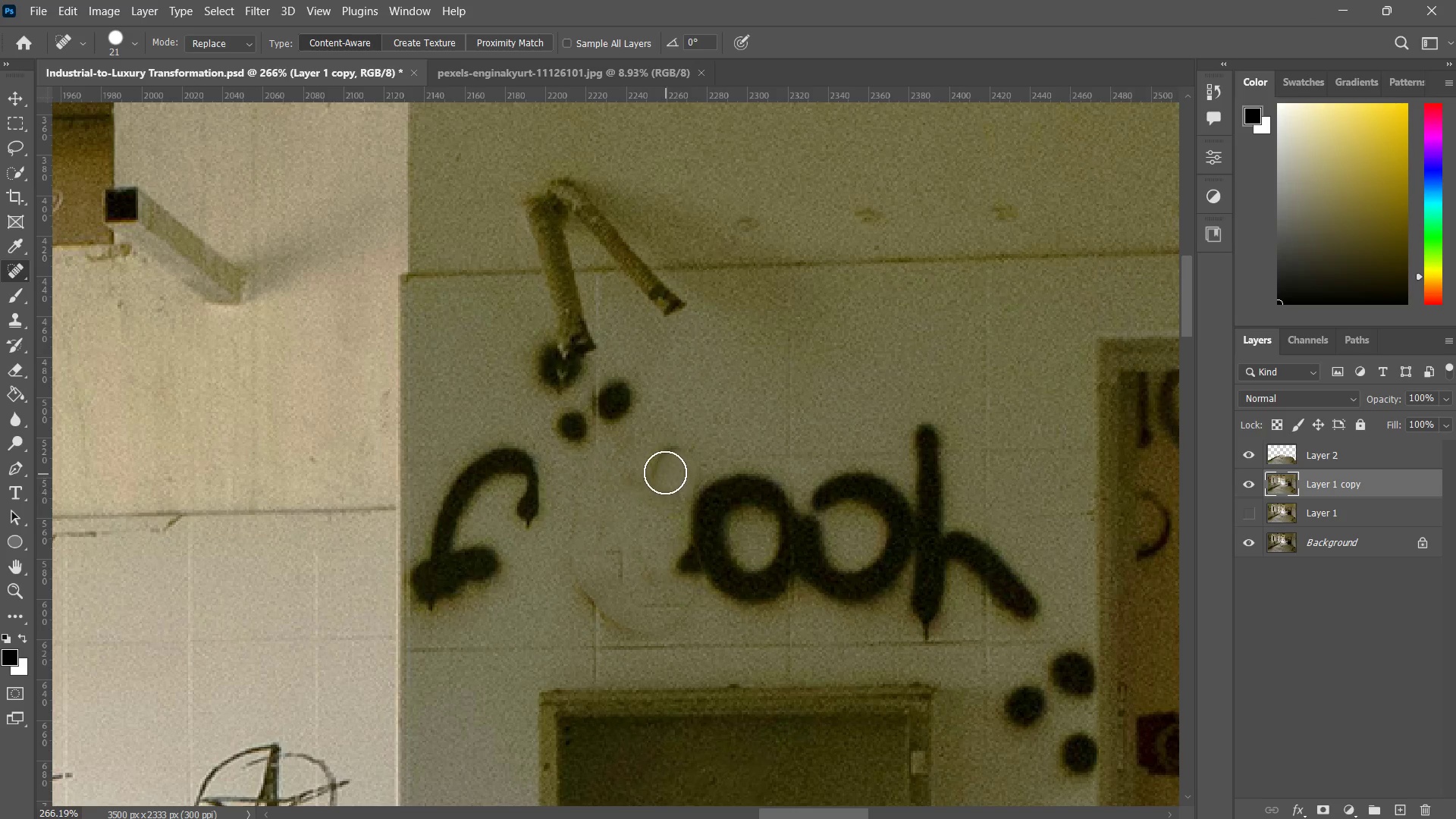 
left_click_drag(start_coordinate=[663, 467], to_coordinate=[674, 460])
 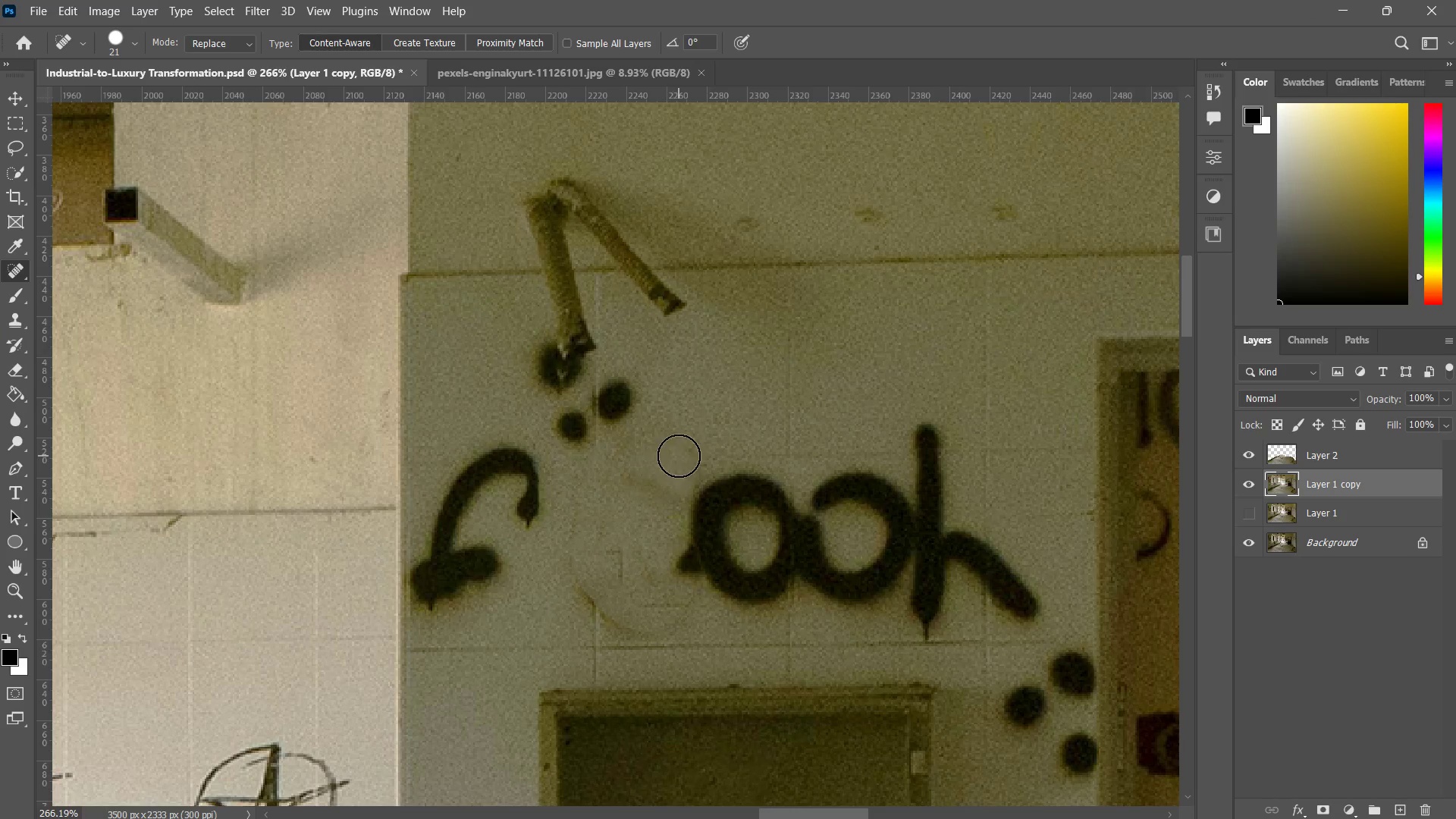 
double_click([679, 456])
 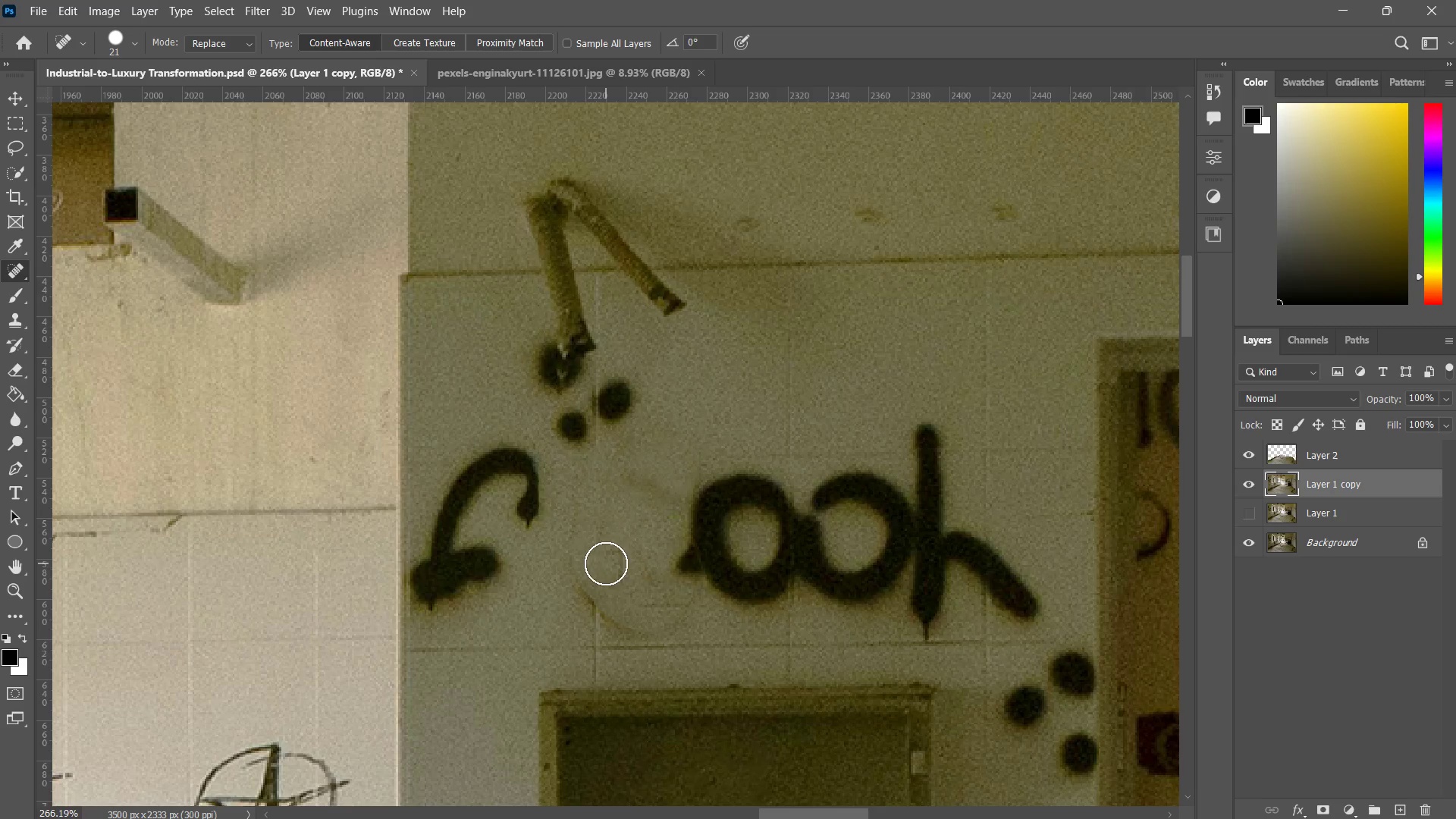 
left_click_drag(start_coordinate=[574, 560], to_coordinate=[680, 608])
 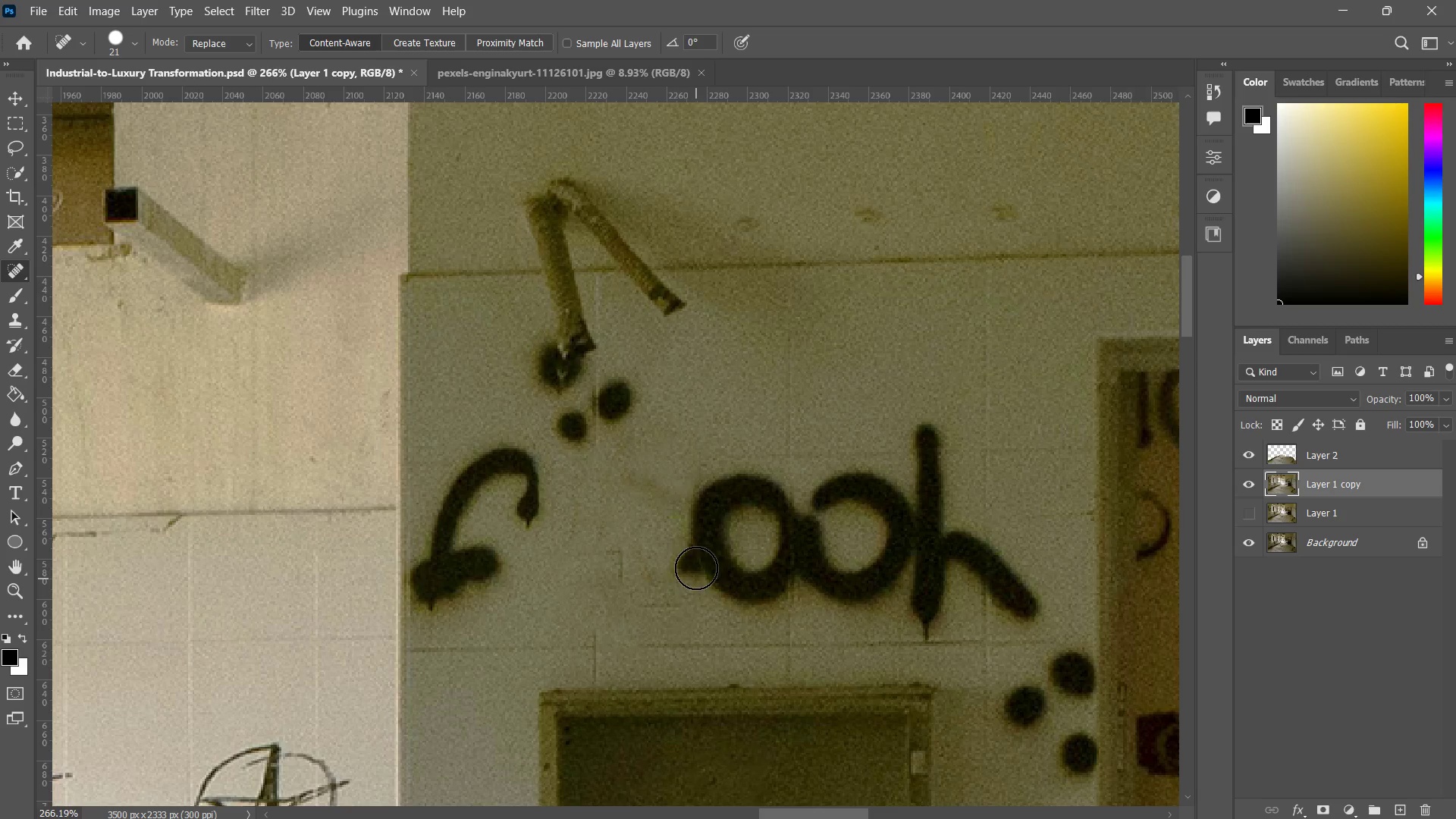 
left_click_drag(start_coordinate=[696, 567], to_coordinate=[681, 578])
 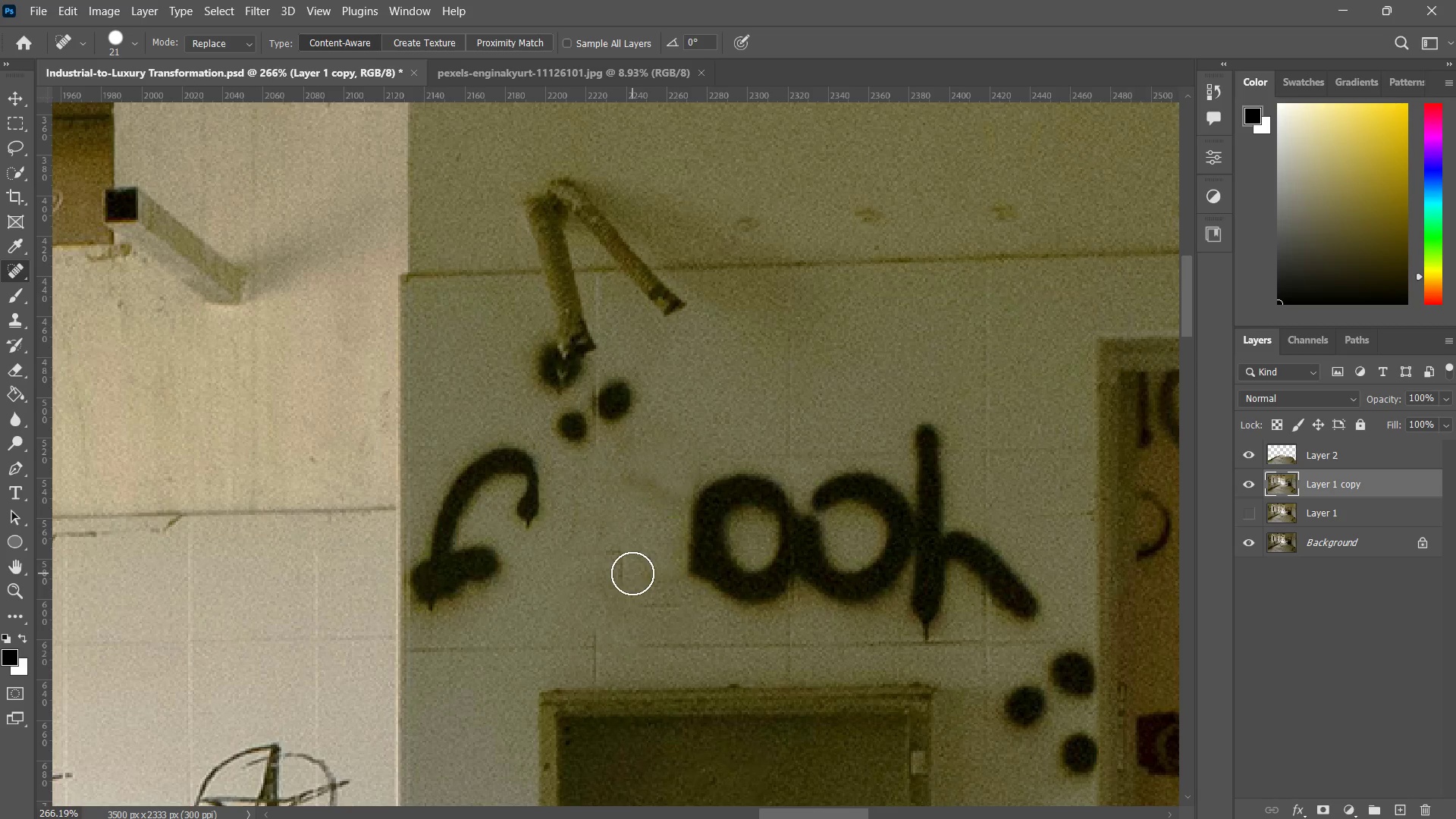 
left_click_drag(start_coordinate=[632, 573], to_coordinate=[627, 560])
 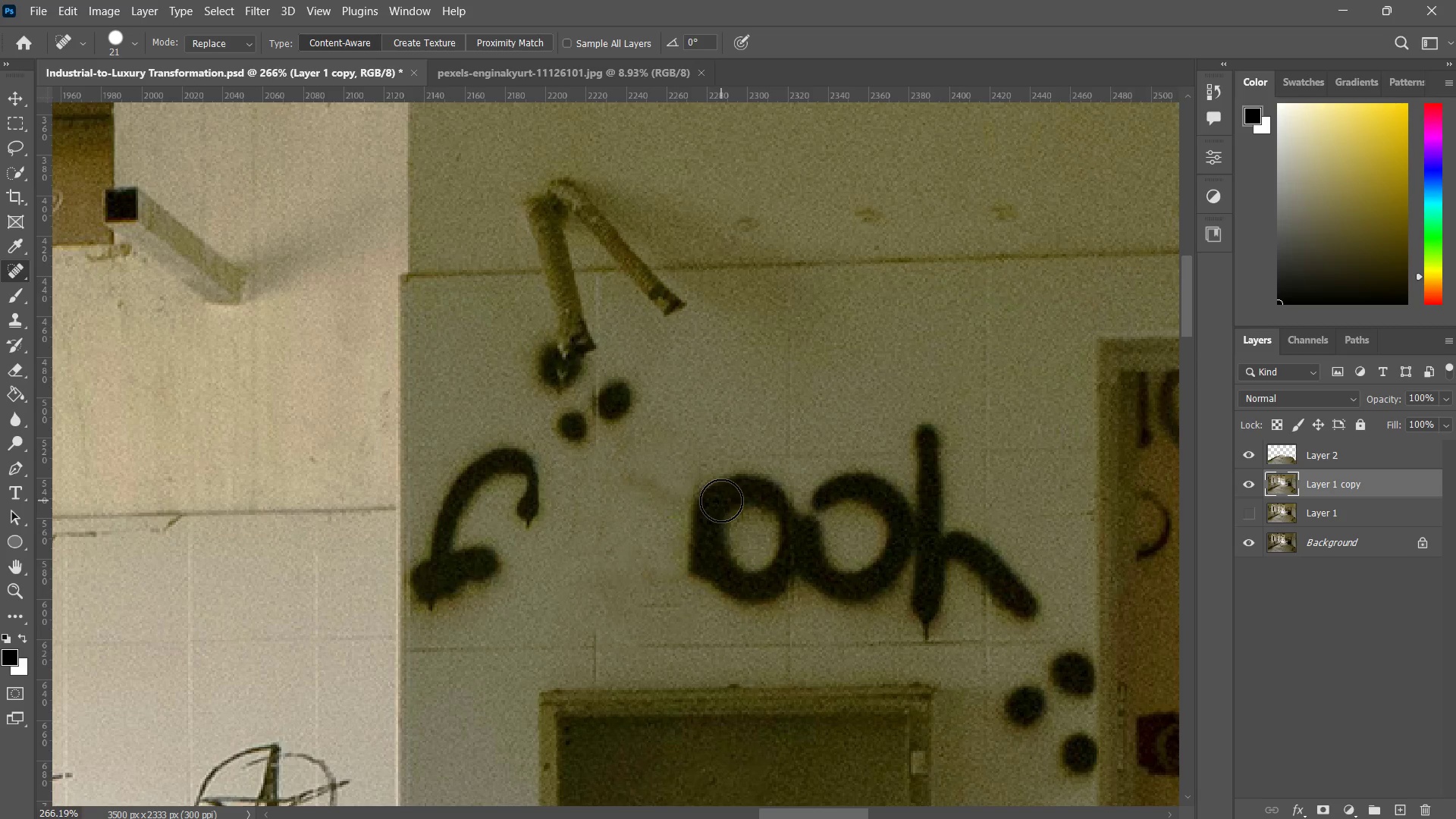 
left_click_drag(start_coordinate=[770, 504], to_coordinate=[749, 539])
 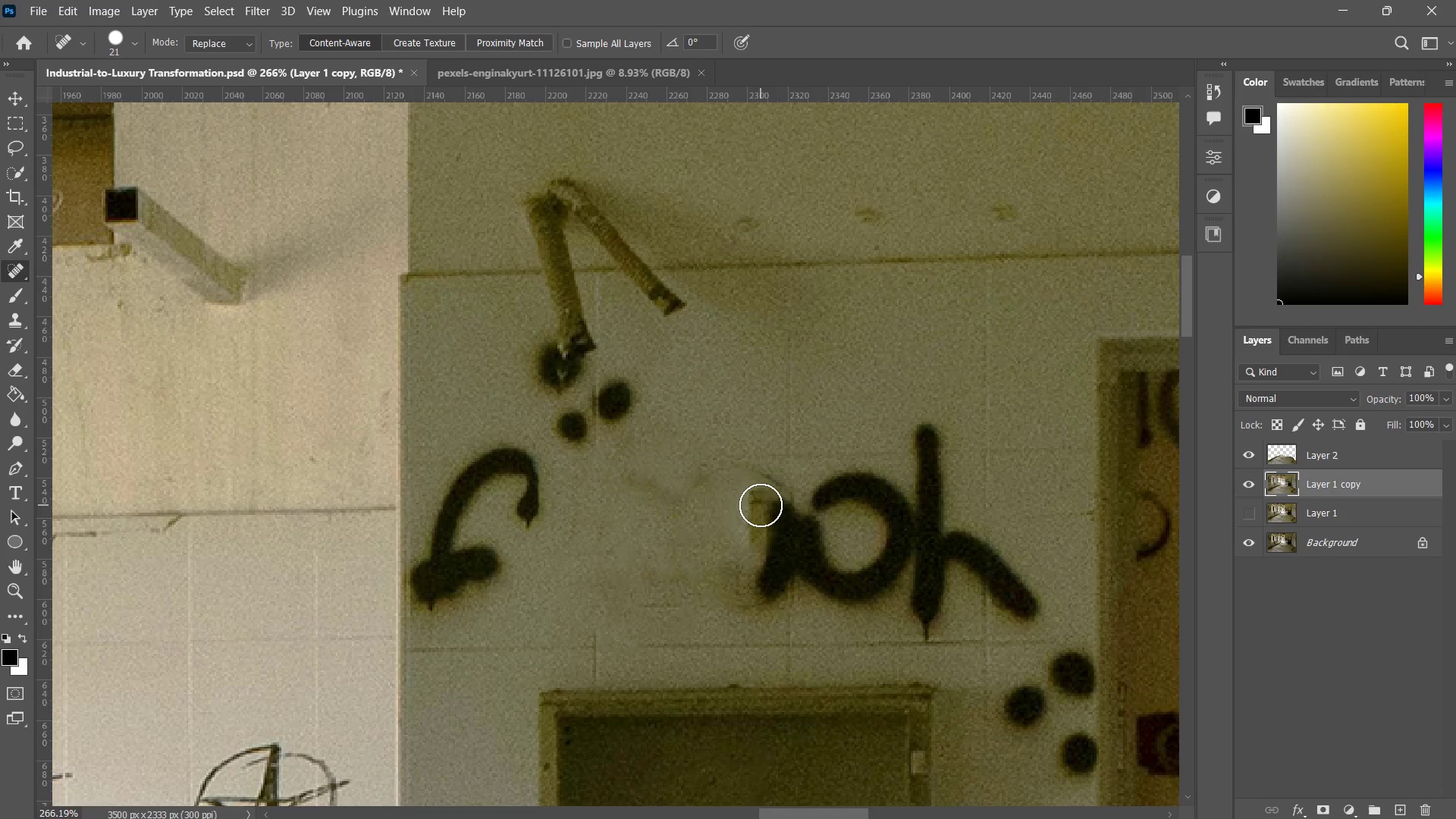 
left_click_drag(start_coordinate=[761, 505], to_coordinate=[733, 576])
 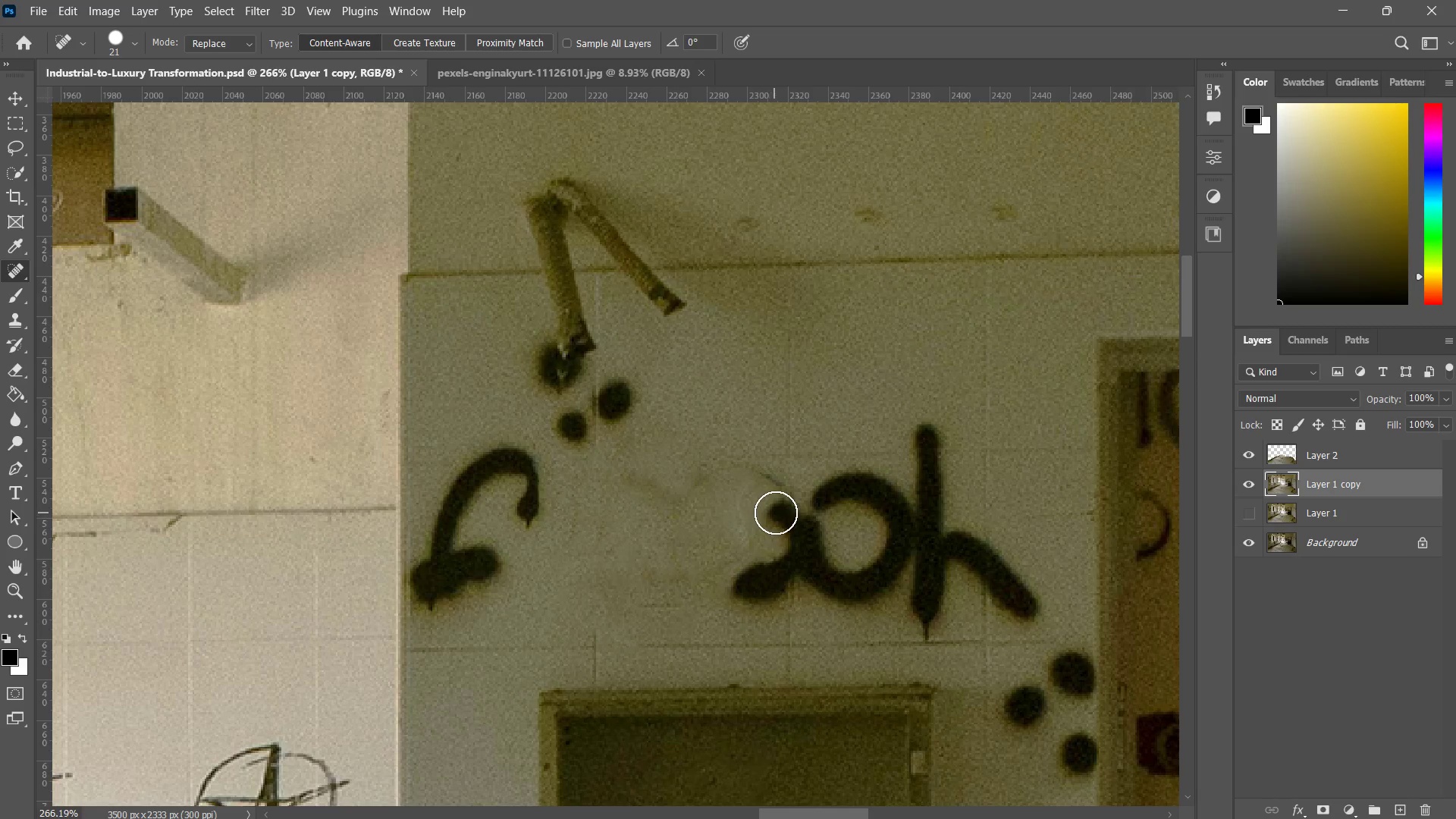 
left_click_drag(start_coordinate=[776, 506], to_coordinate=[745, 589])
 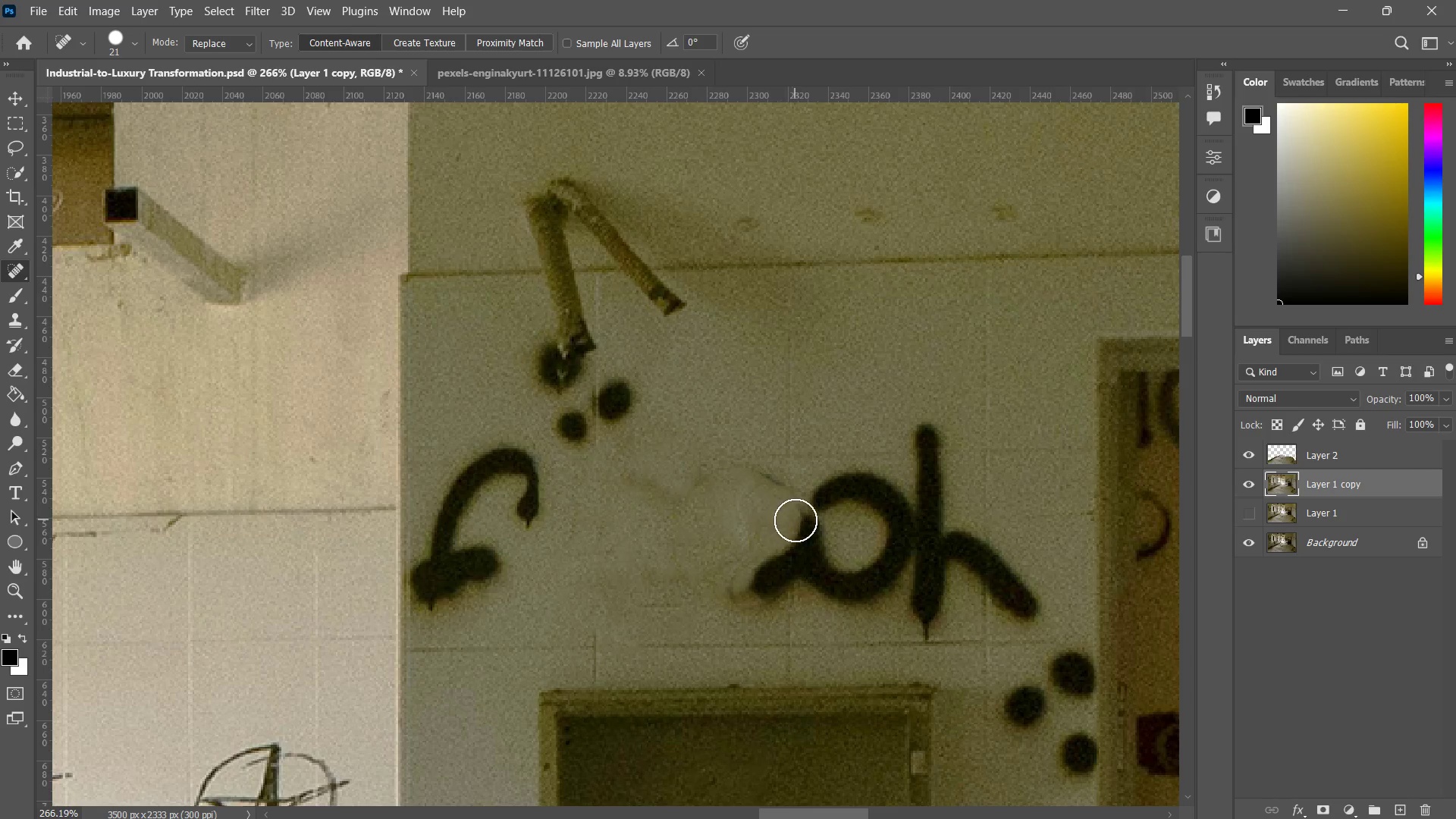 
left_click_drag(start_coordinate=[800, 533], to_coordinate=[736, 593])
 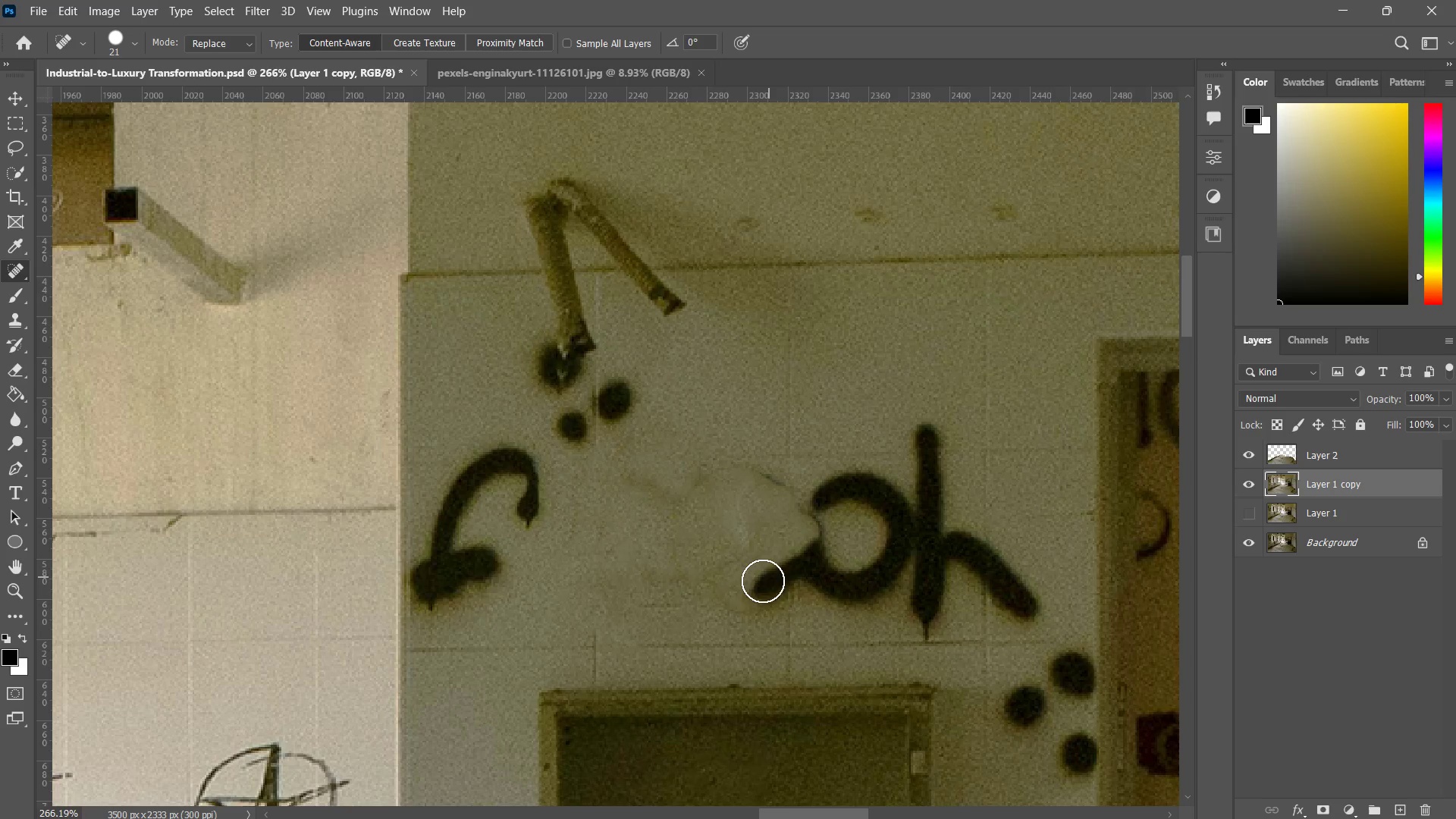 
left_click_drag(start_coordinate=[757, 588], to_coordinate=[825, 528])
 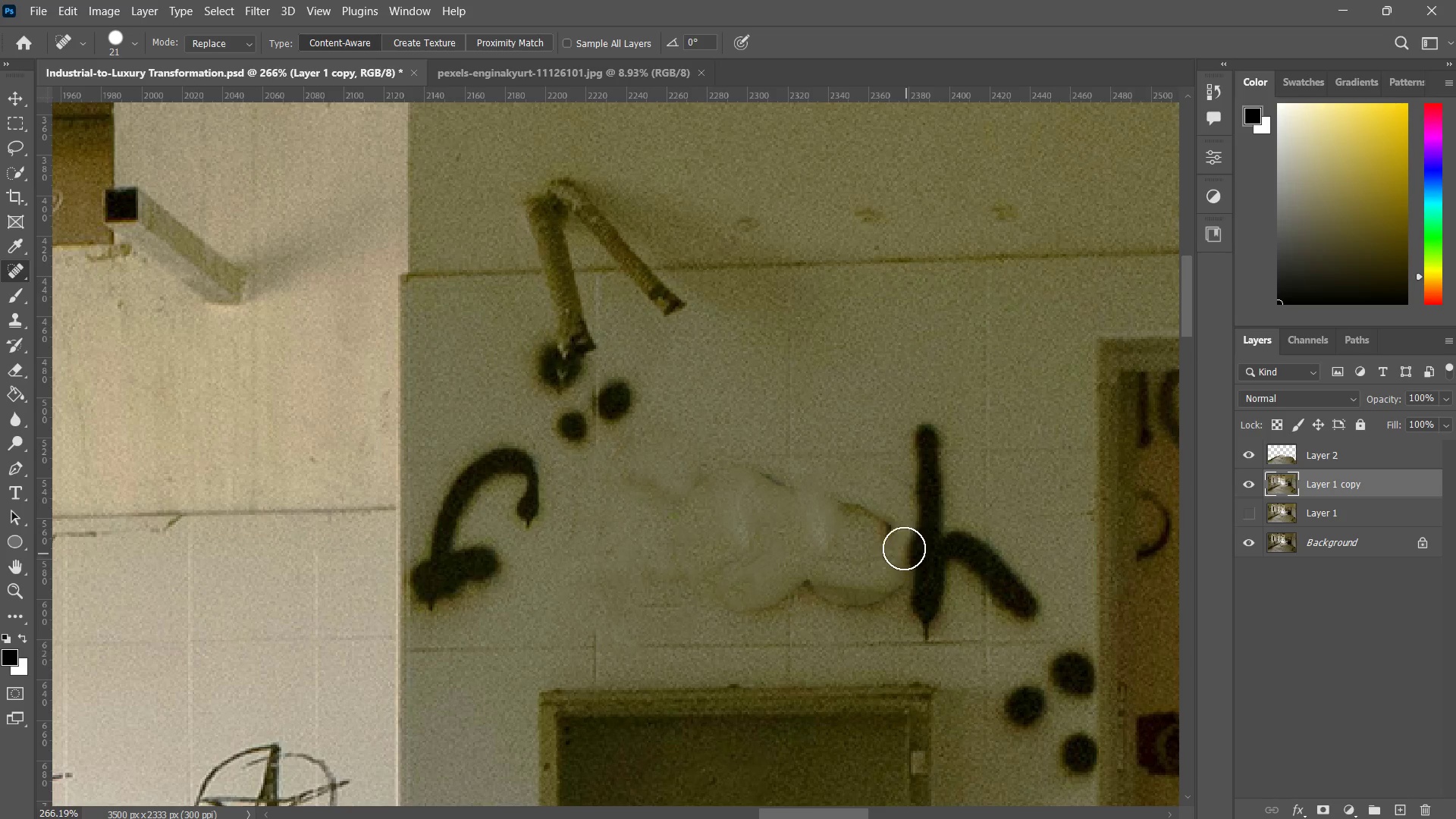 
left_click_drag(start_coordinate=[883, 529], to_coordinate=[818, 508])
 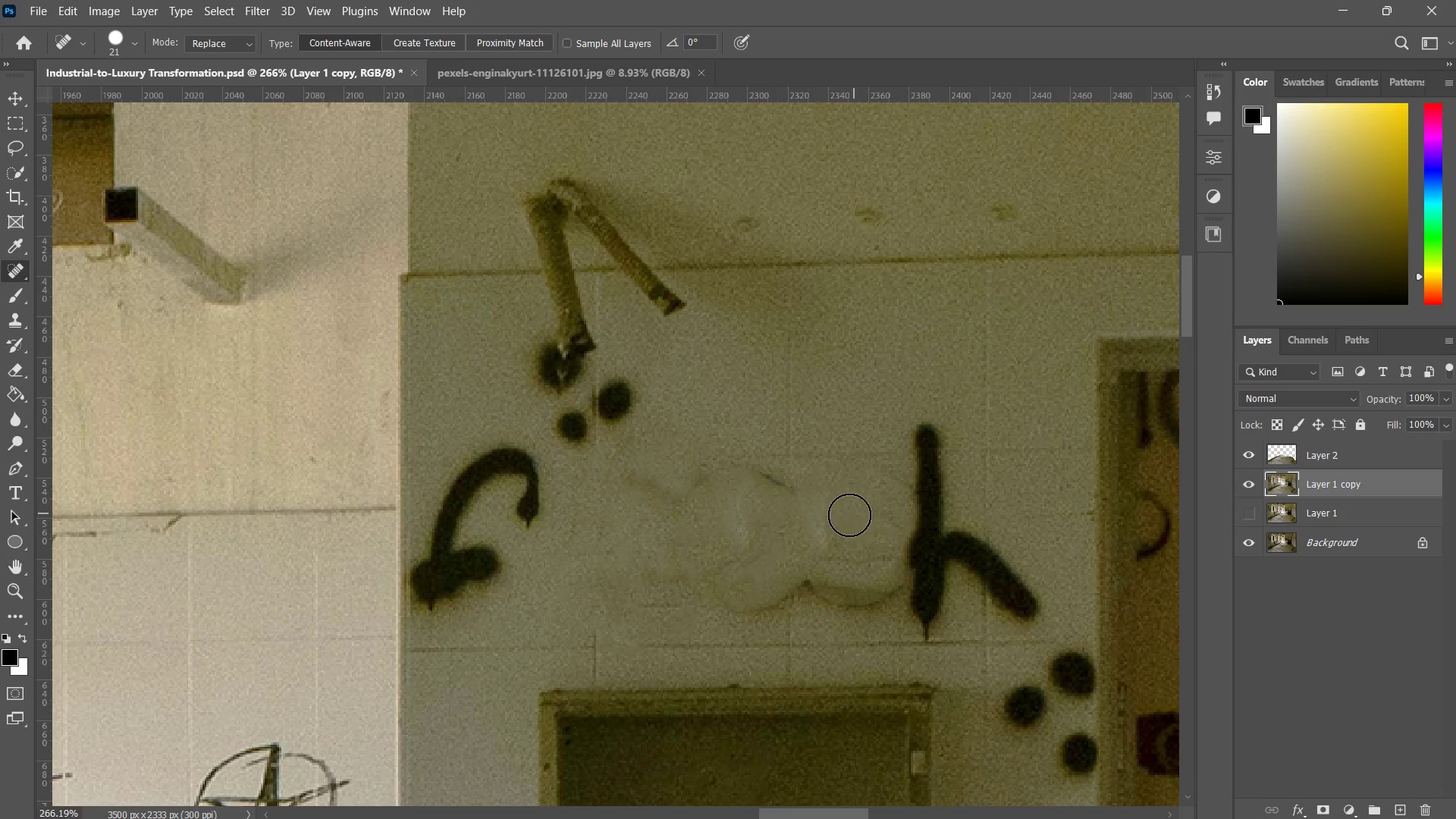 
left_click_drag(start_coordinate=[849, 515], to_coordinate=[836, 547])
 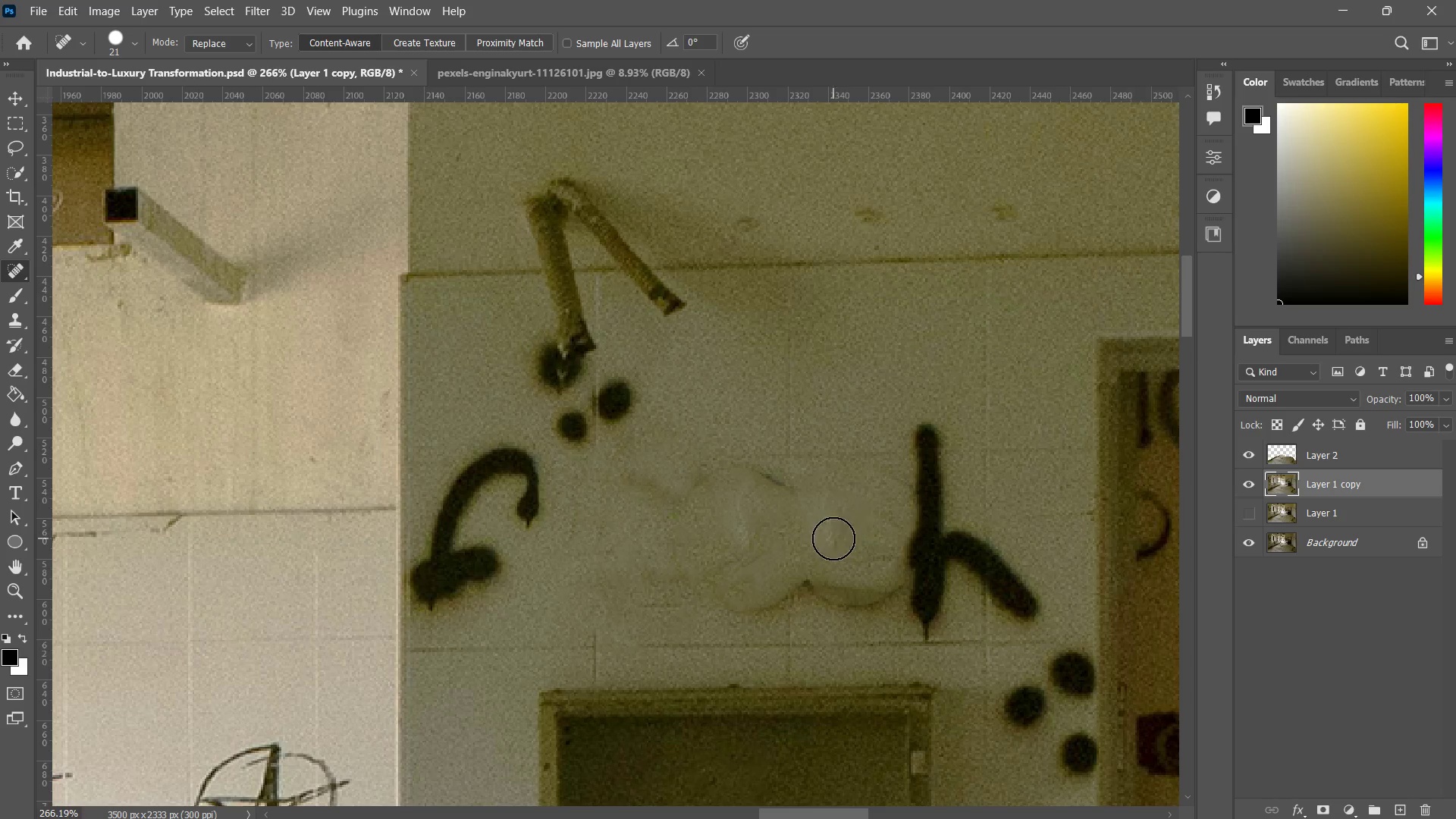 
left_click_drag(start_coordinate=[832, 539], to_coordinate=[818, 570])
 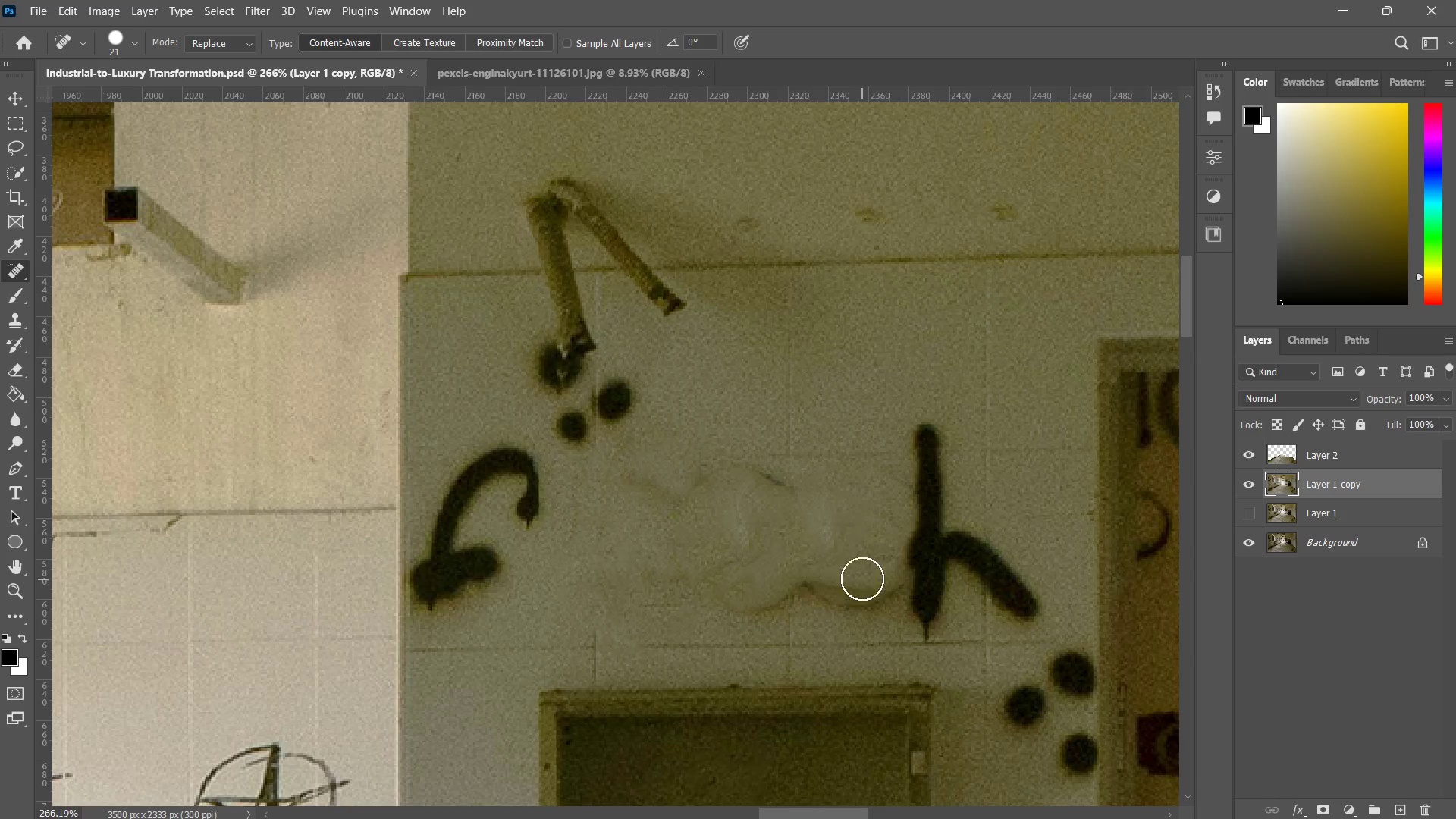 
left_click_drag(start_coordinate=[864, 582], to_coordinate=[833, 595])
 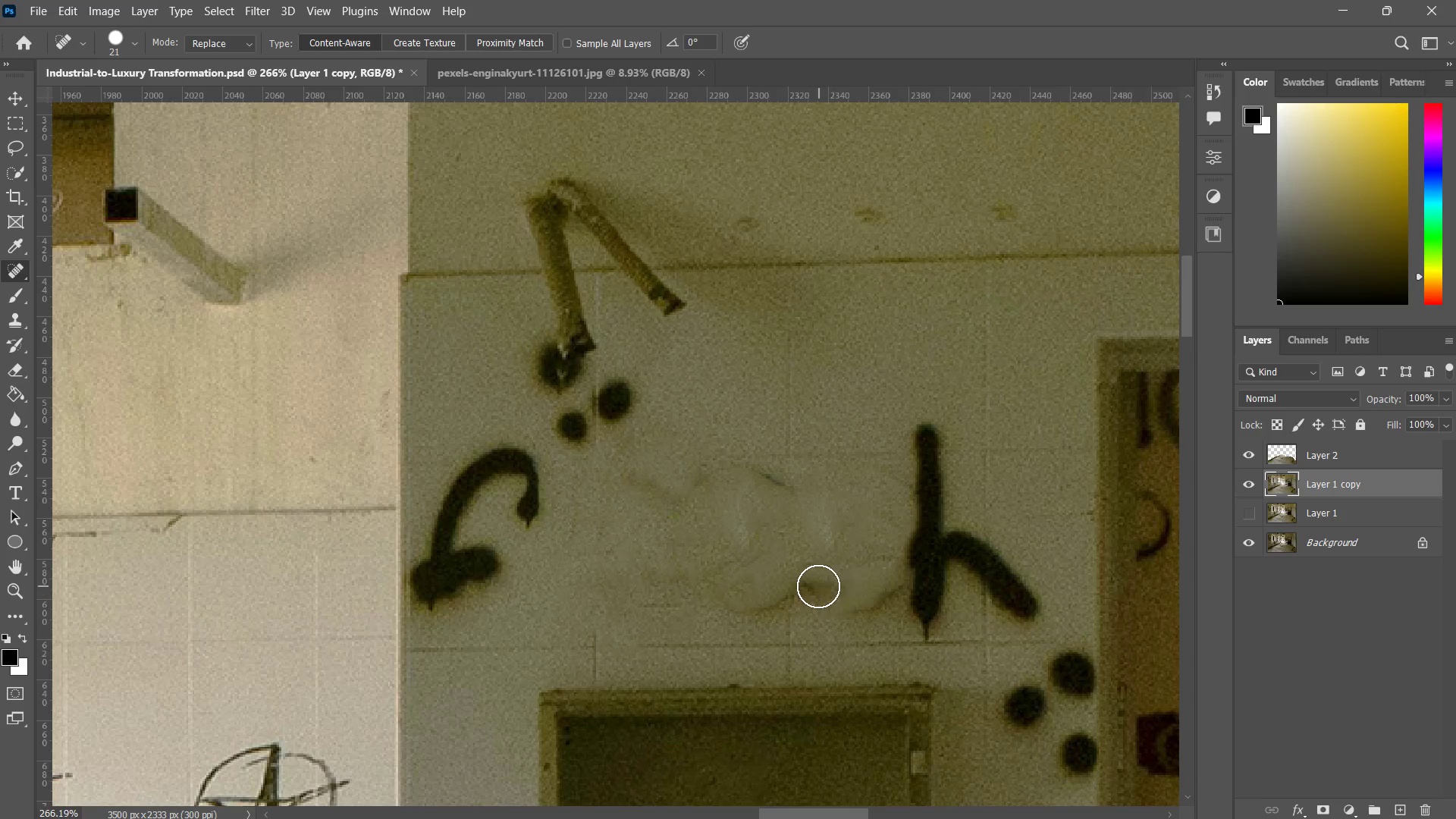 
left_click_drag(start_coordinate=[818, 586], to_coordinate=[835, 595])
 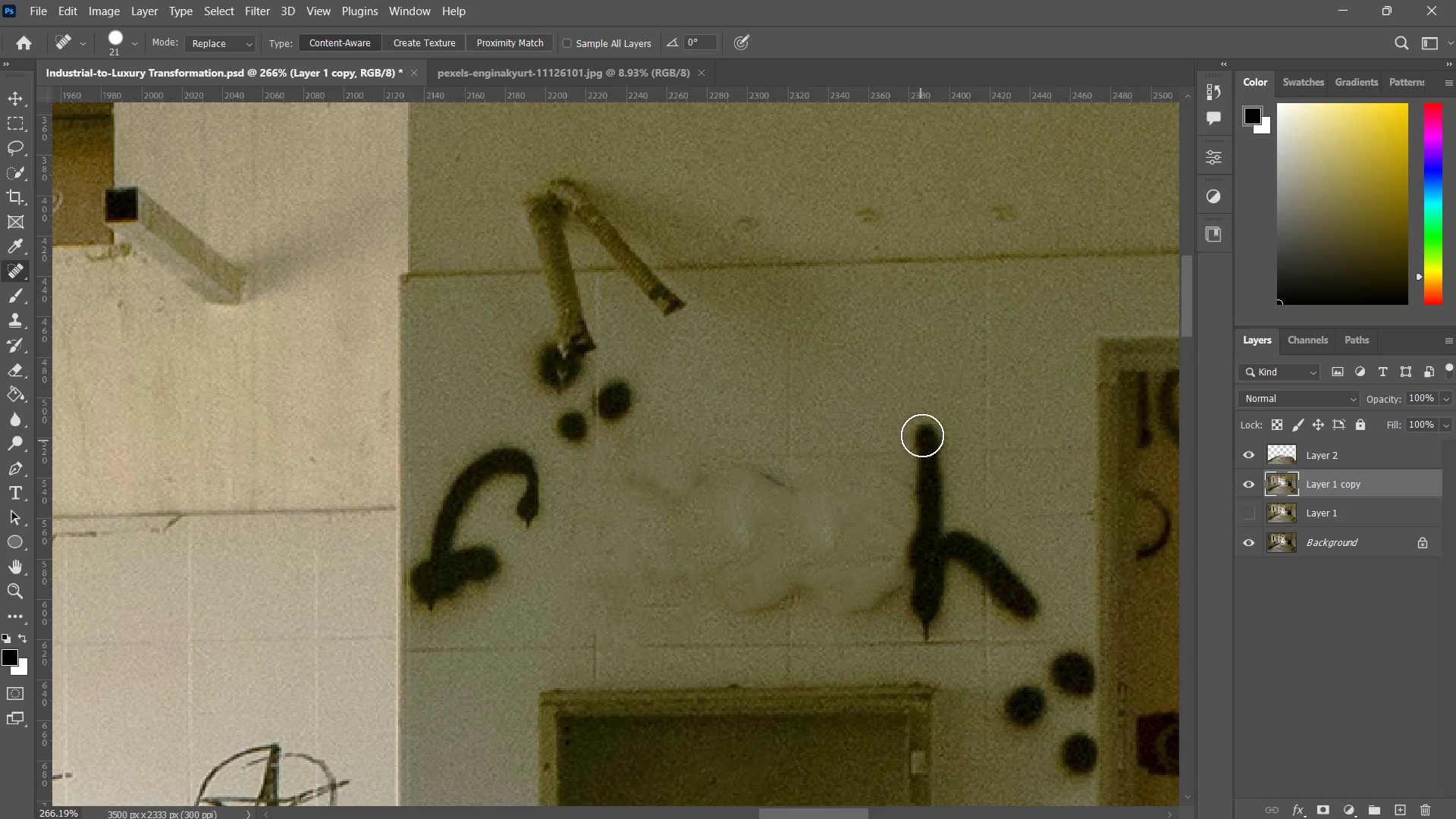 
left_click_drag(start_coordinate=[924, 428], to_coordinate=[1022, 601])
 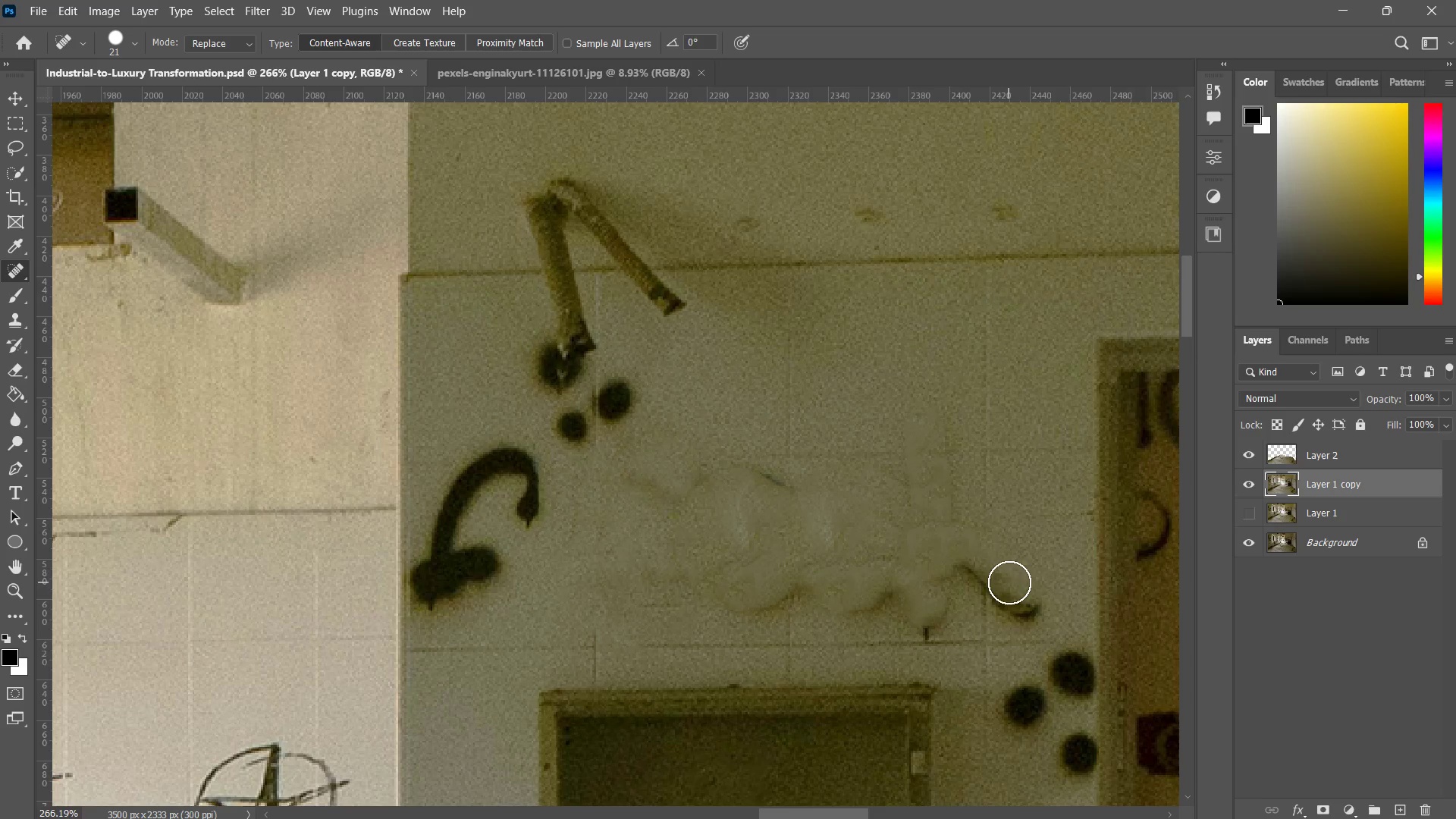 
left_click_drag(start_coordinate=[1031, 601], to_coordinate=[966, 576])
 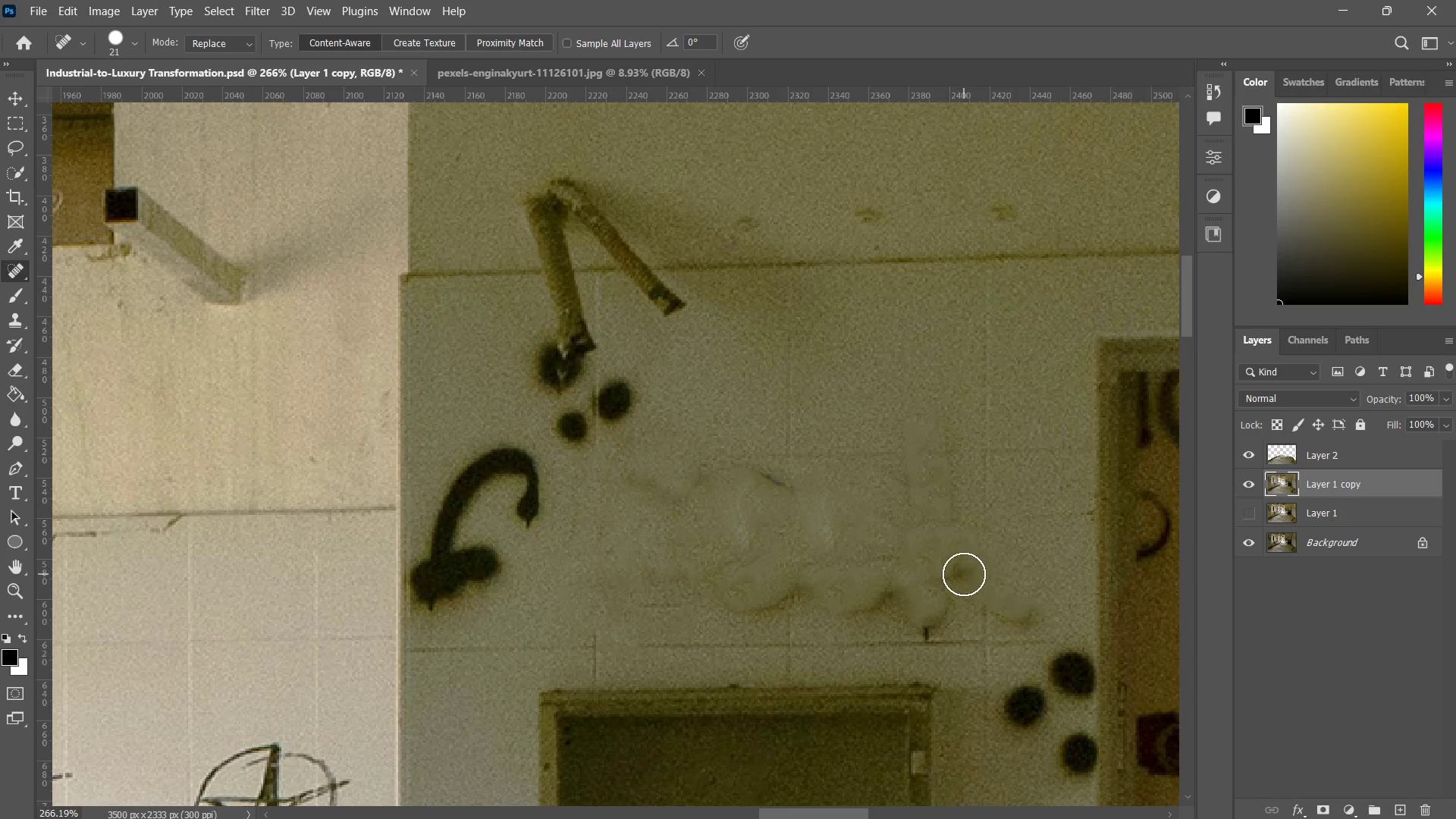 
left_click_drag(start_coordinate=[964, 574], to_coordinate=[915, 623])
 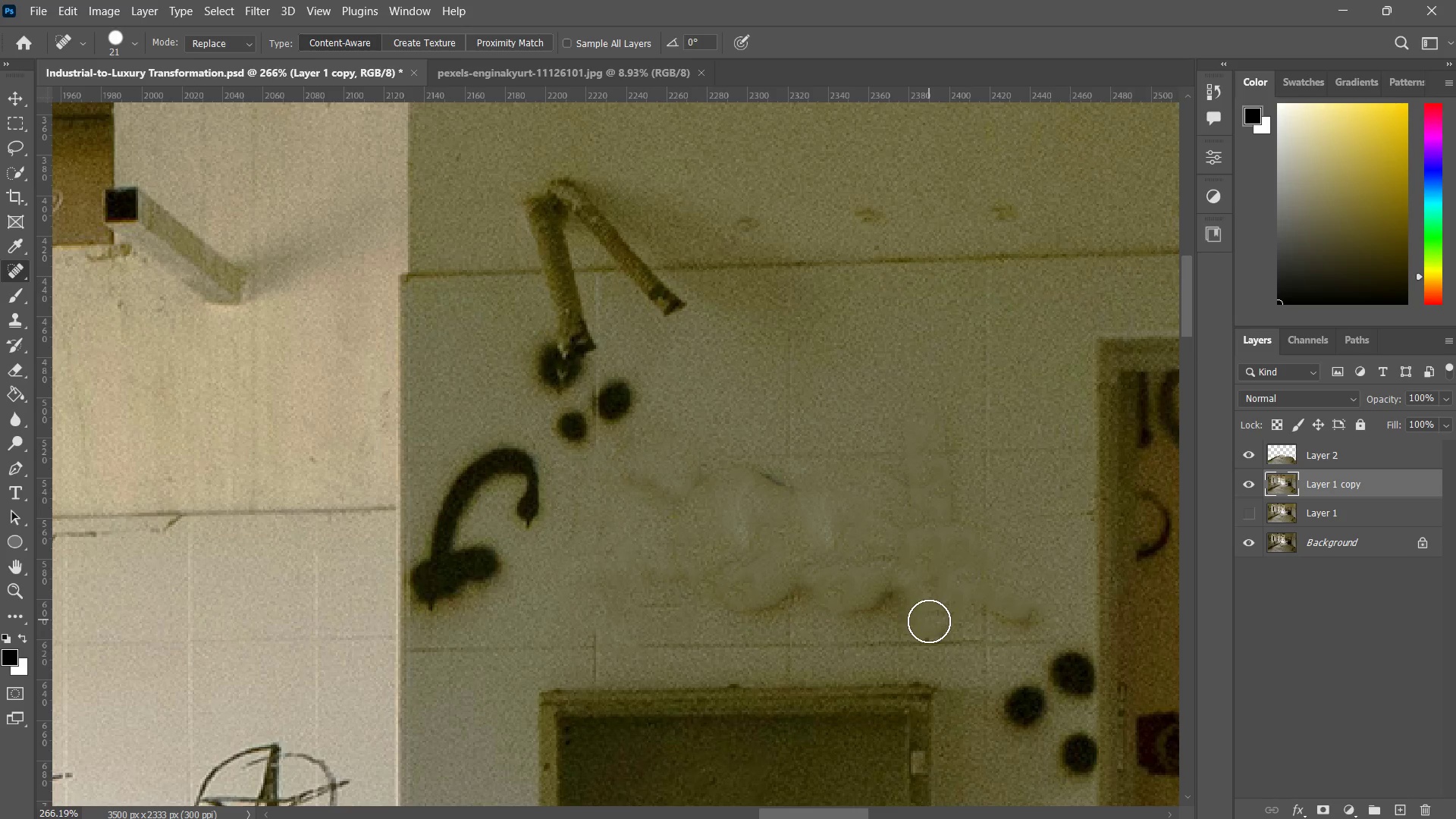 
type(zz)
 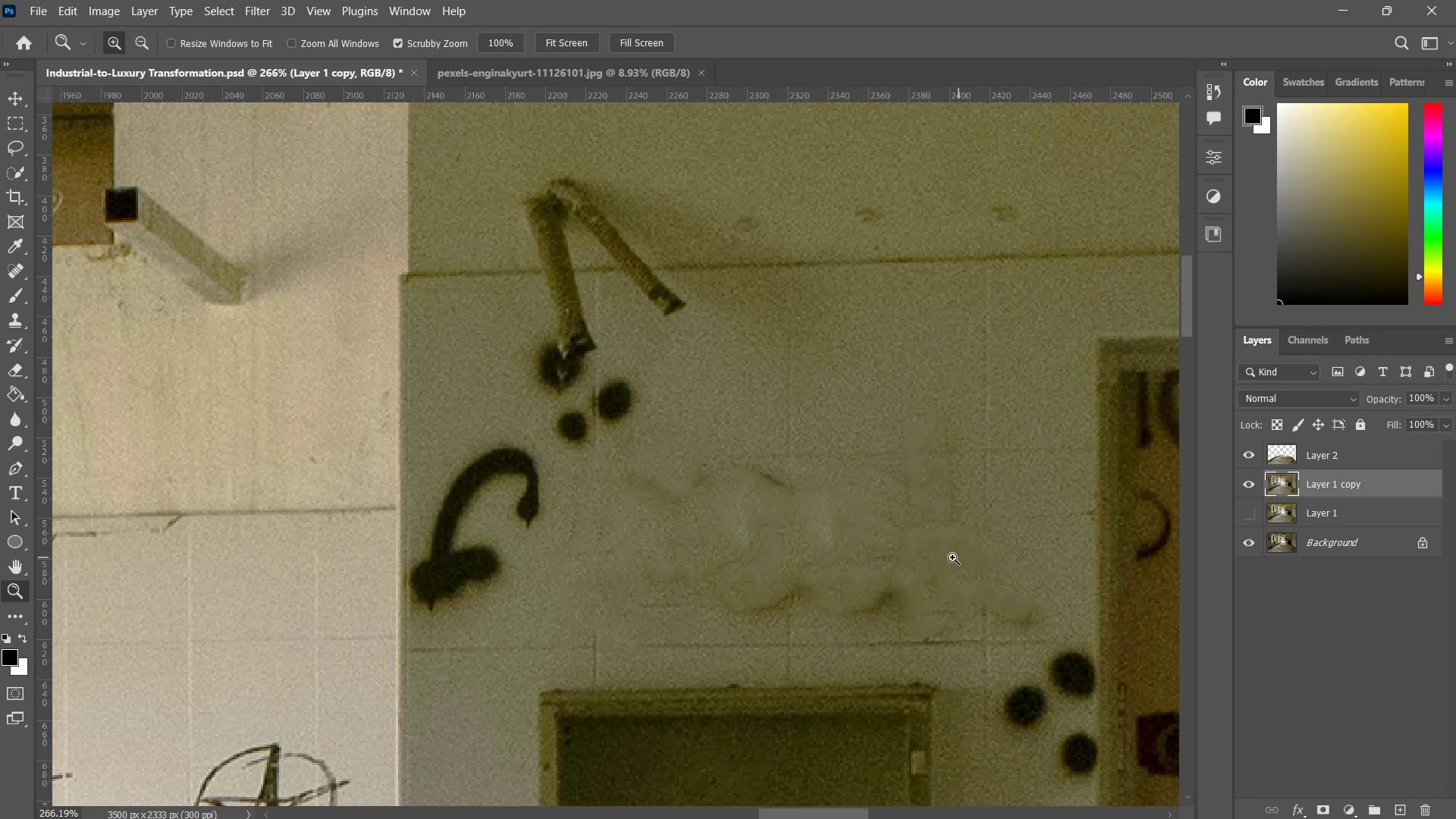 
left_click_drag(start_coordinate=[949, 560], to_coordinate=[908, 576])
 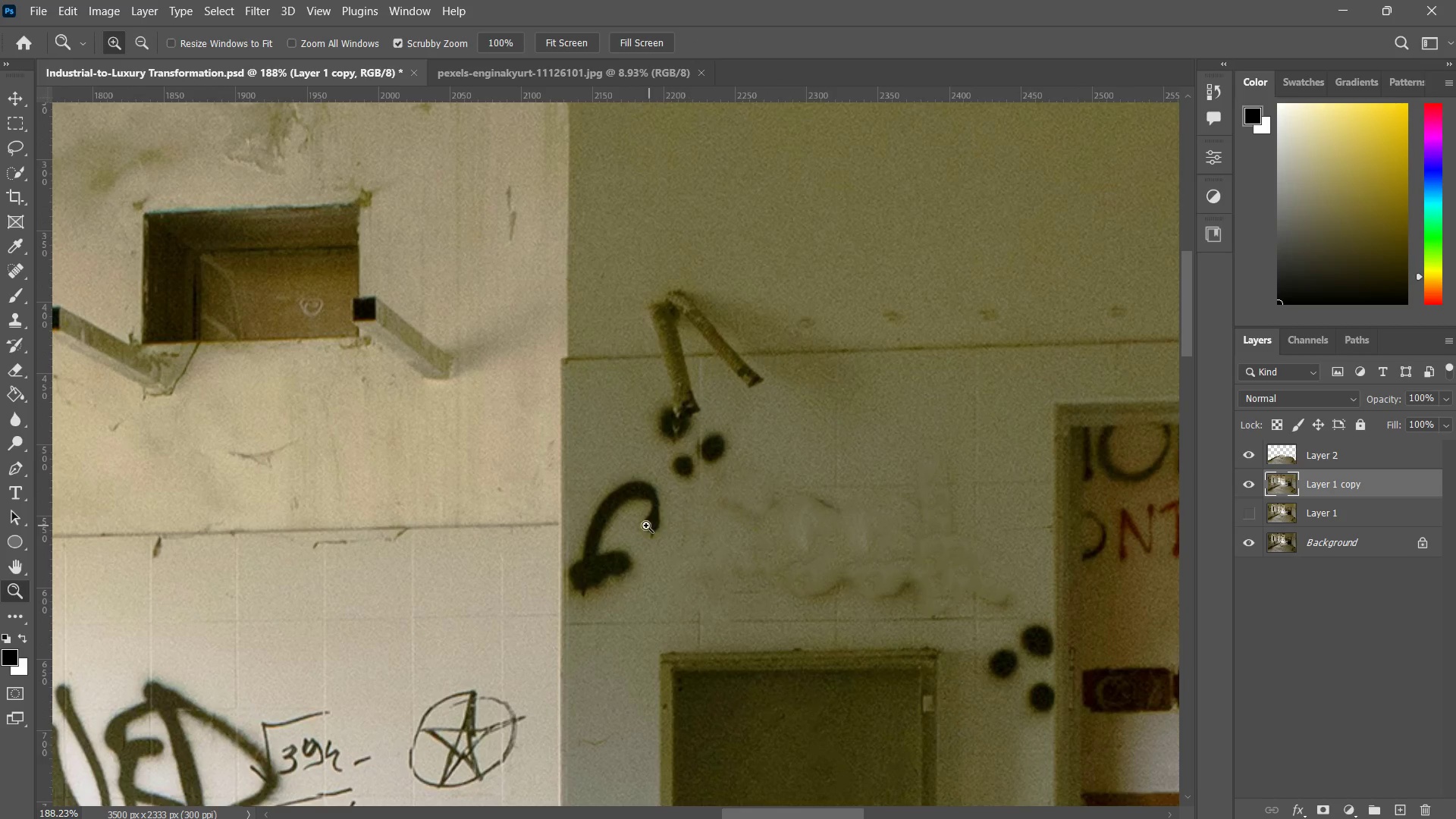 
left_click_drag(start_coordinate=[646, 526], to_coordinate=[661, 516])
 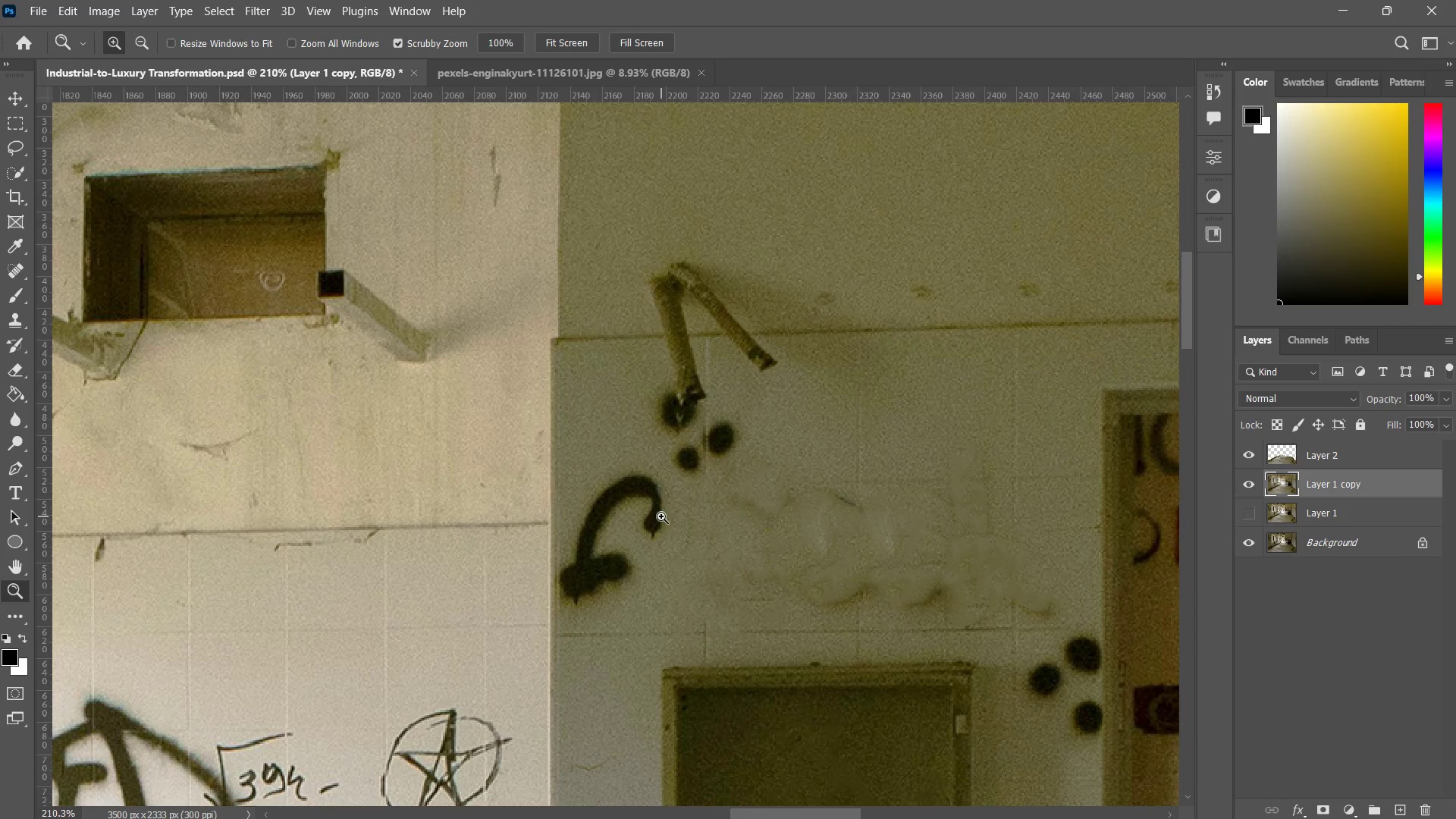 
key(J)
 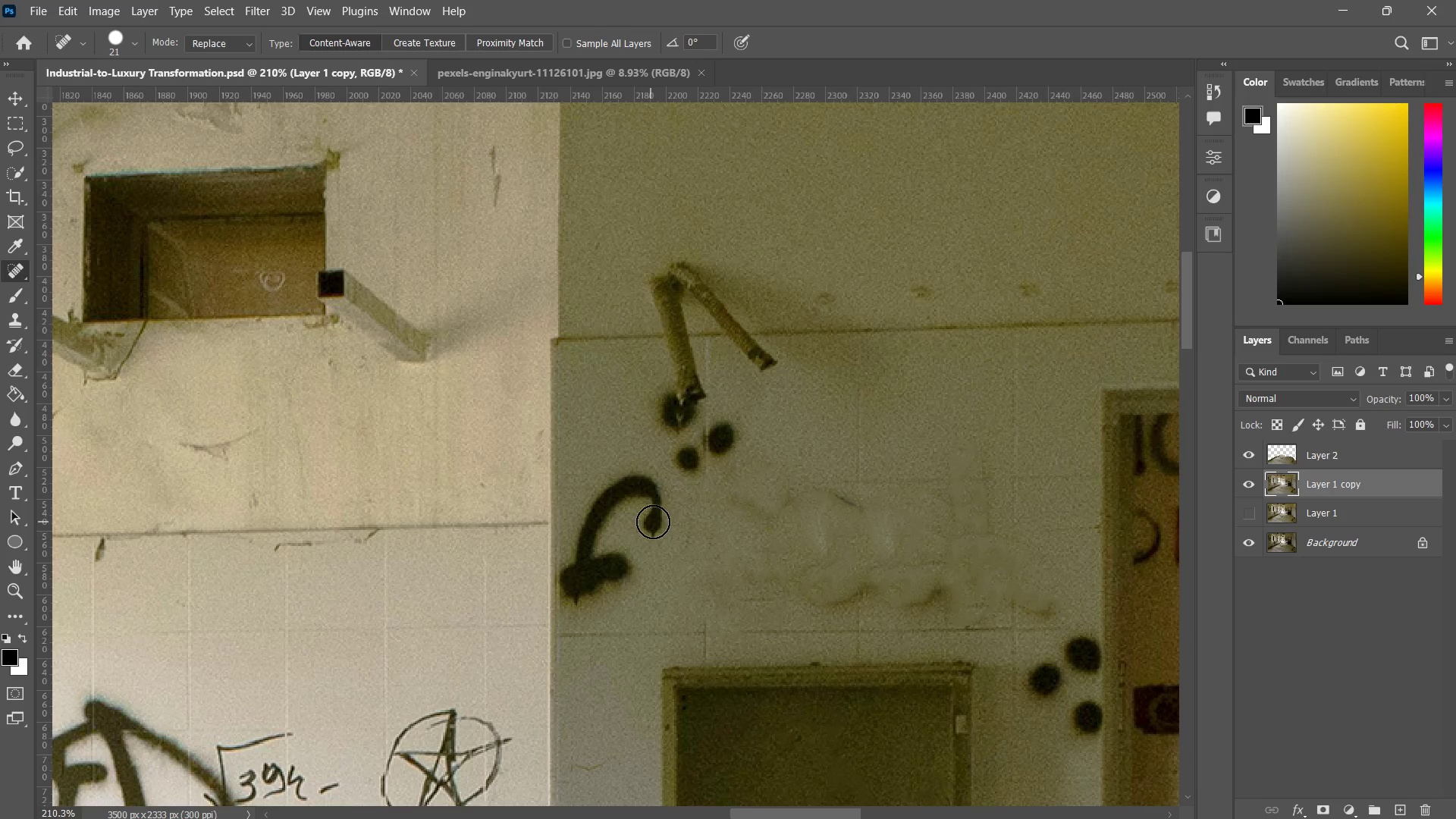 
left_click_drag(start_coordinate=[657, 523], to_coordinate=[611, 571])
 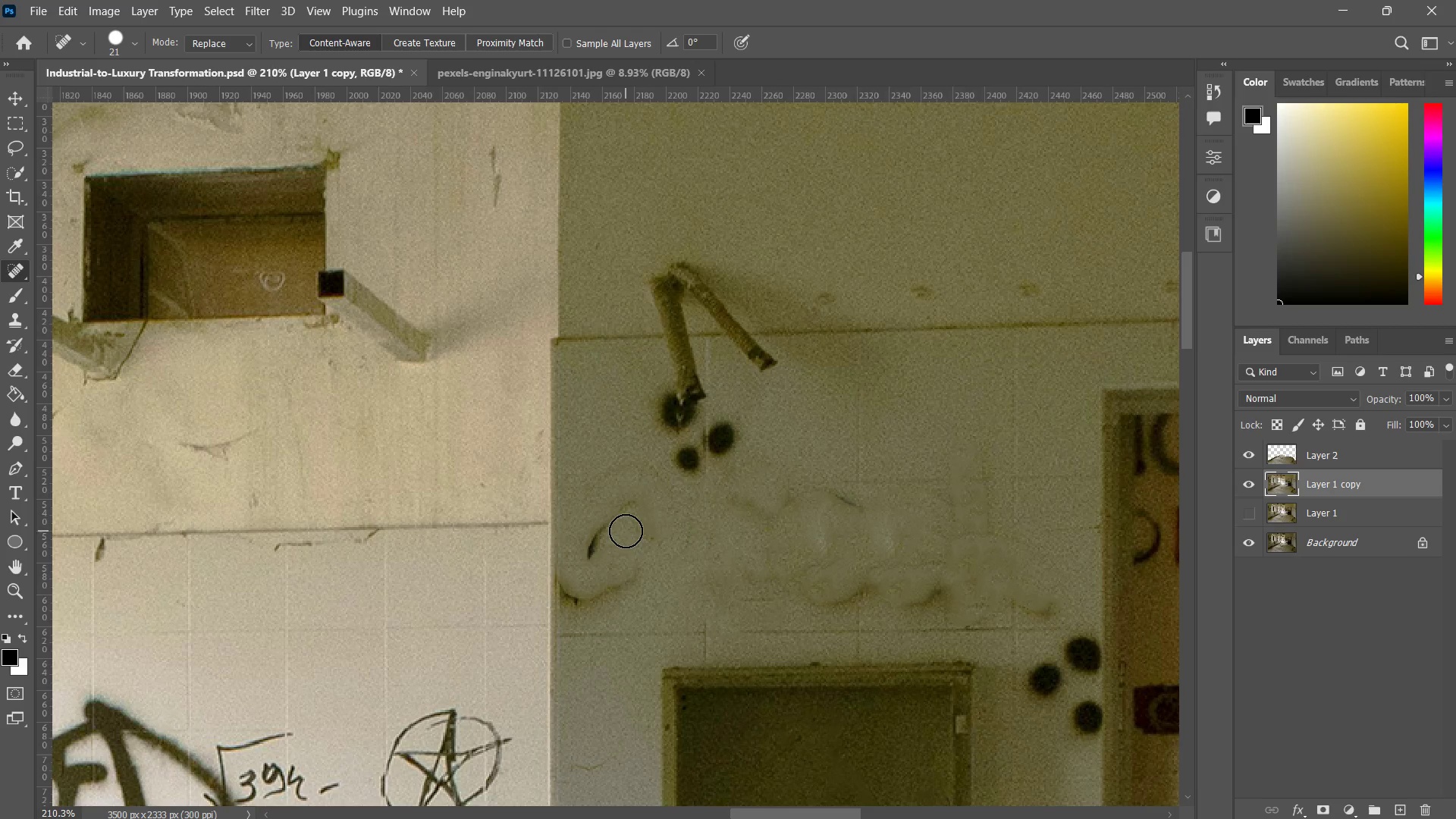 
left_click_drag(start_coordinate=[621, 526], to_coordinate=[587, 573])
 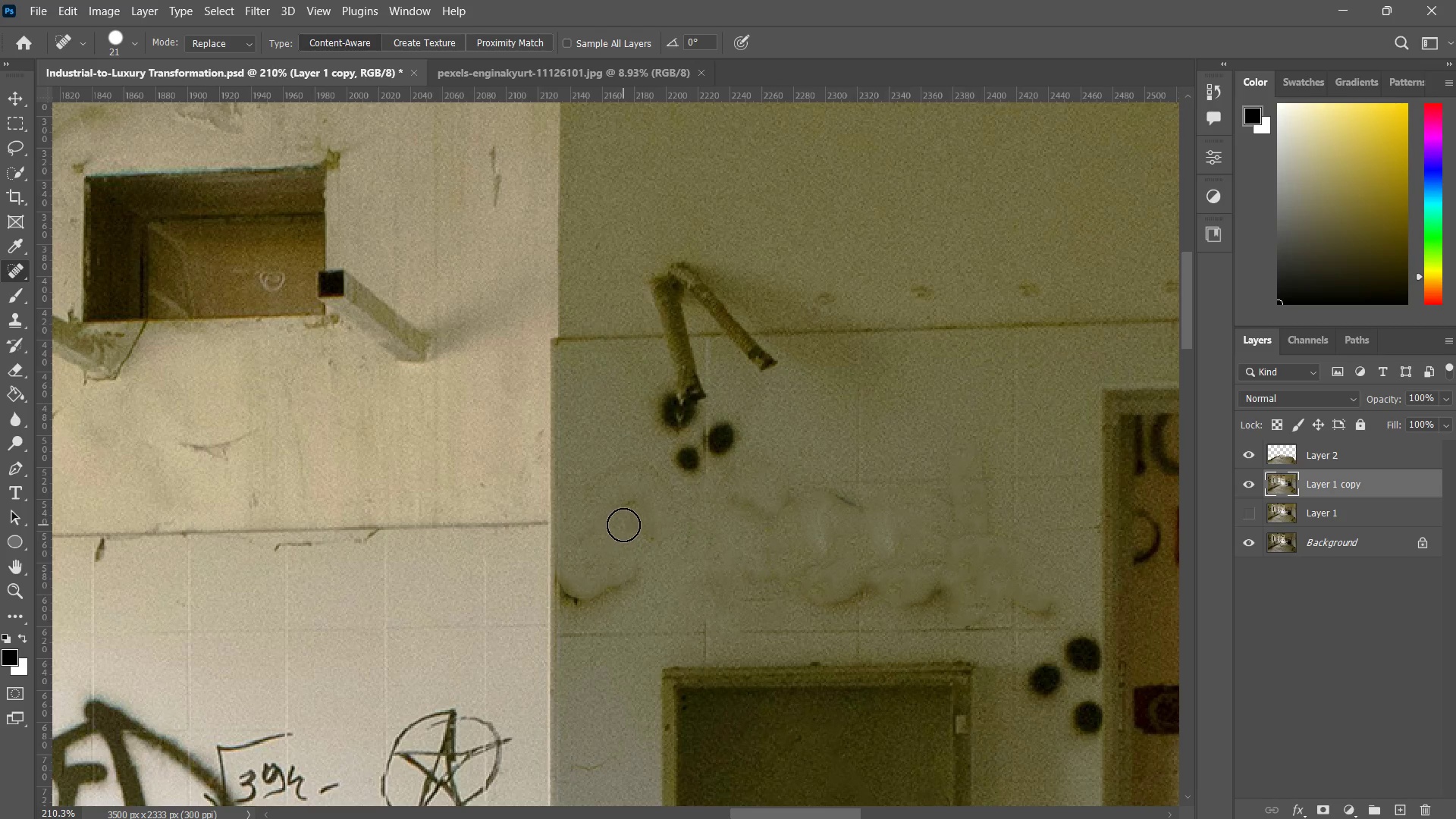 
left_click_drag(start_coordinate=[623, 525], to_coordinate=[638, 512])
 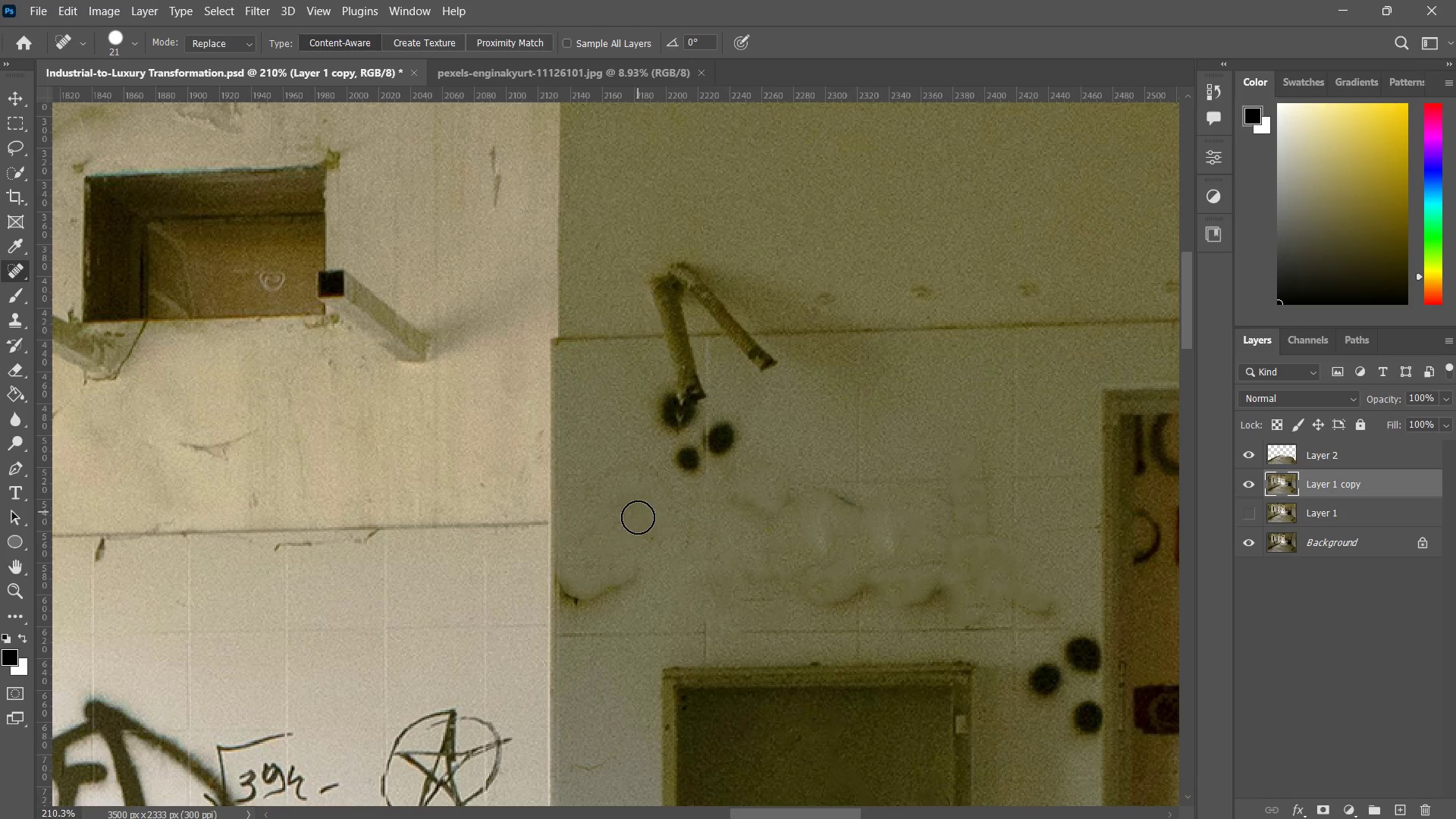 
left_click_drag(start_coordinate=[638, 513], to_coordinate=[642, 557])
 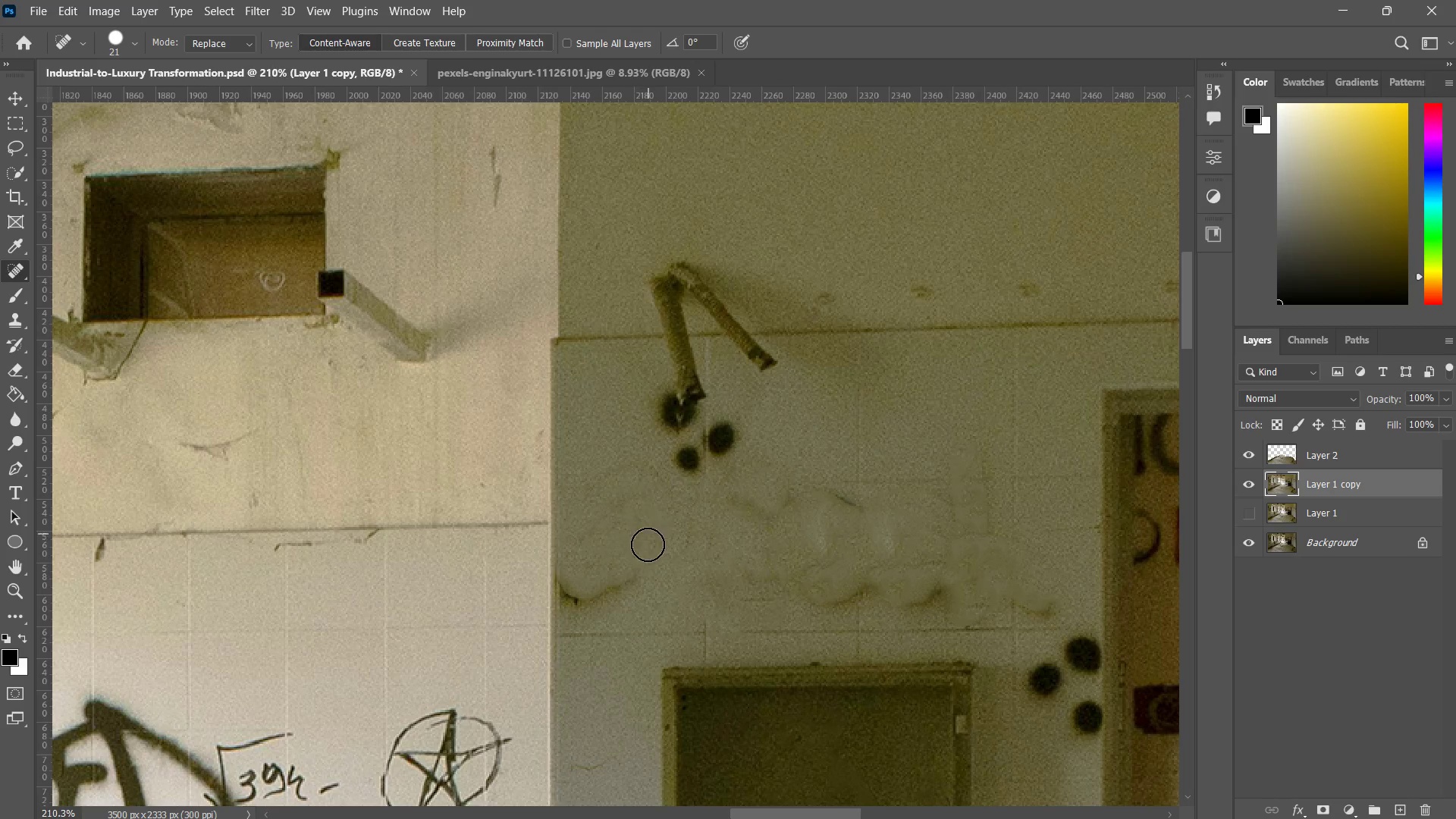 
left_click_drag(start_coordinate=[648, 534], to_coordinate=[629, 586])
 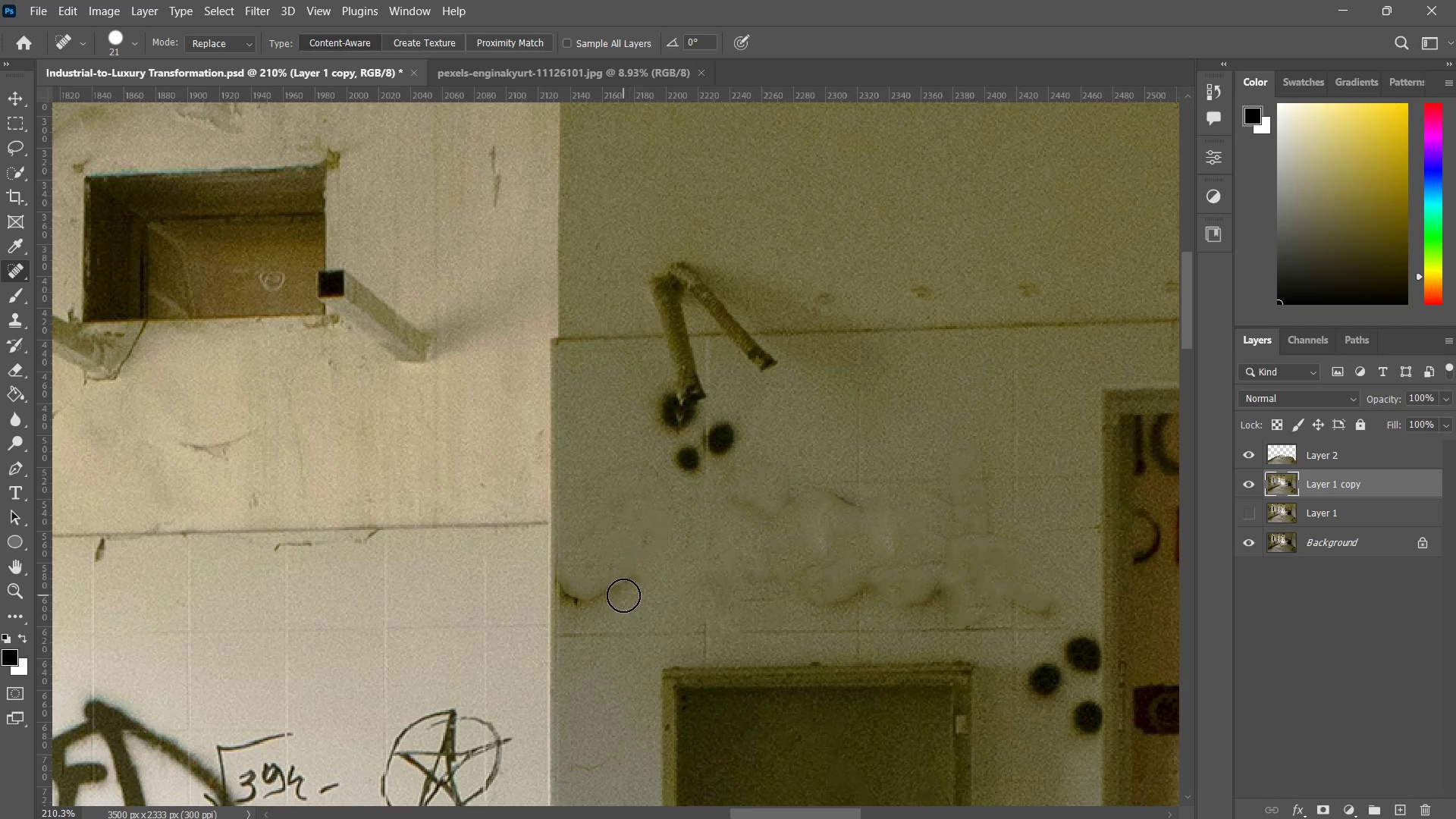 
left_click_drag(start_coordinate=[623, 595], to_coordinate=[587, 609])
 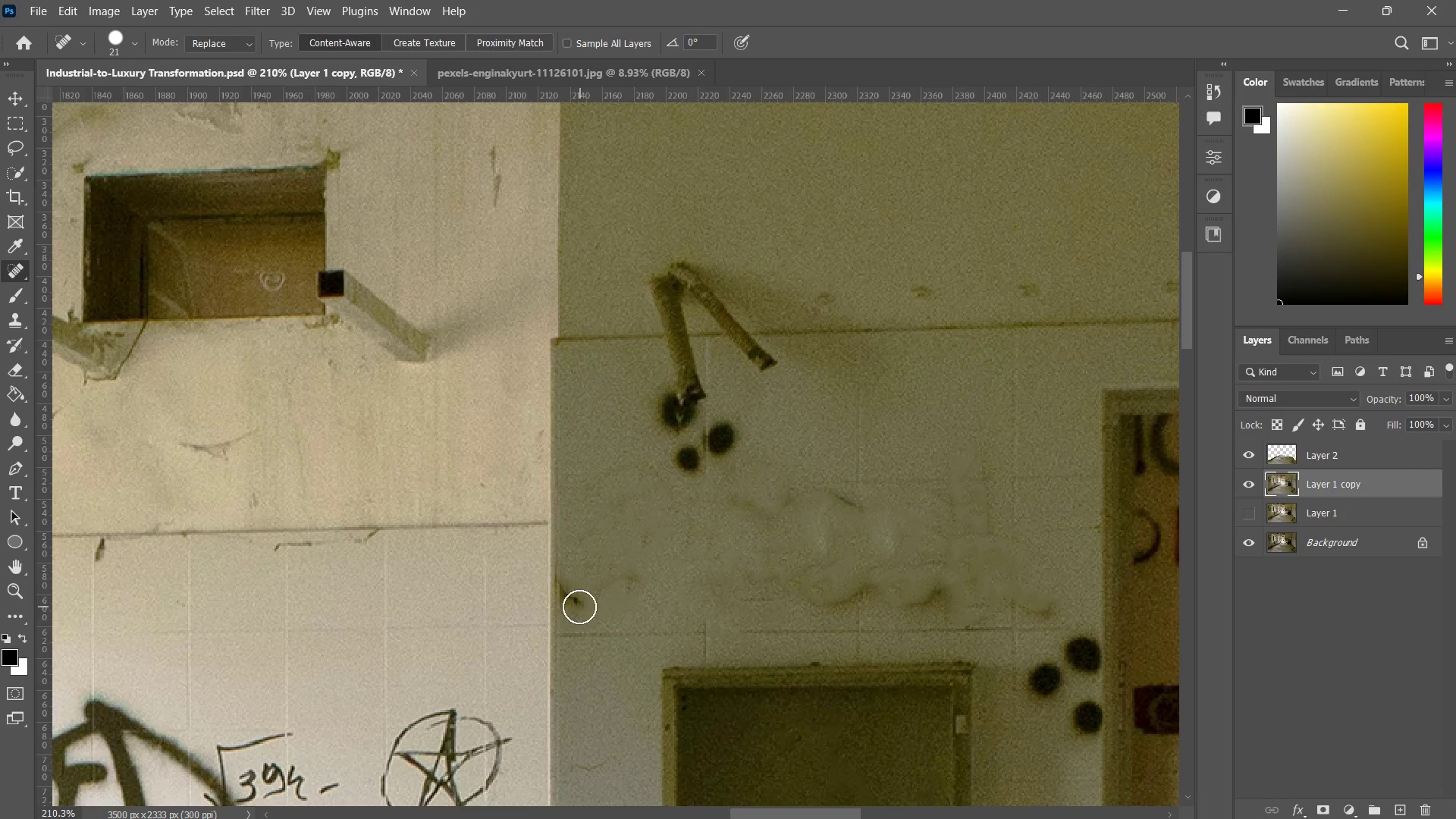 
left_click_drag(start_coordinate=[579, 607], to_coordinate=[573, 603])
 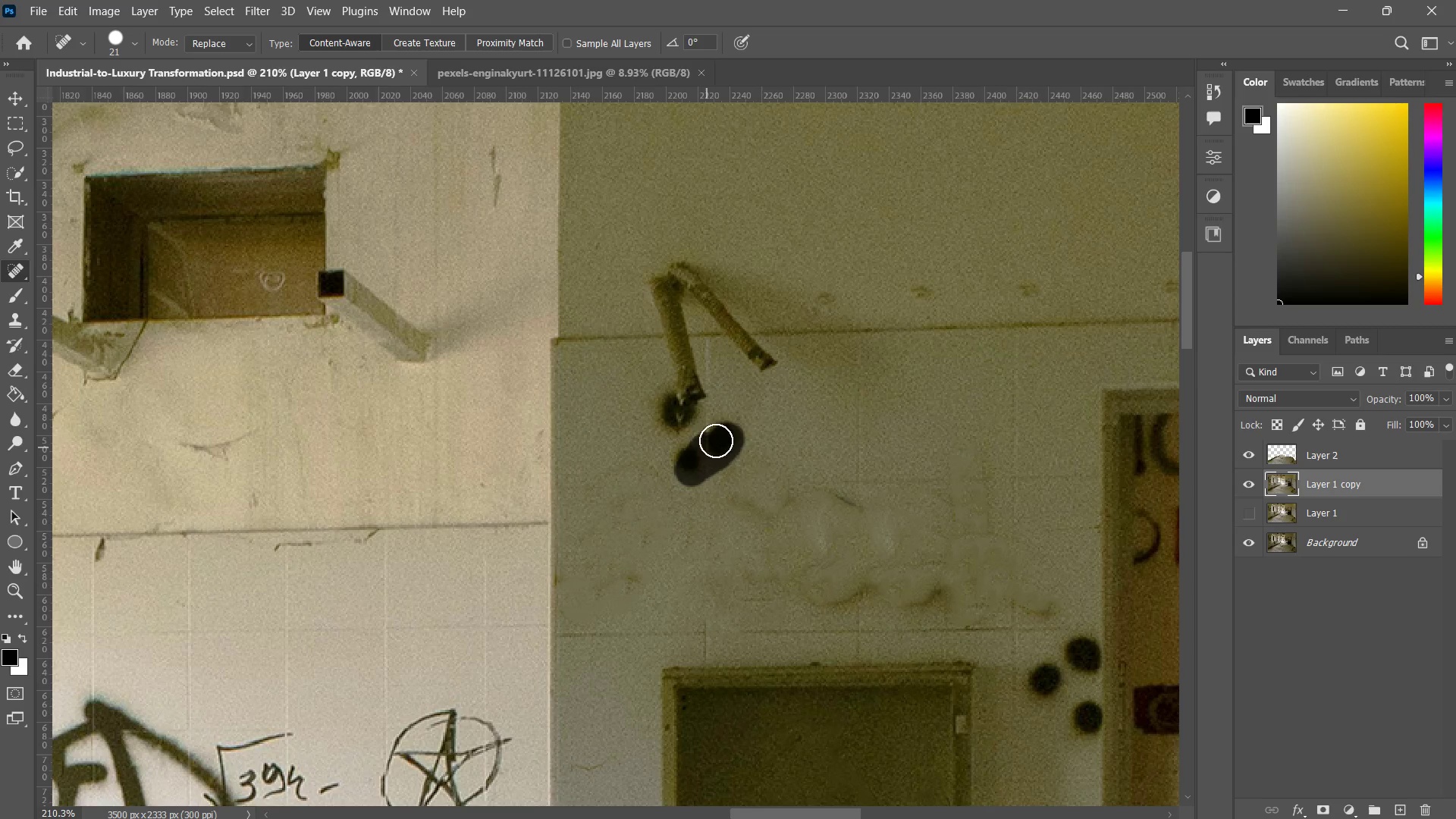 
type(zzzz z)
 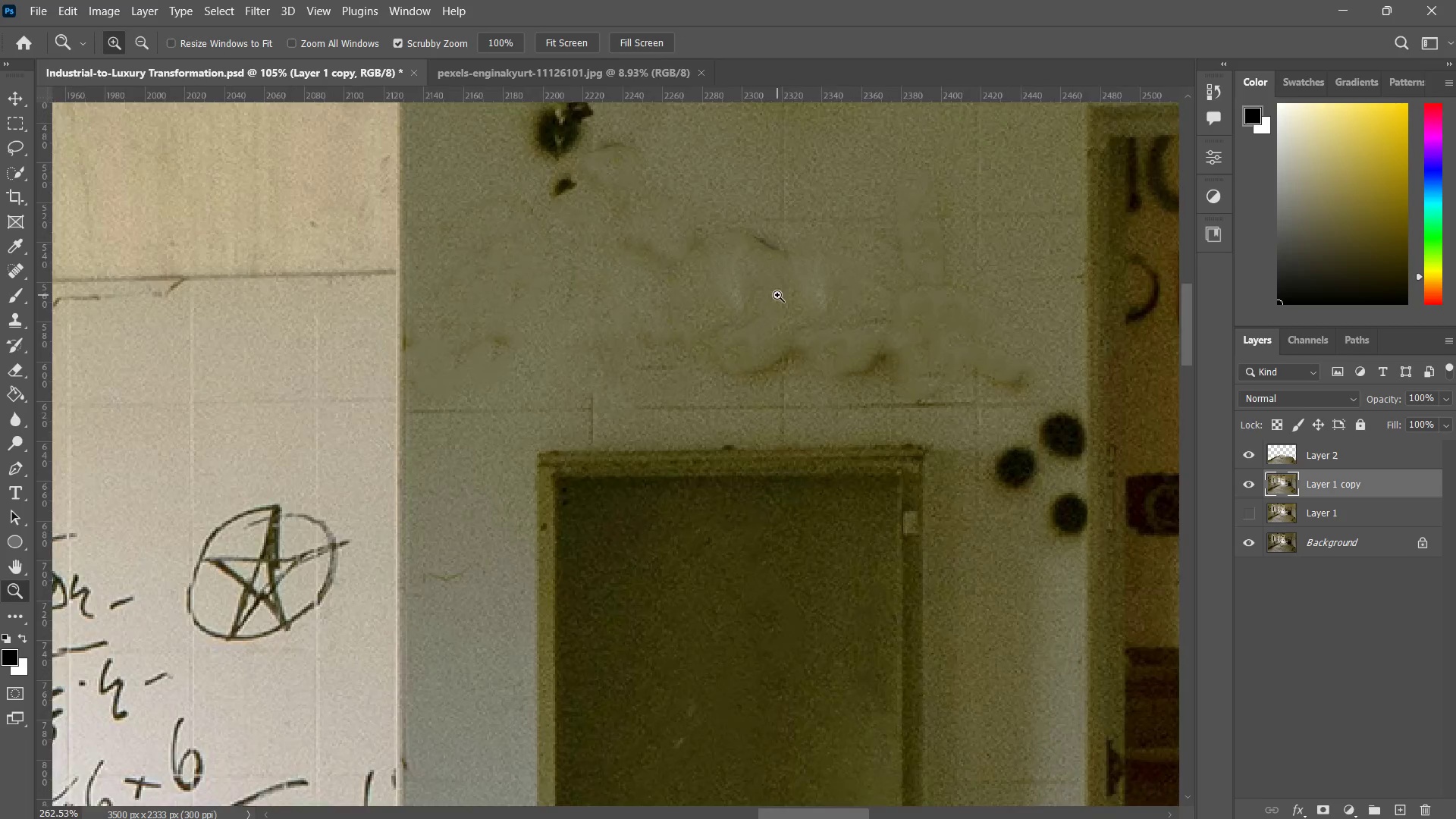 
left_click_drag(start_coordinate=[817, 469], to_coordinate=[801, 527])
 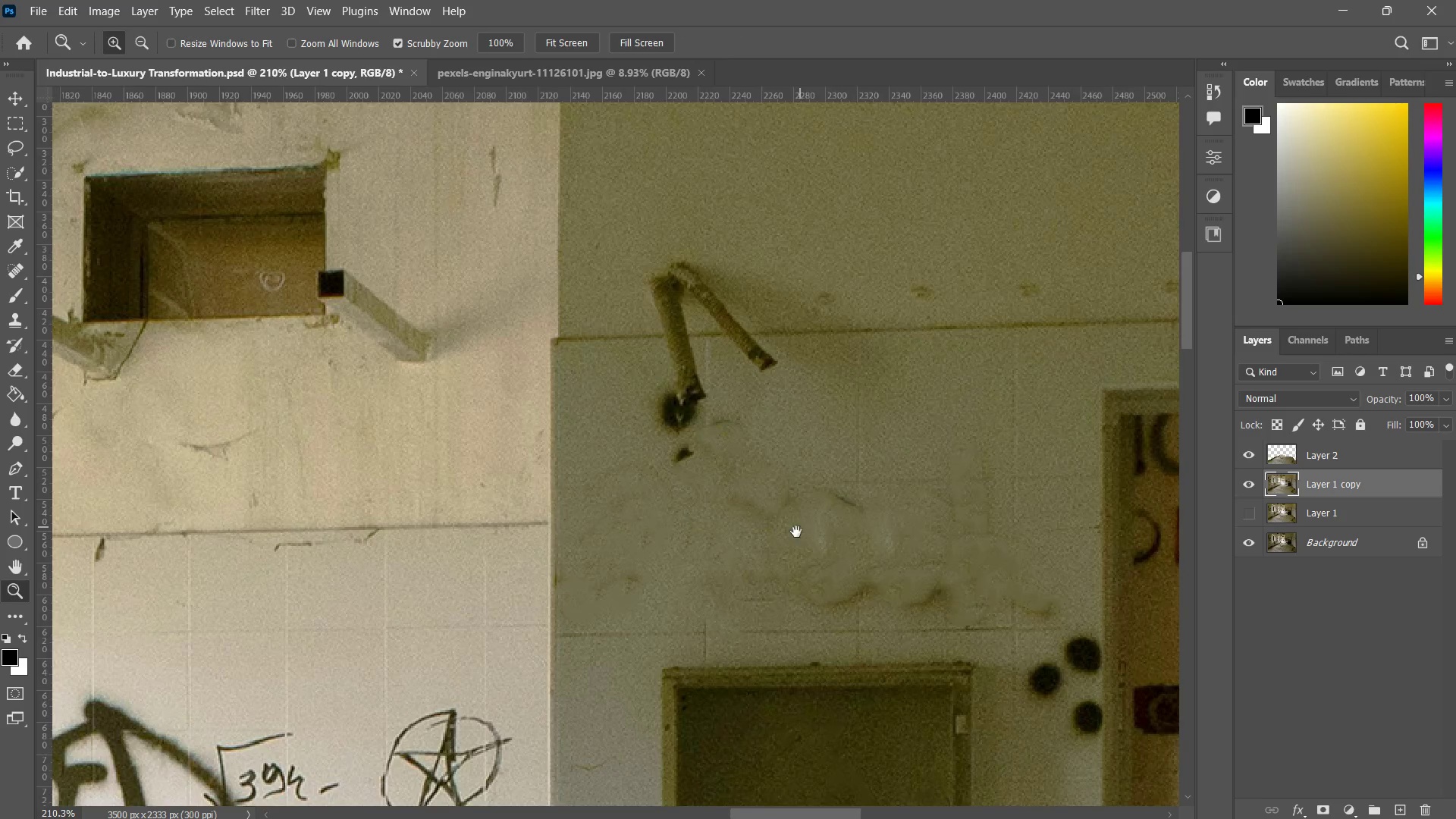 
left_click_drag(start_coordinate=[787, 557], to_coordinate=[732, 362])
 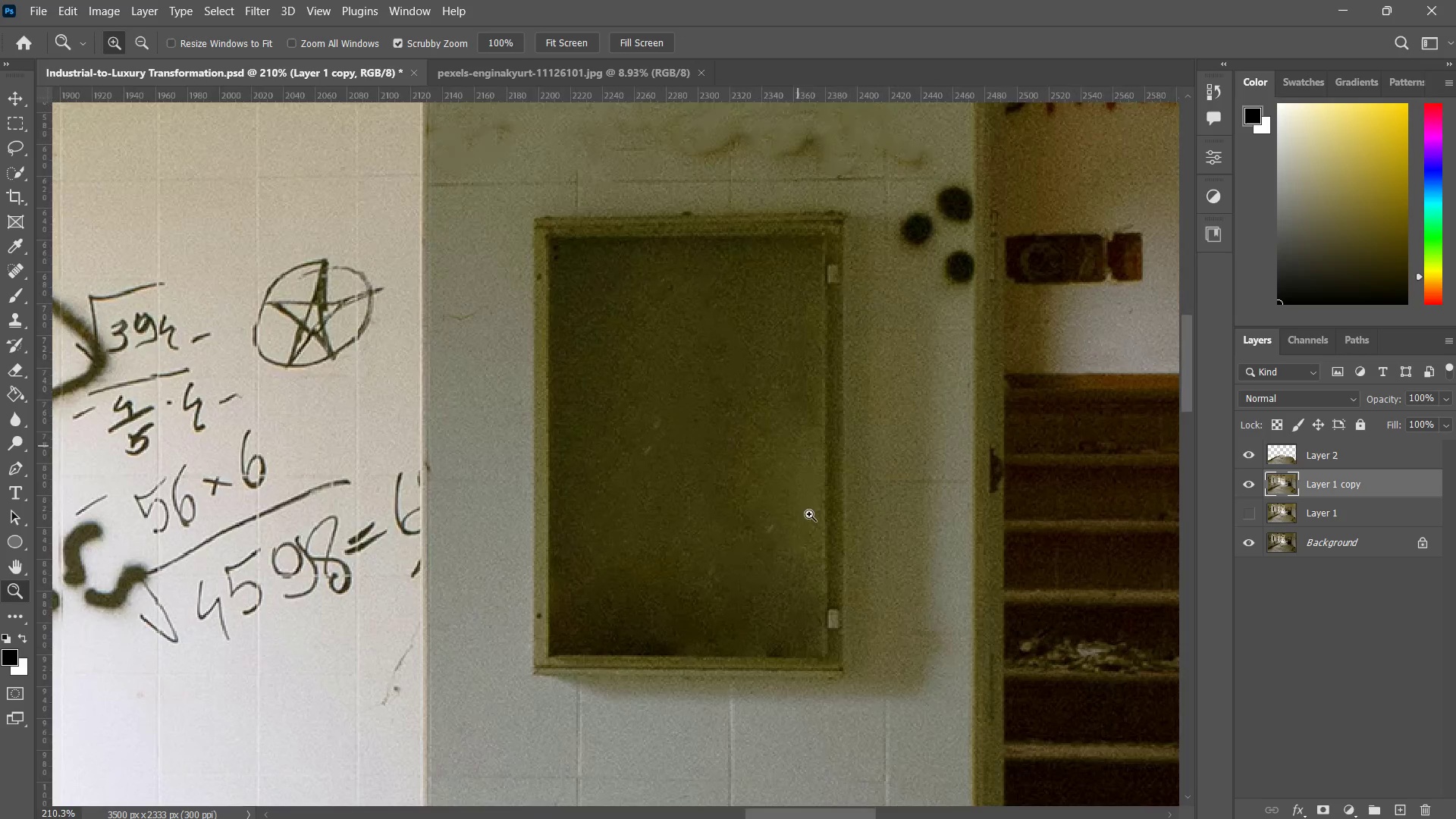 
left_click_drag(start_coordinate=[804, 531], to_coordinate=[753, 609])
 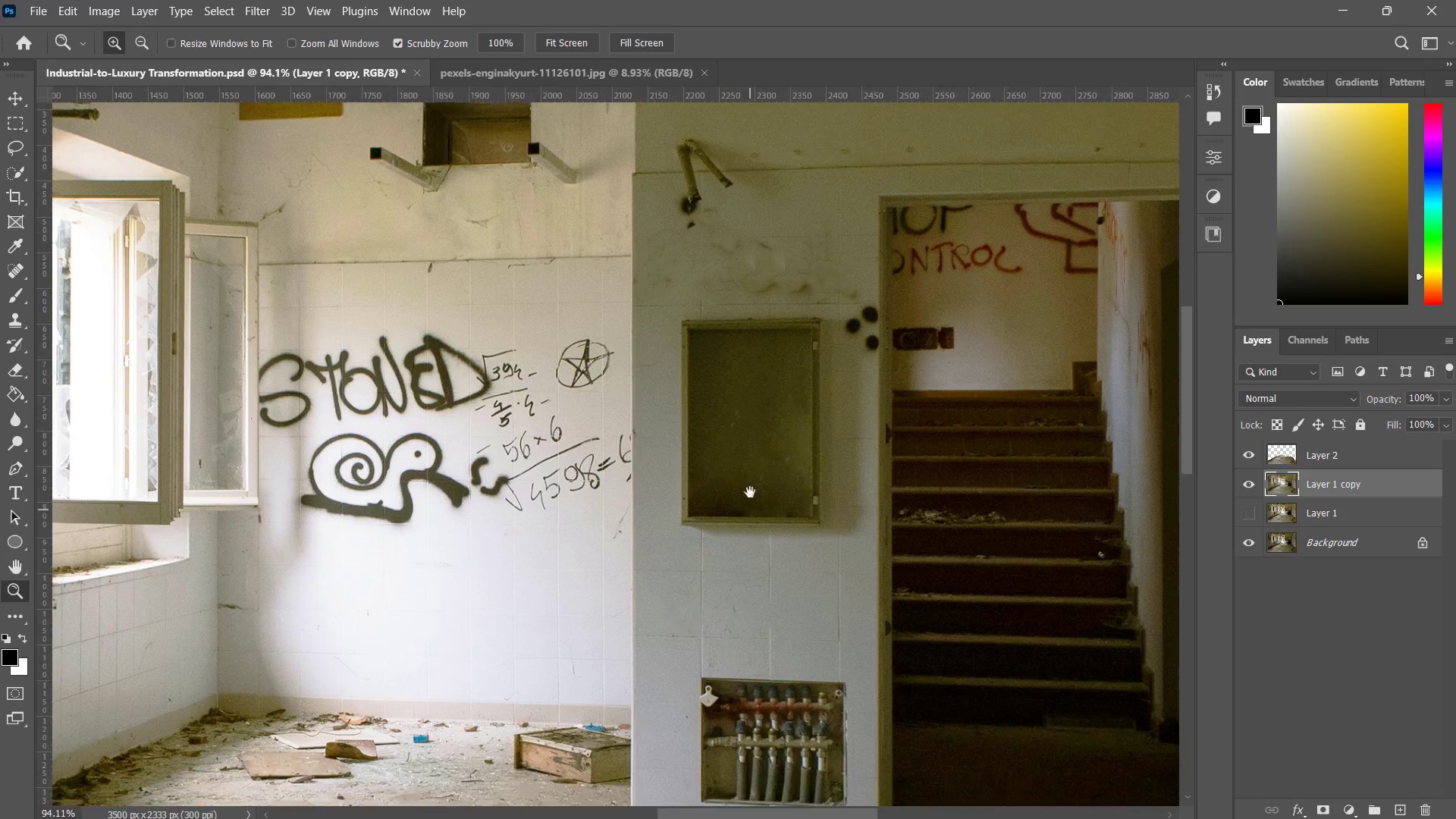 
left_click_drag(start_coordinate=[750, 611], to_coordinate=[750, 563])
 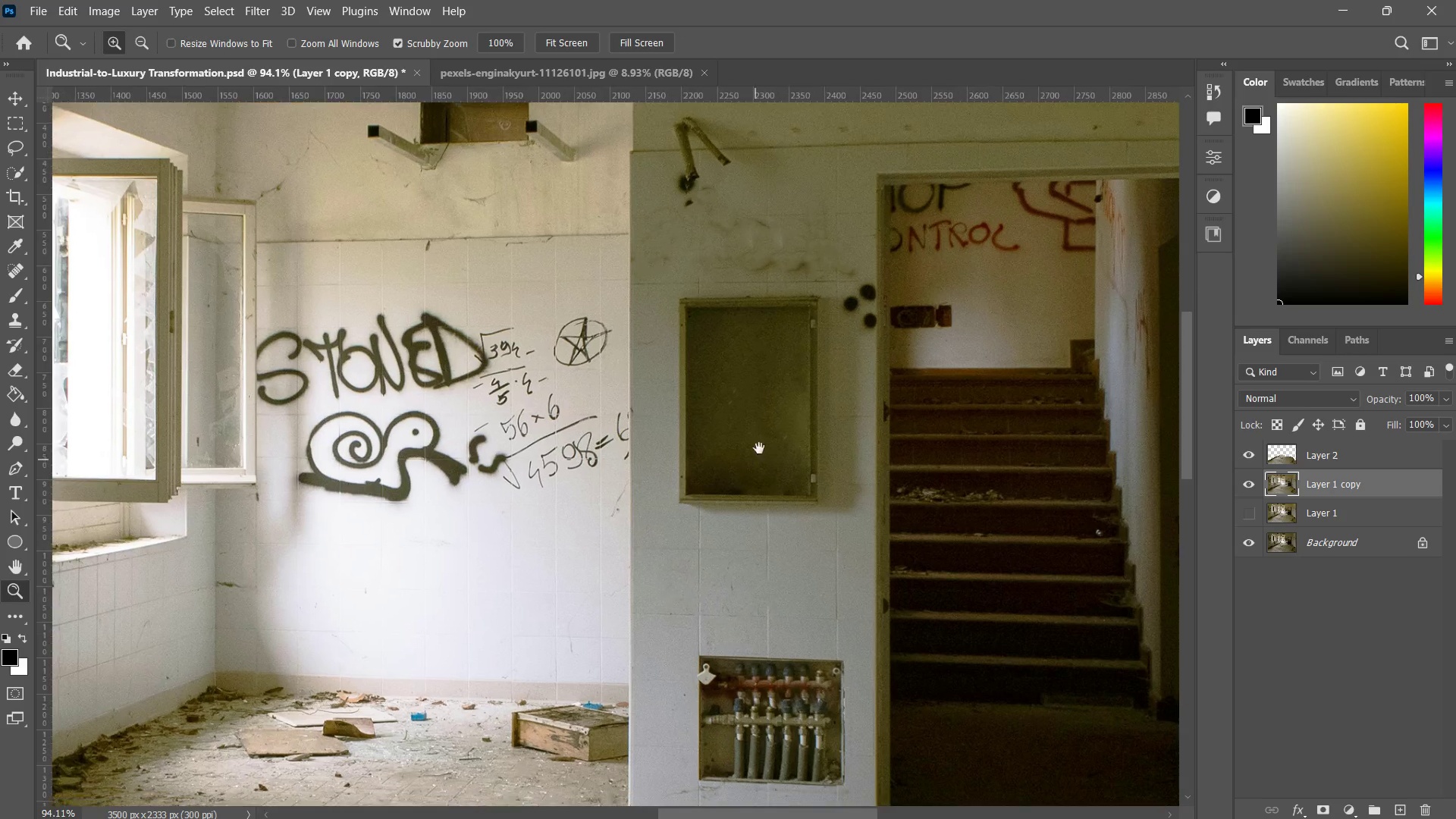 
left_click_drag(start_coordinate=[750, 468], to_coordinate=[767, 400])
 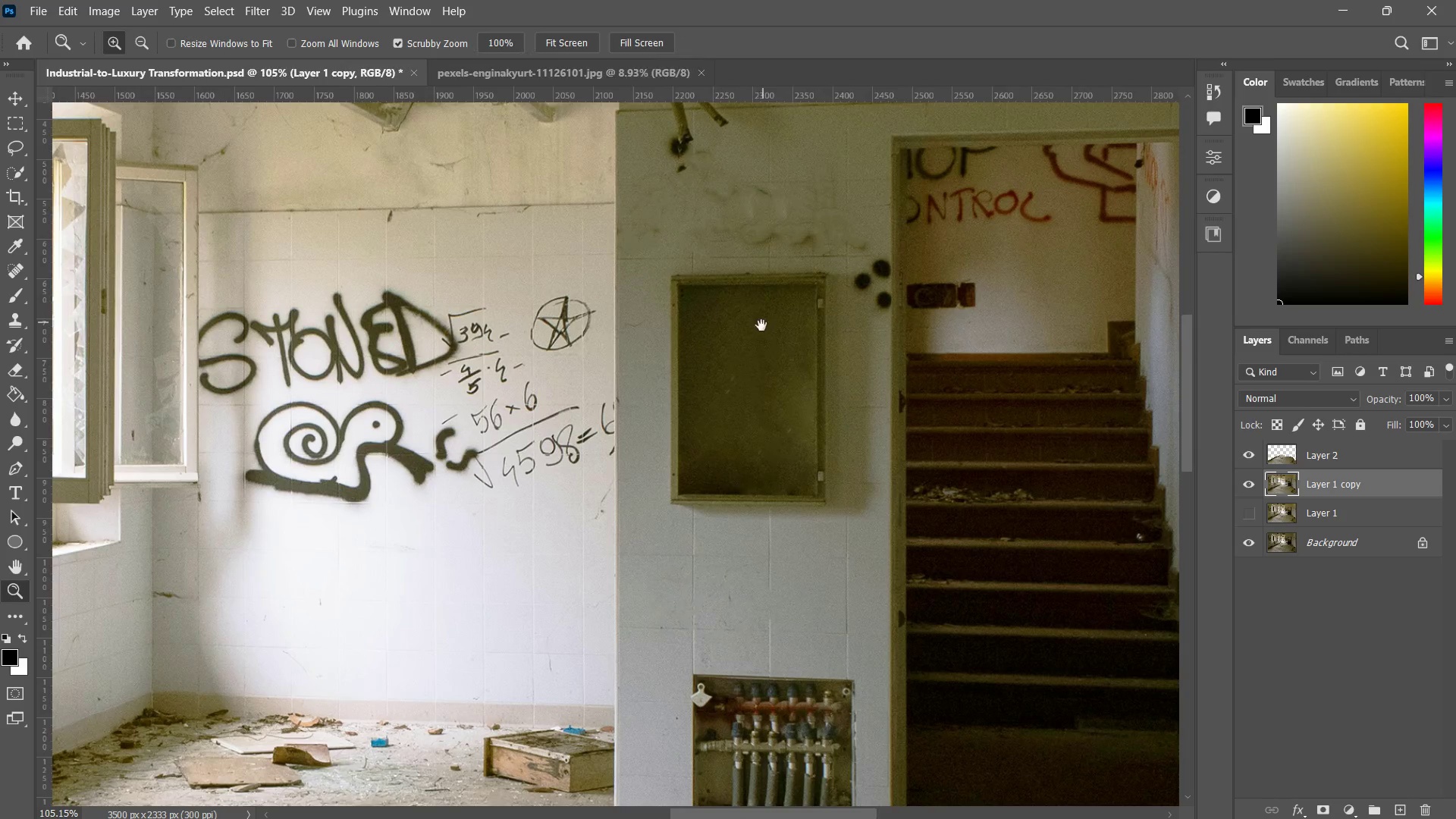 
left_click_drag(start_coordinate=[763, 322], to_coordinate=[740, 413])
 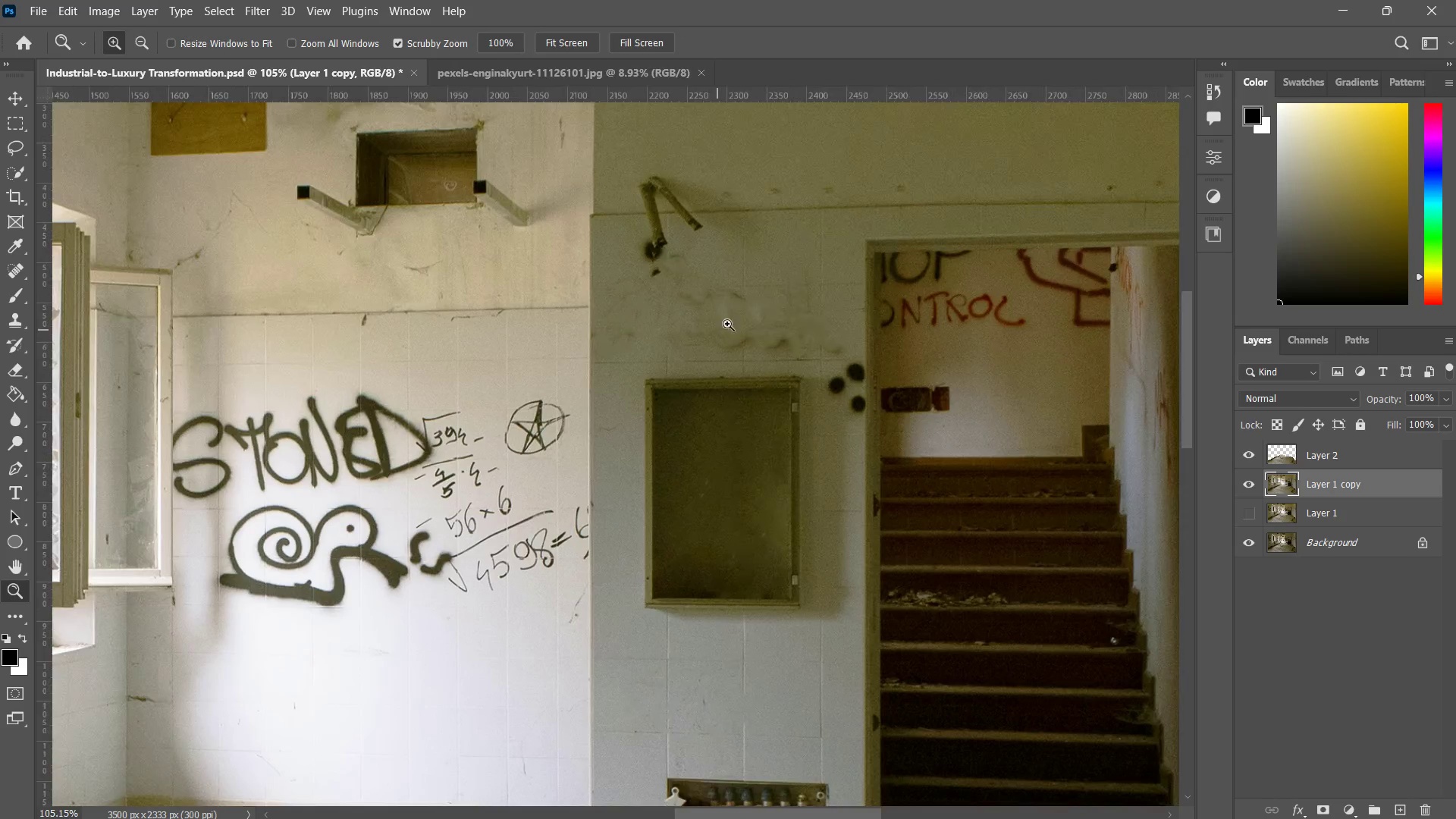 
left_click_drag(start_coordinate=[717, 330], to_coordinate=[764, 301])
 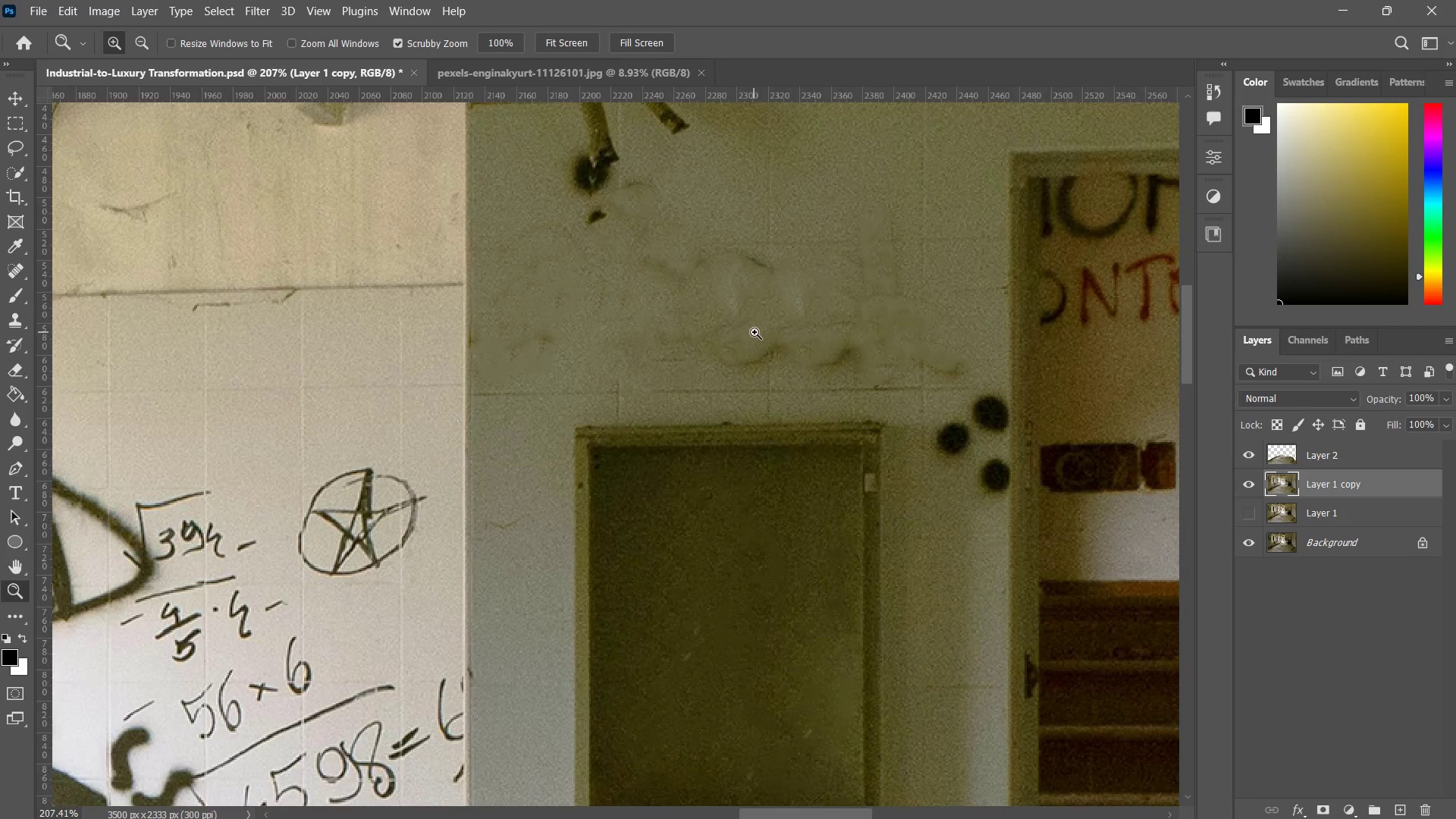 
key(Control+Z)
 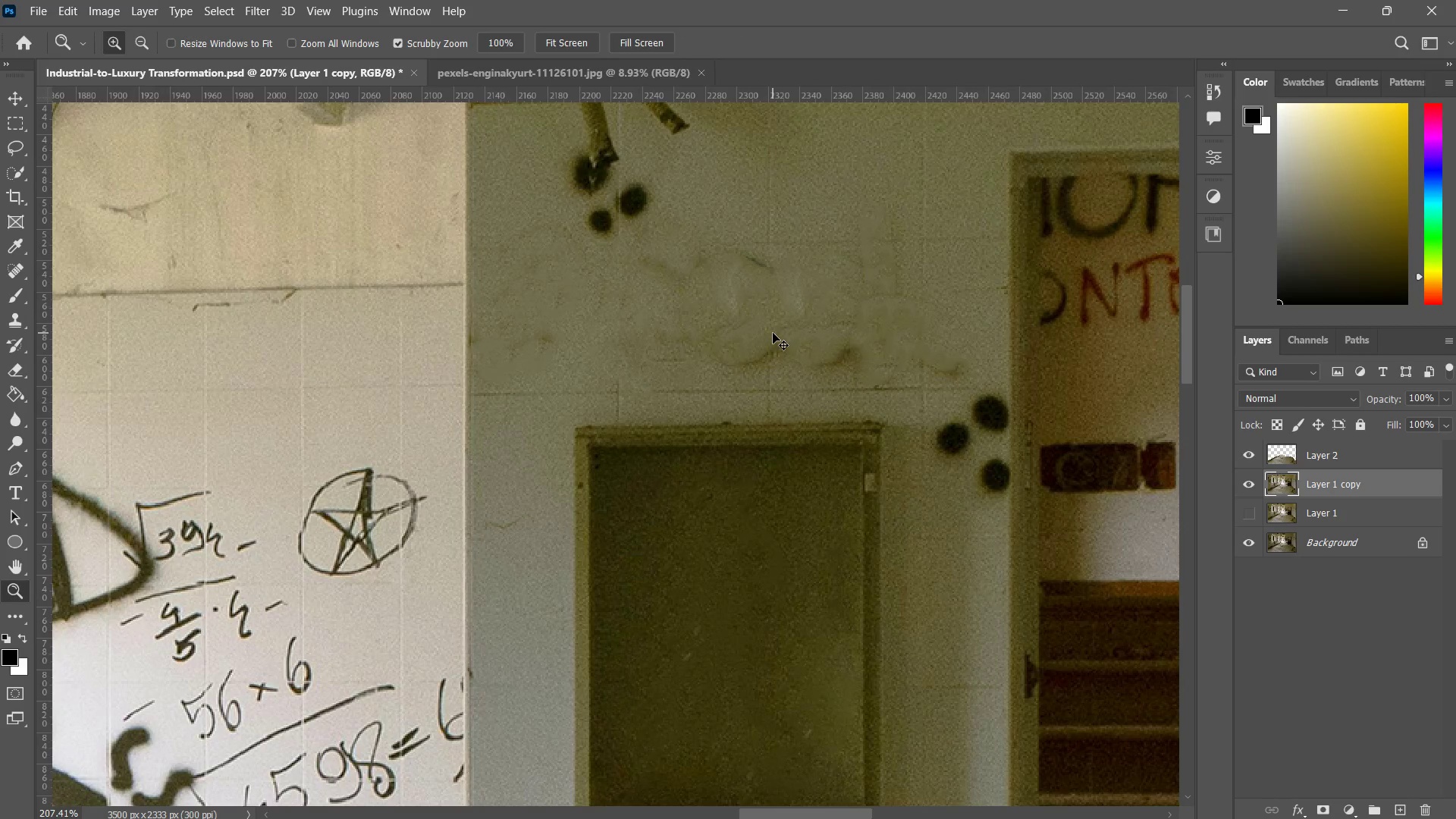 
key(Control+Z)
 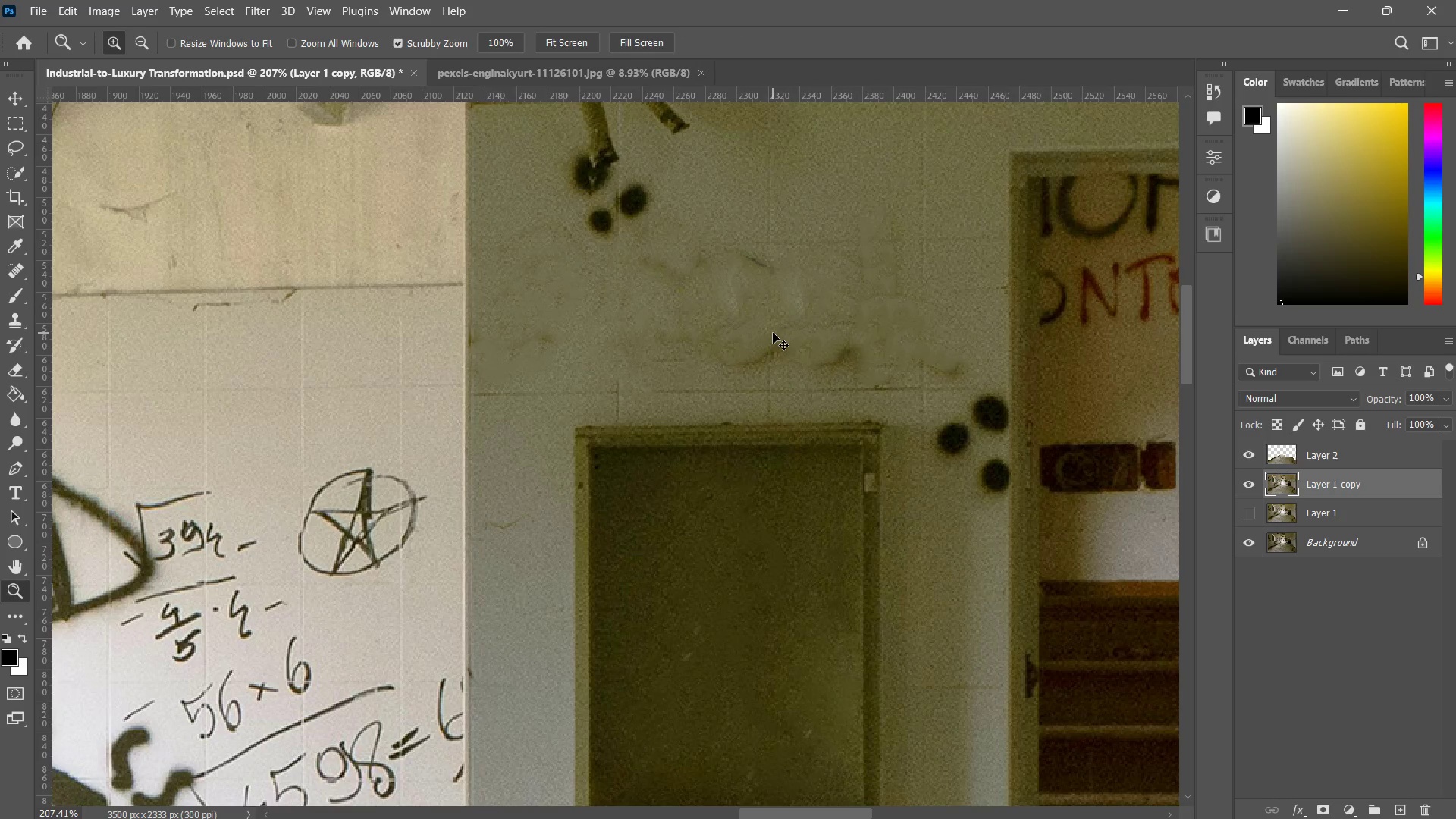 
key(Control+Z)
 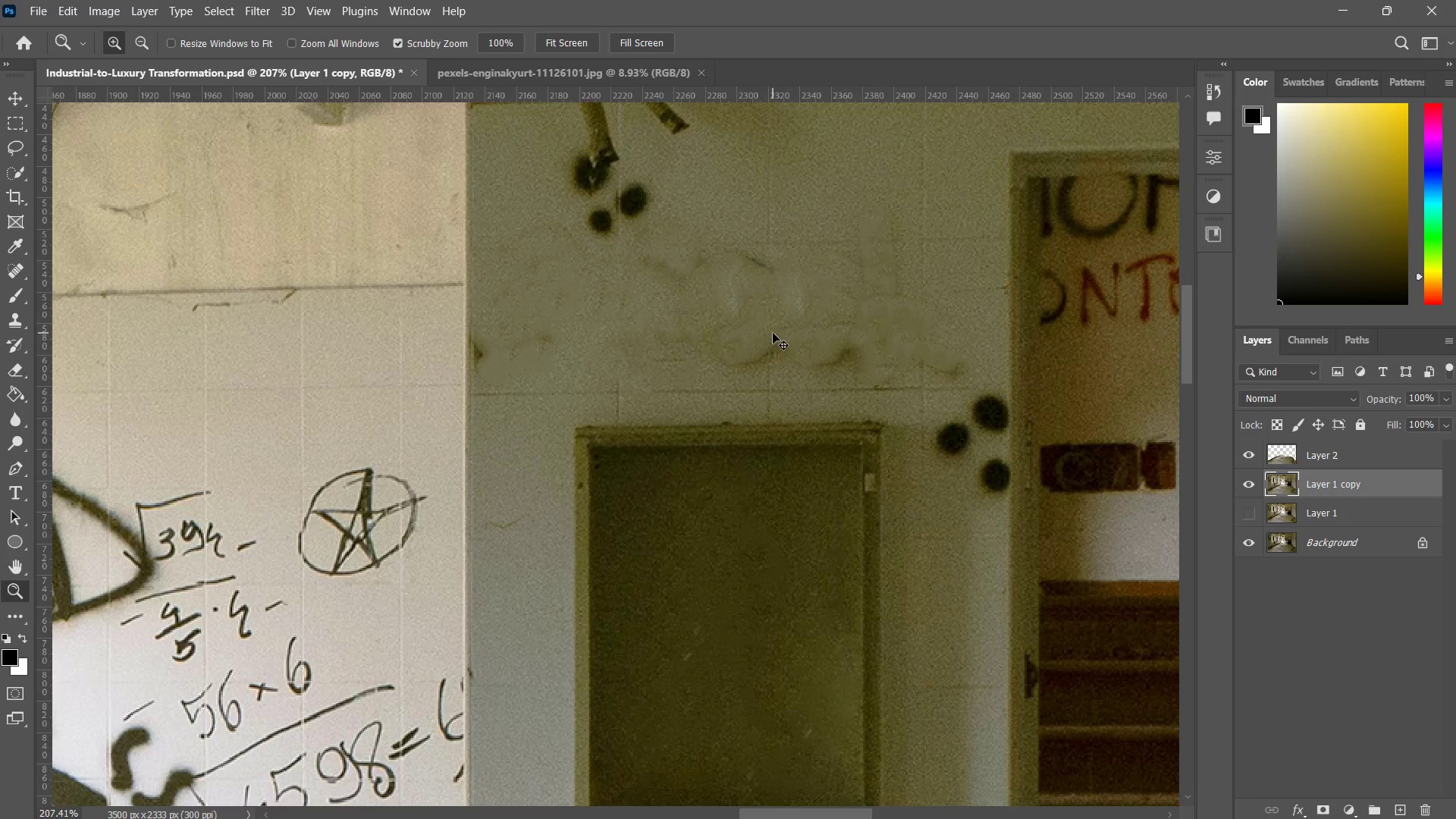 
key(Control+Z)
 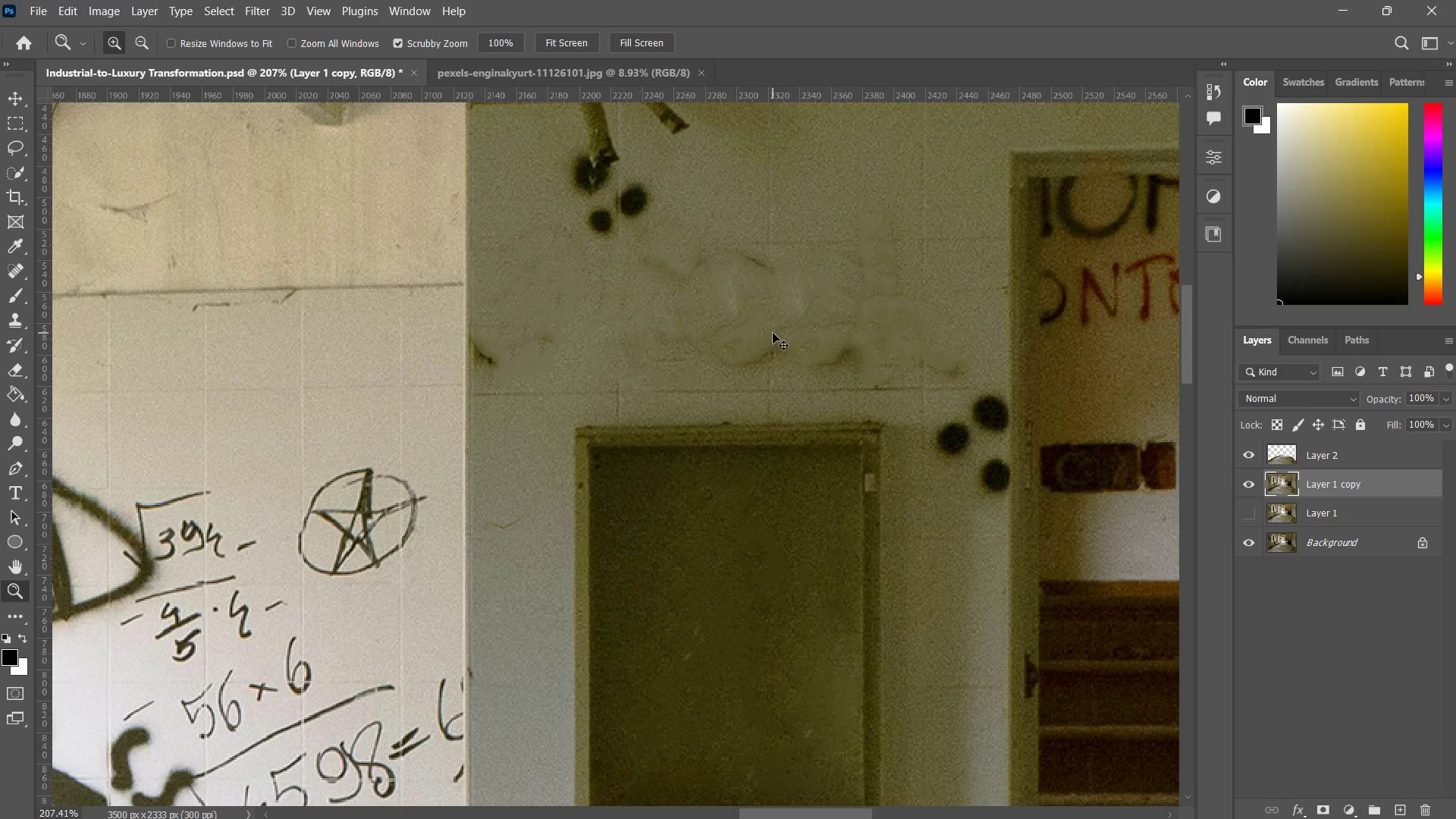 
key(Control+Z)
 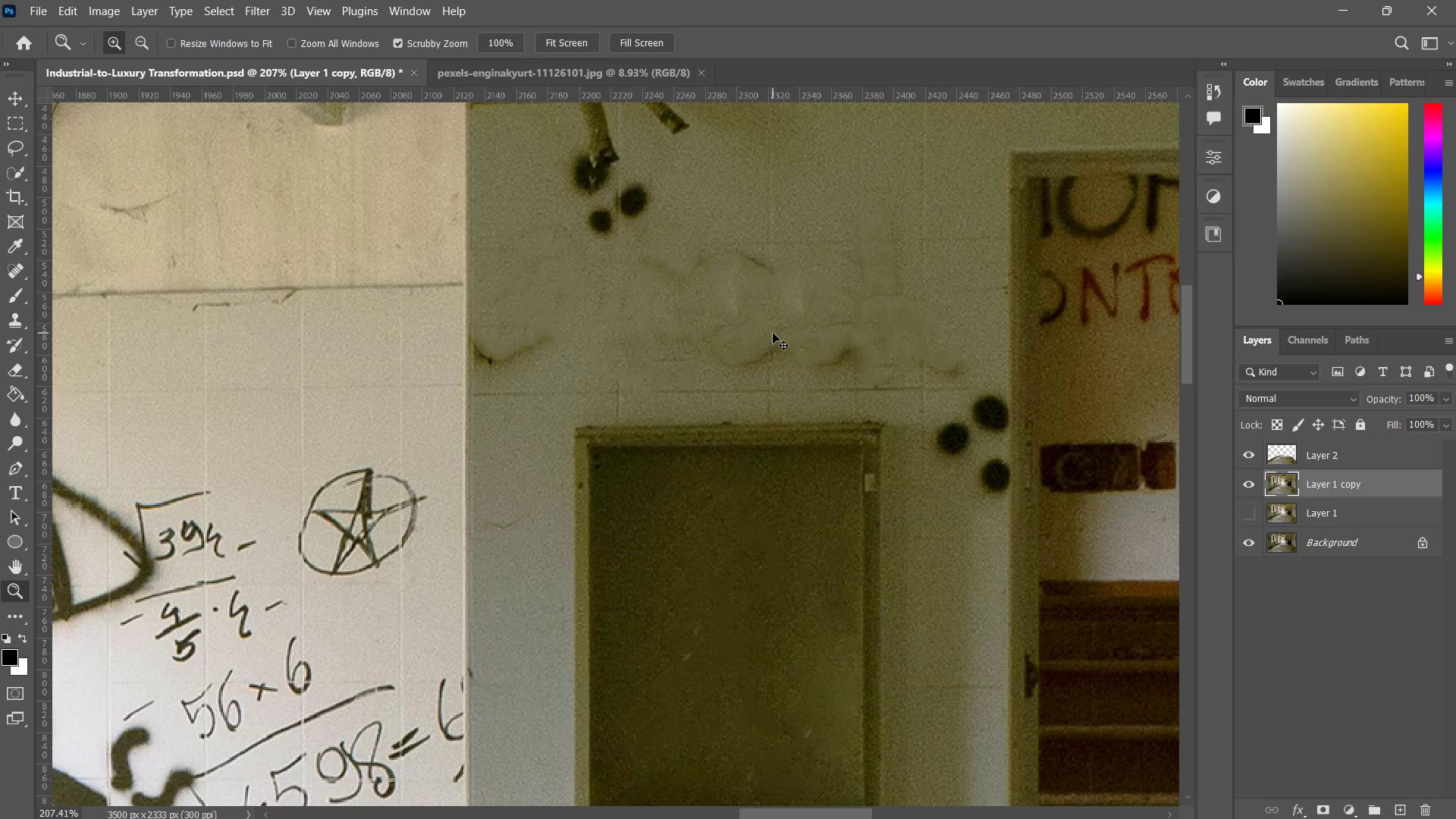 
key(Control+Z)
 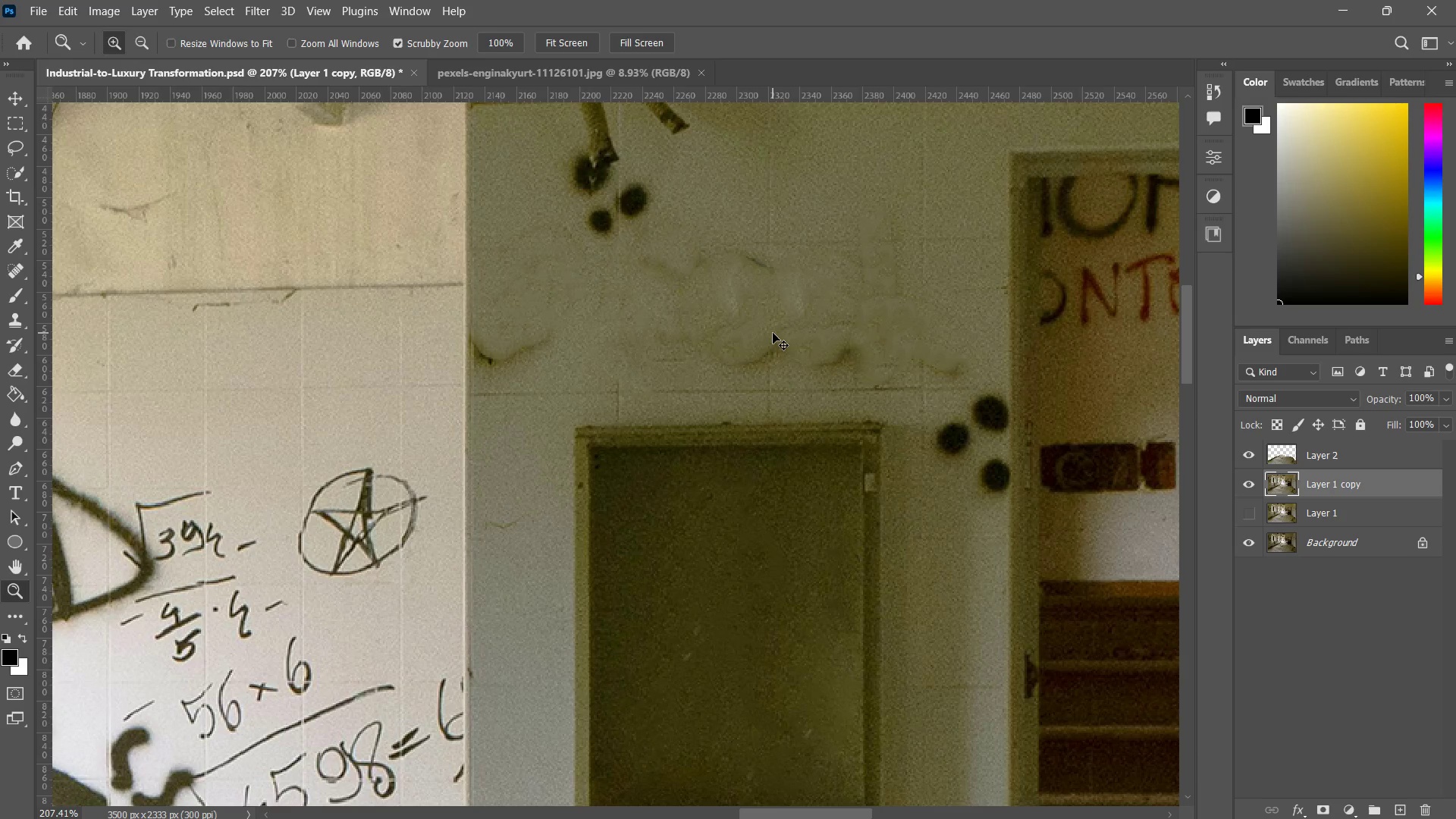 
key(Control+Z)
 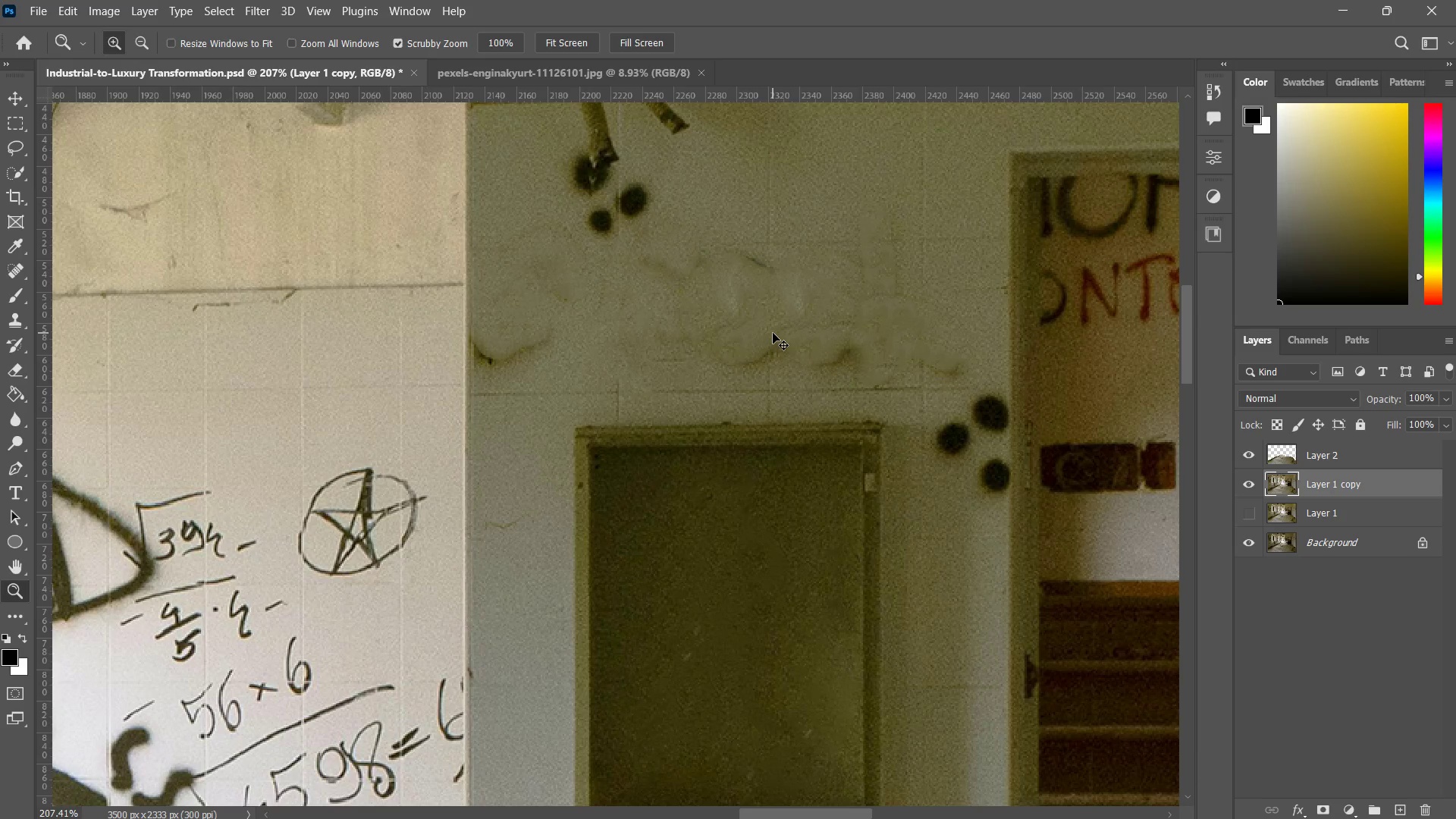 
key(Control+Z)
 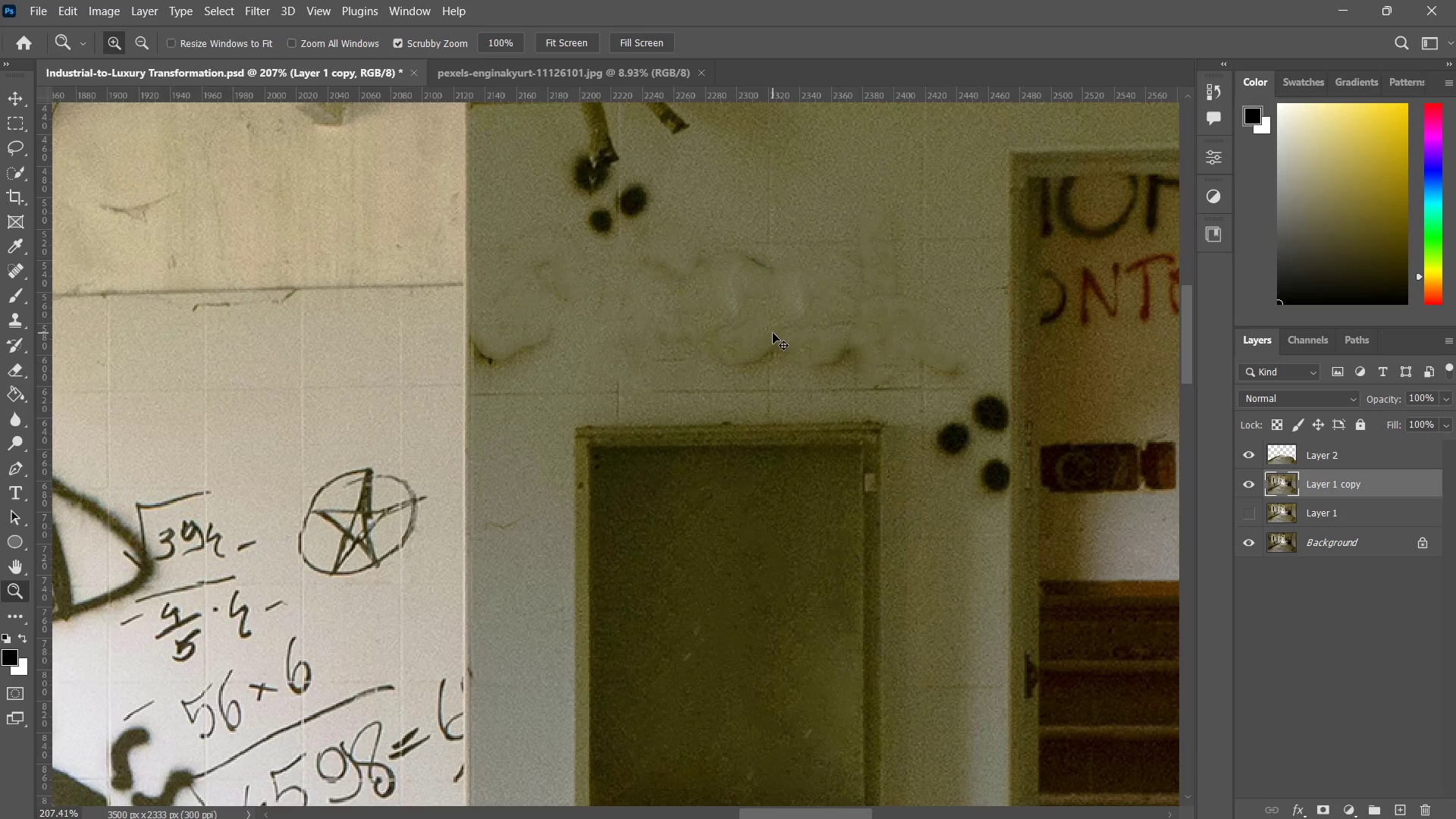 
key(Control+Z)
 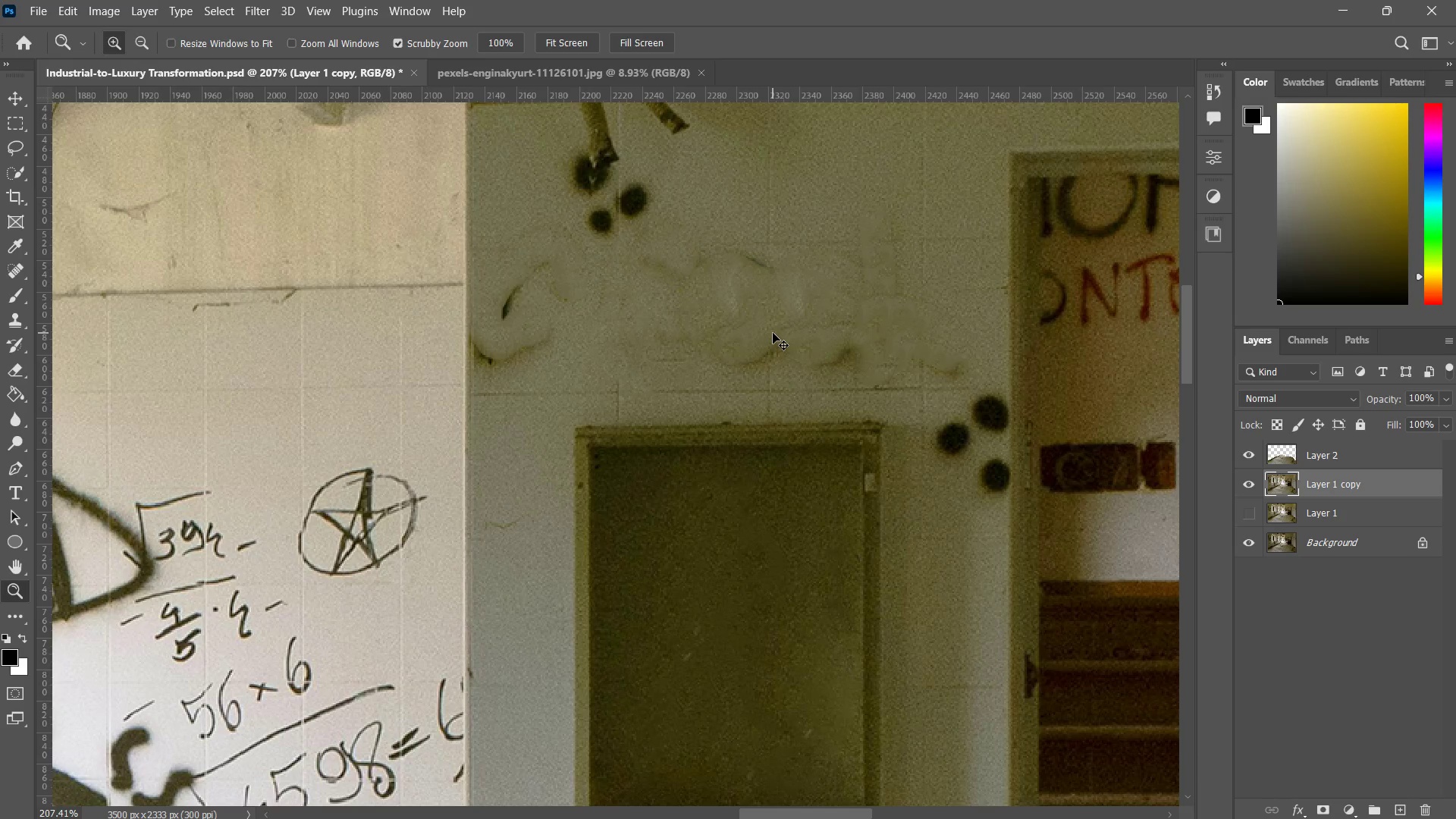 
key(Control+Z)
 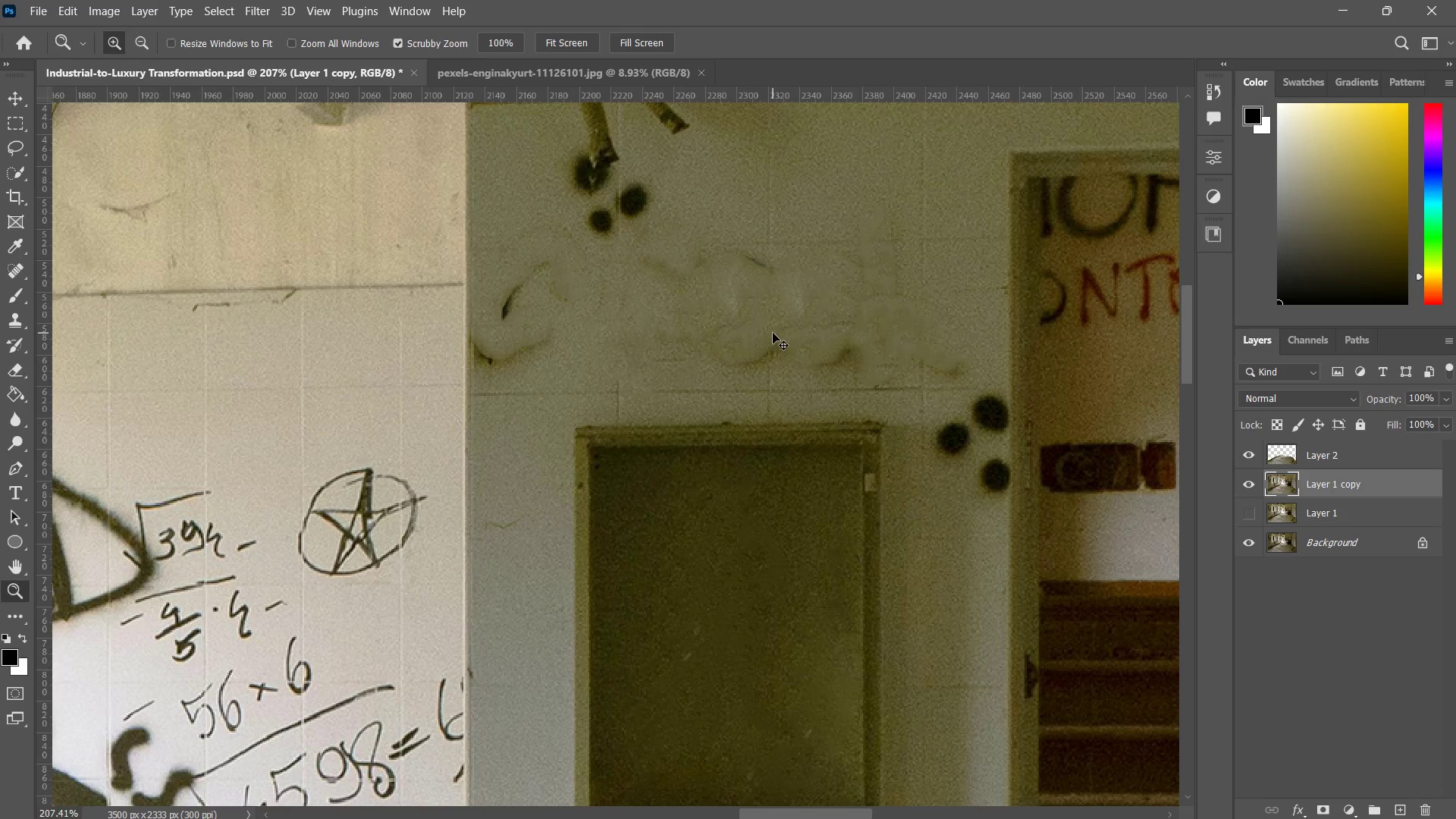 
key(Control+Z)
 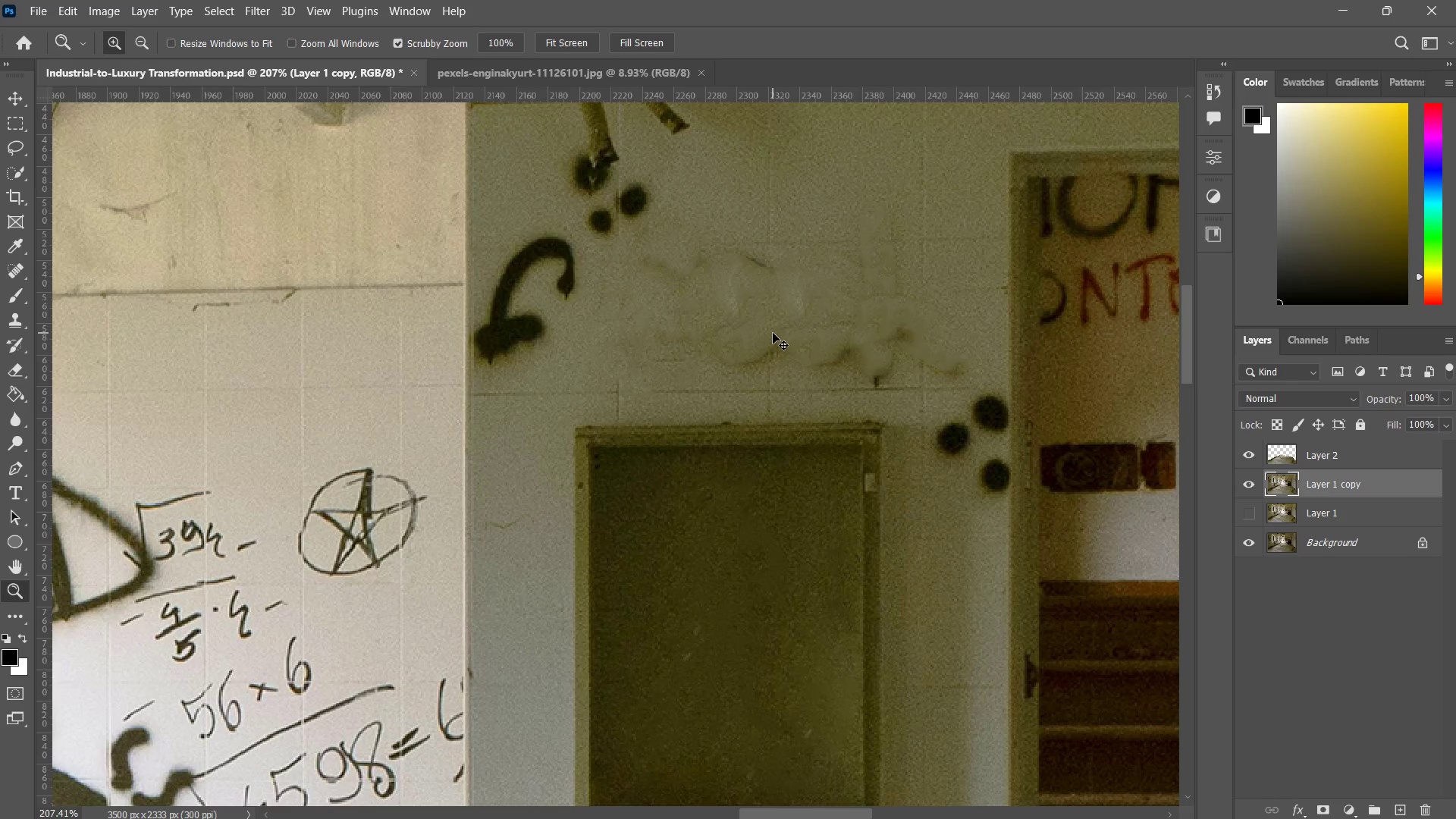 
key(Control+Z)
 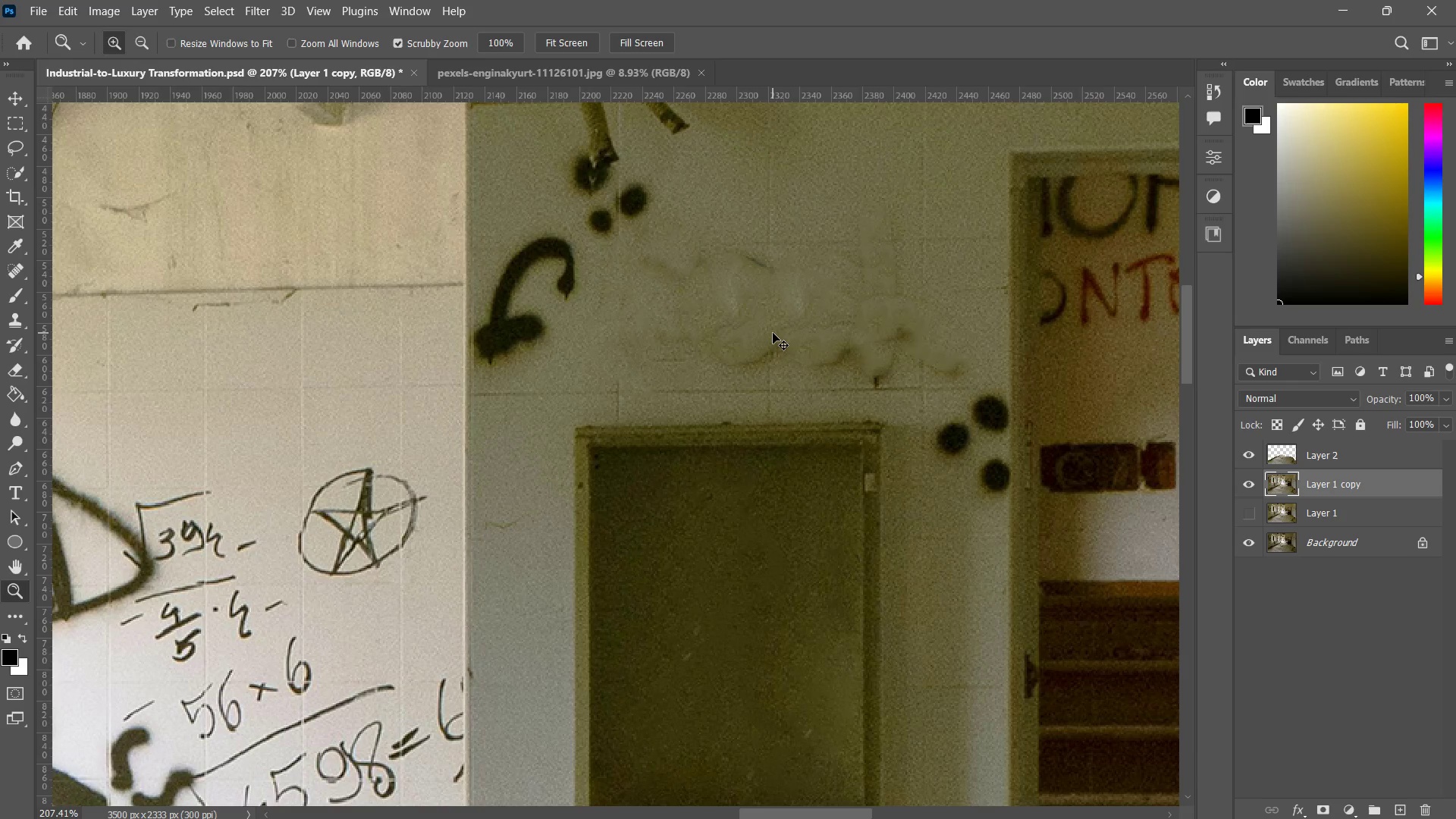 
key(Control+Z)
 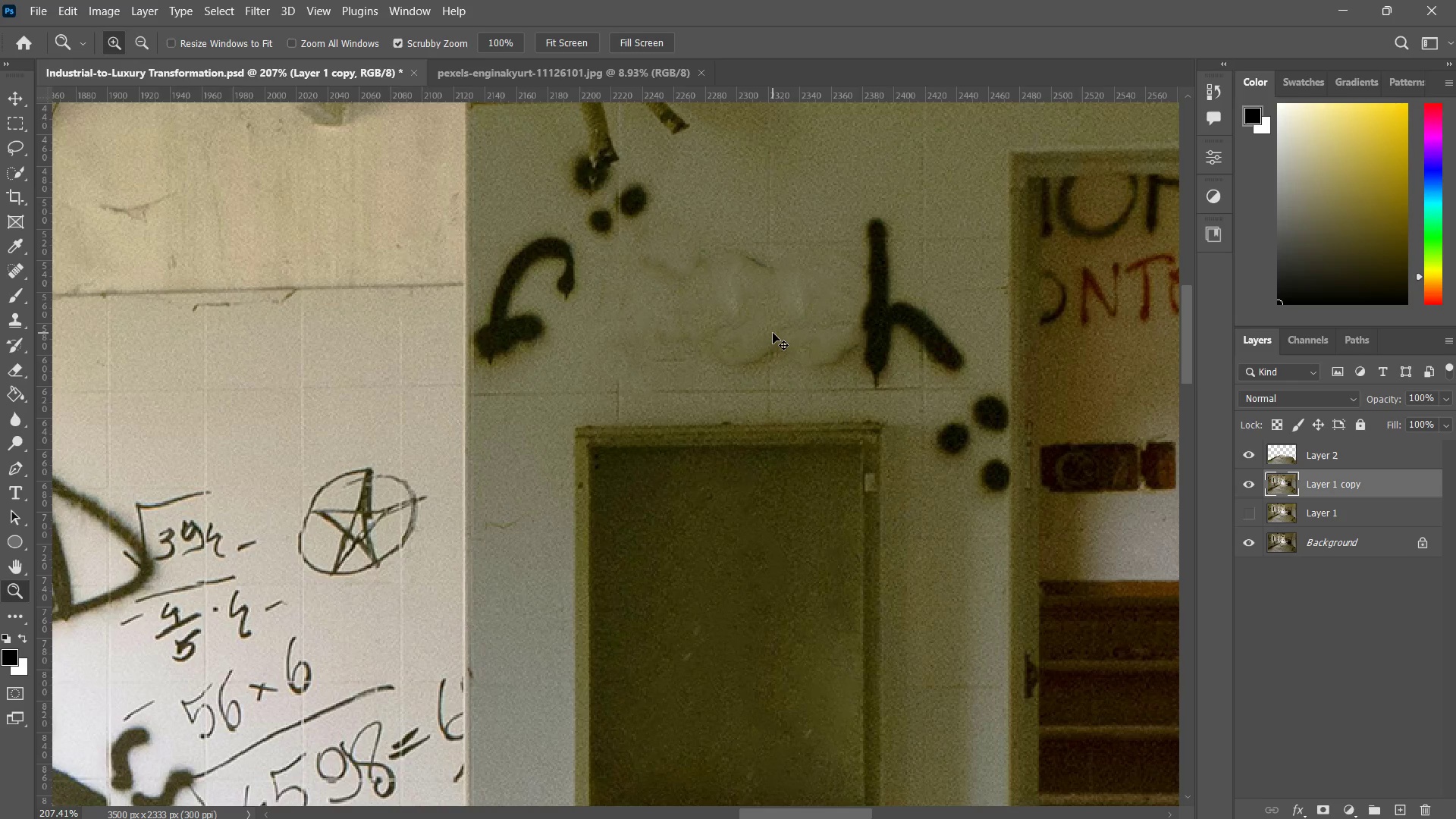 
key(Control+Z)
 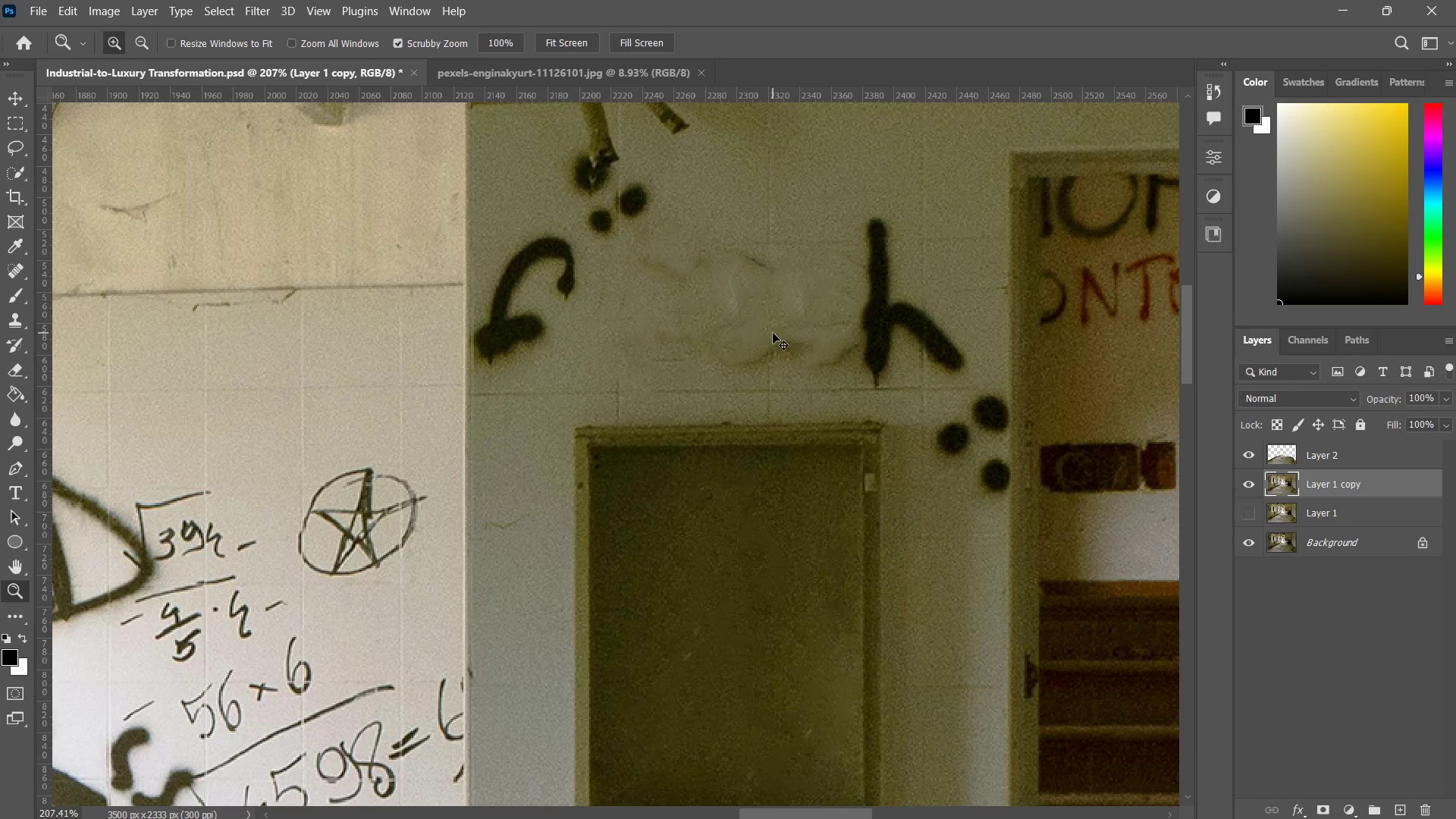 
key(Control+Z)
 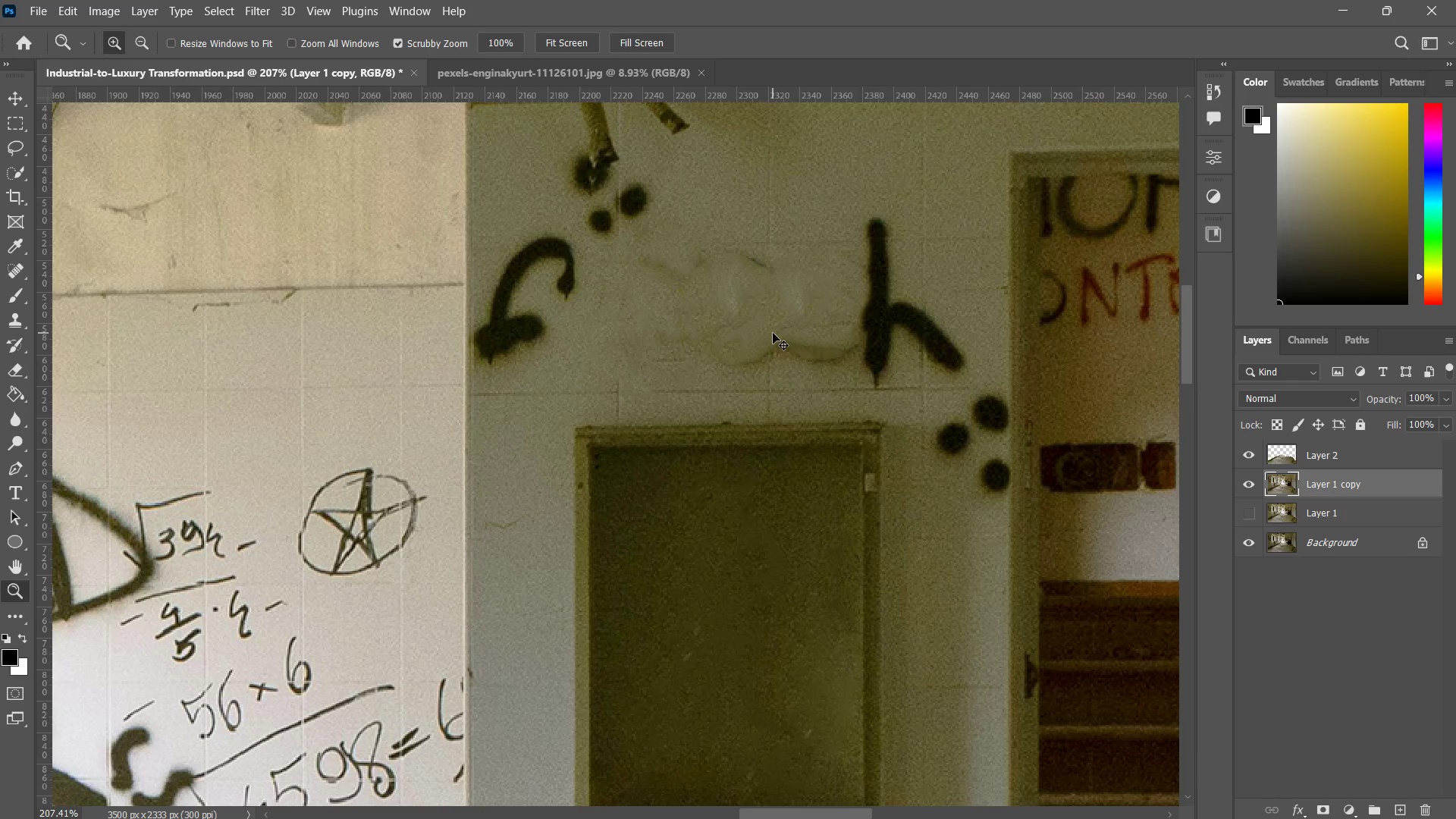 
key(Control+Z)
 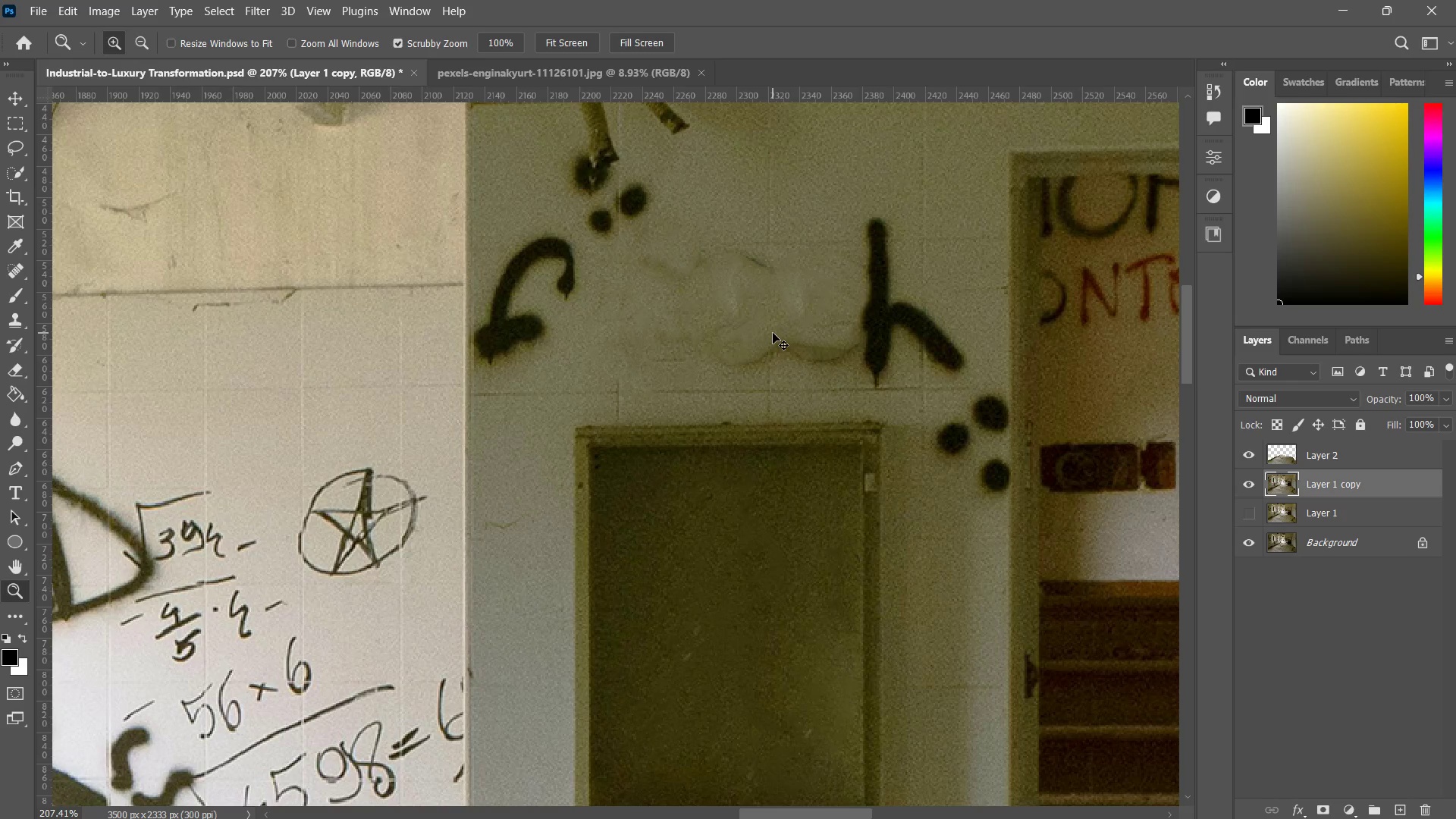 
key(Control+Z)
 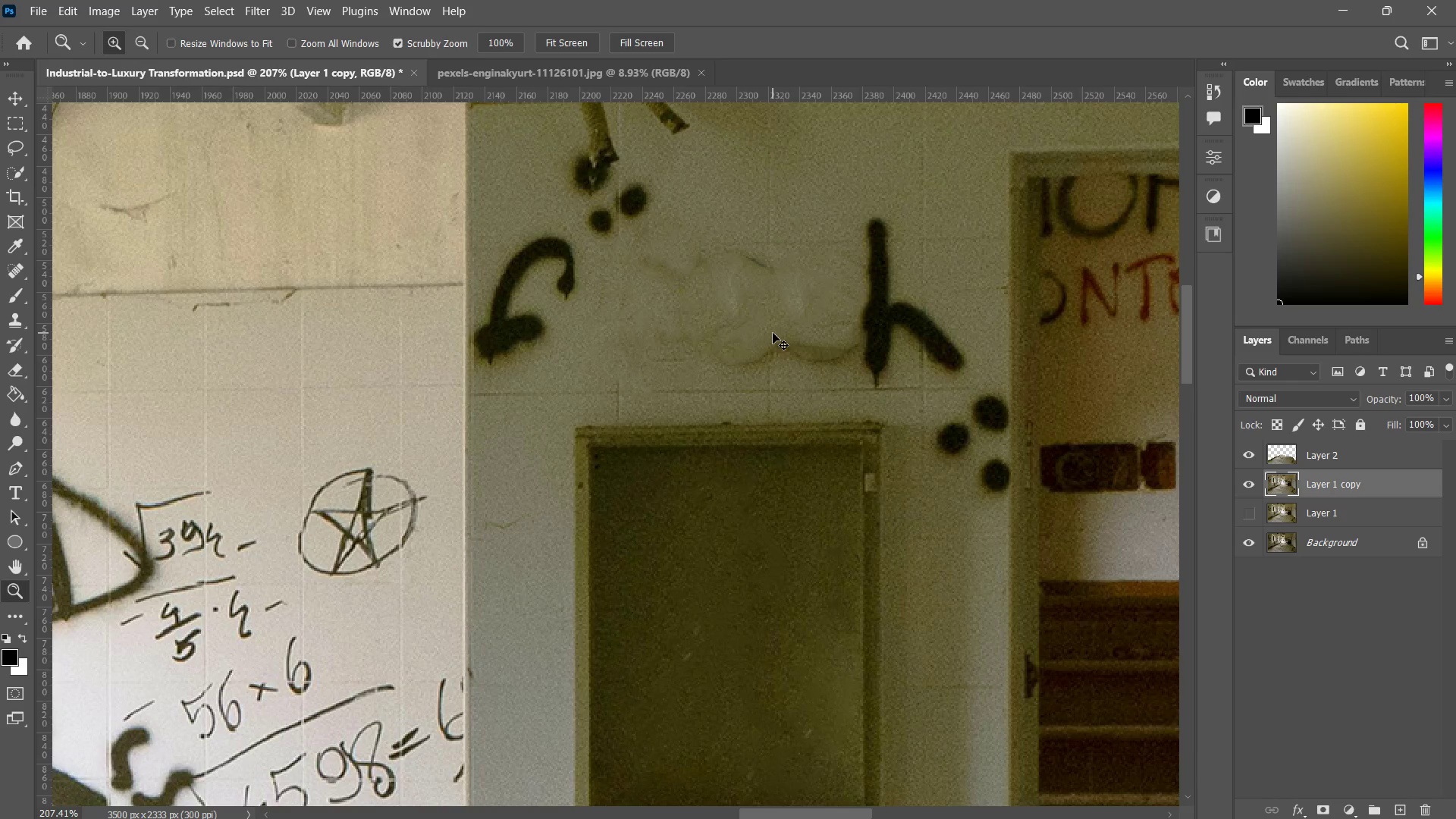 
key(Control+Z)
 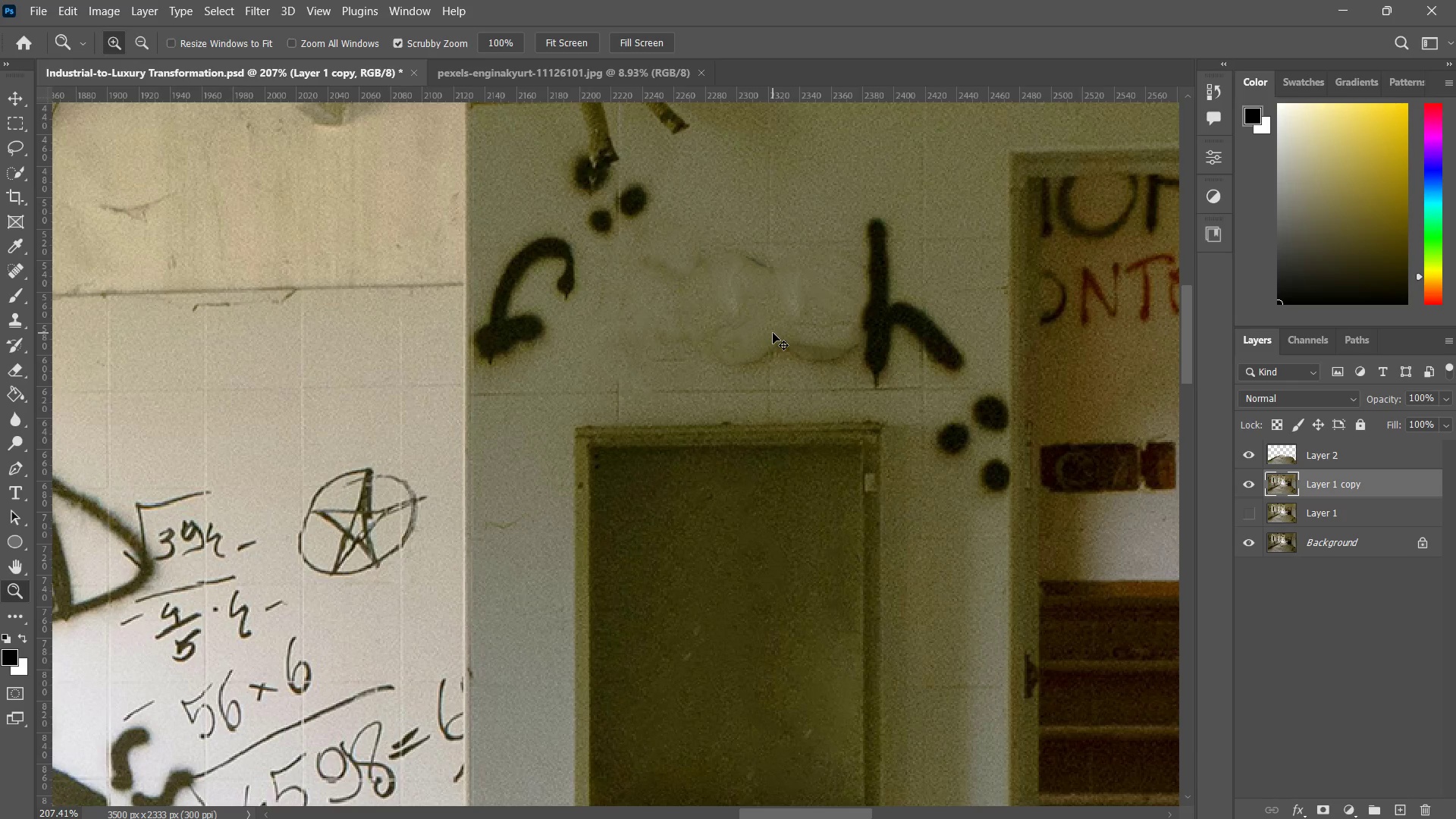 
key(Control+Z)
 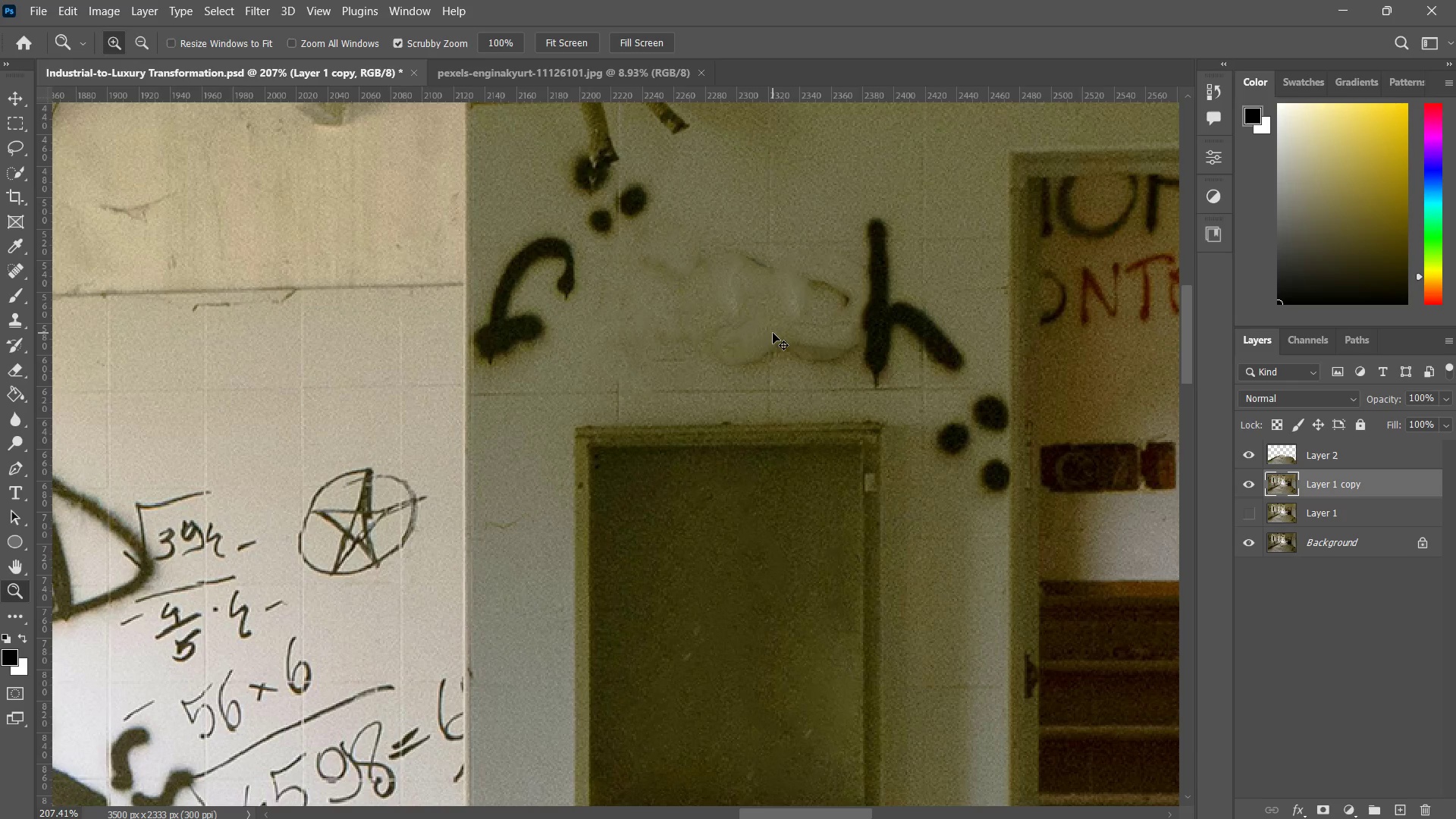 
key(Control+Z)
 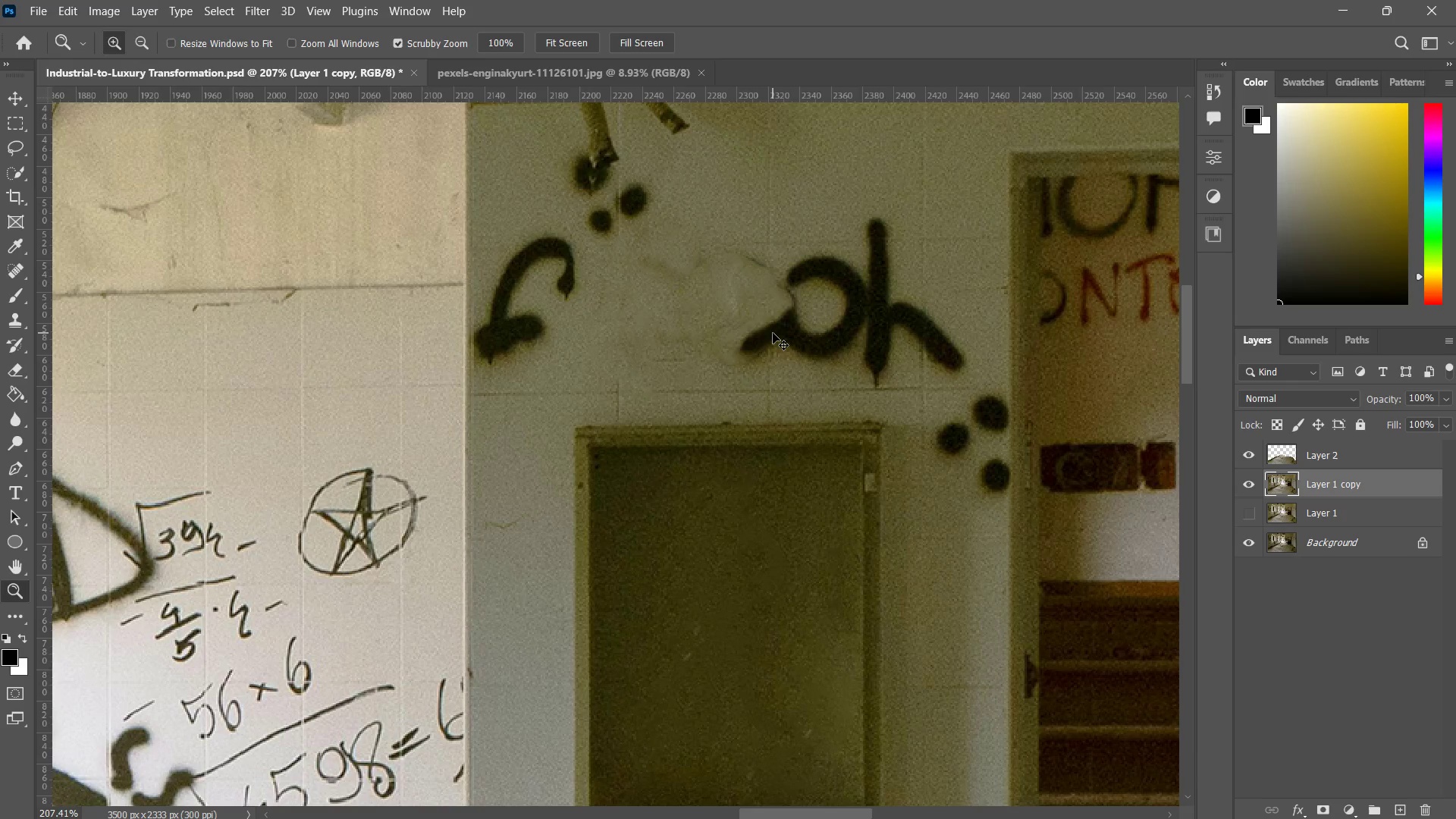 
key(Control+Z)
 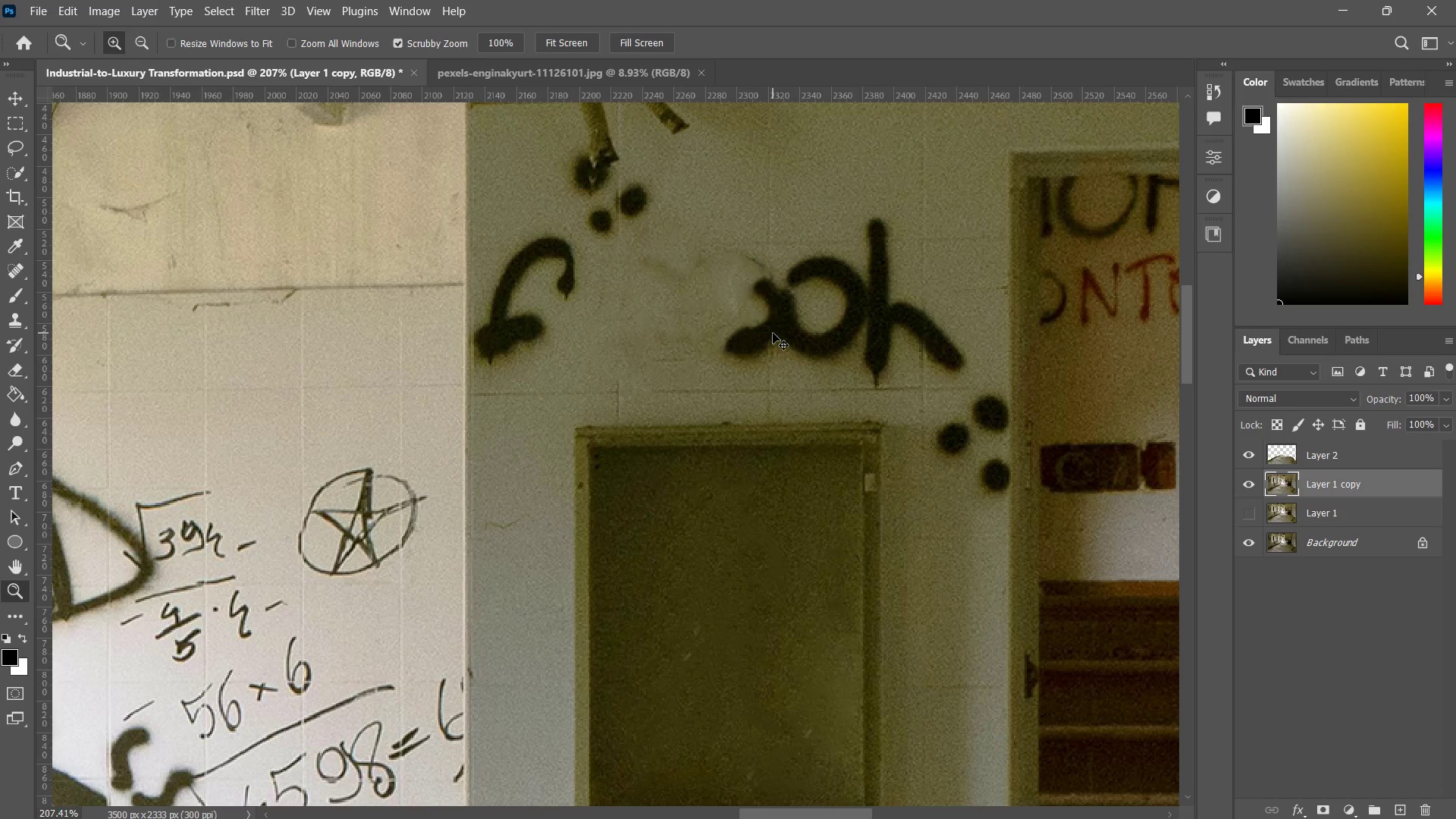 
key(Control+Z)
 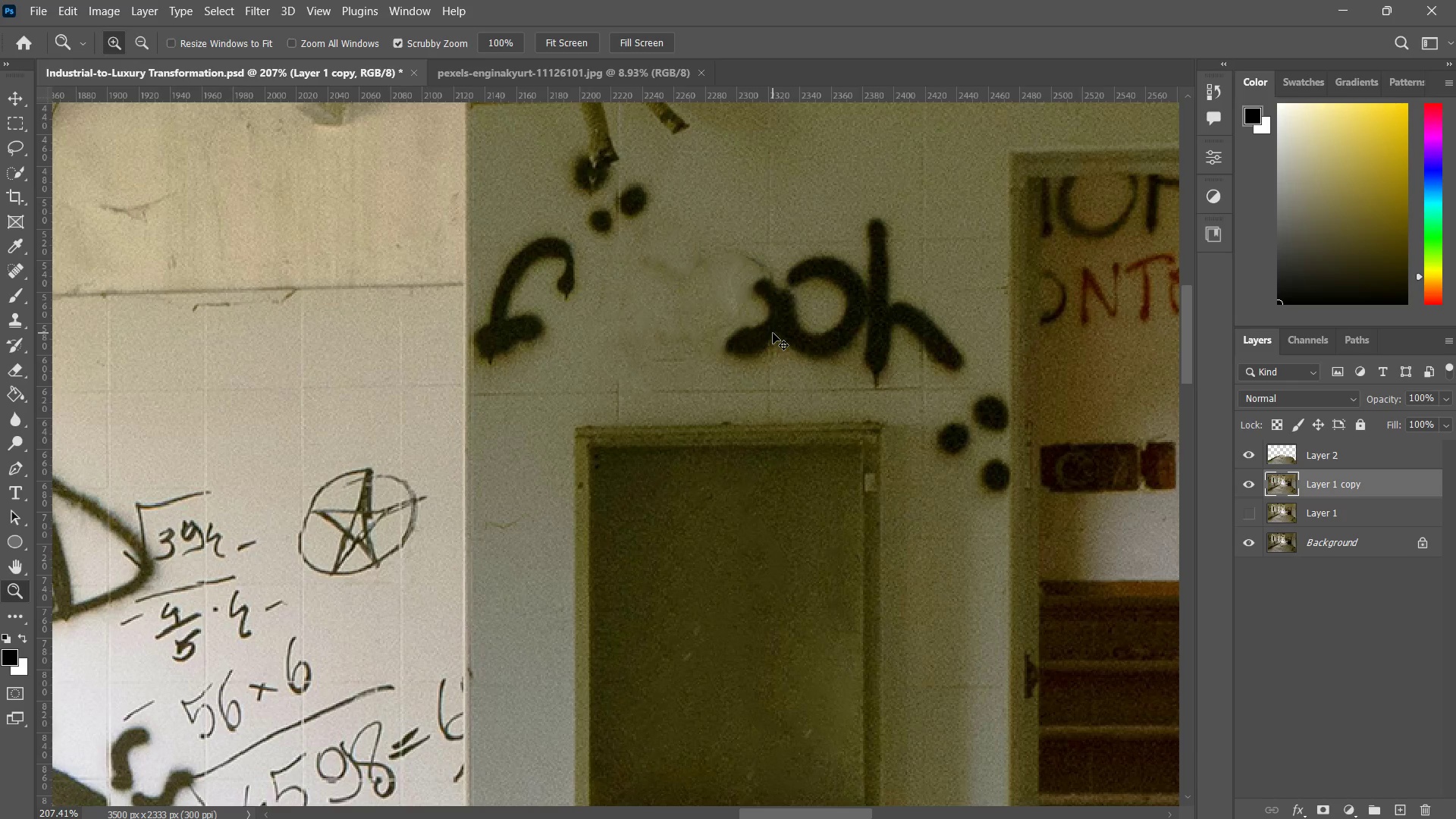 
key(Control+Z)
 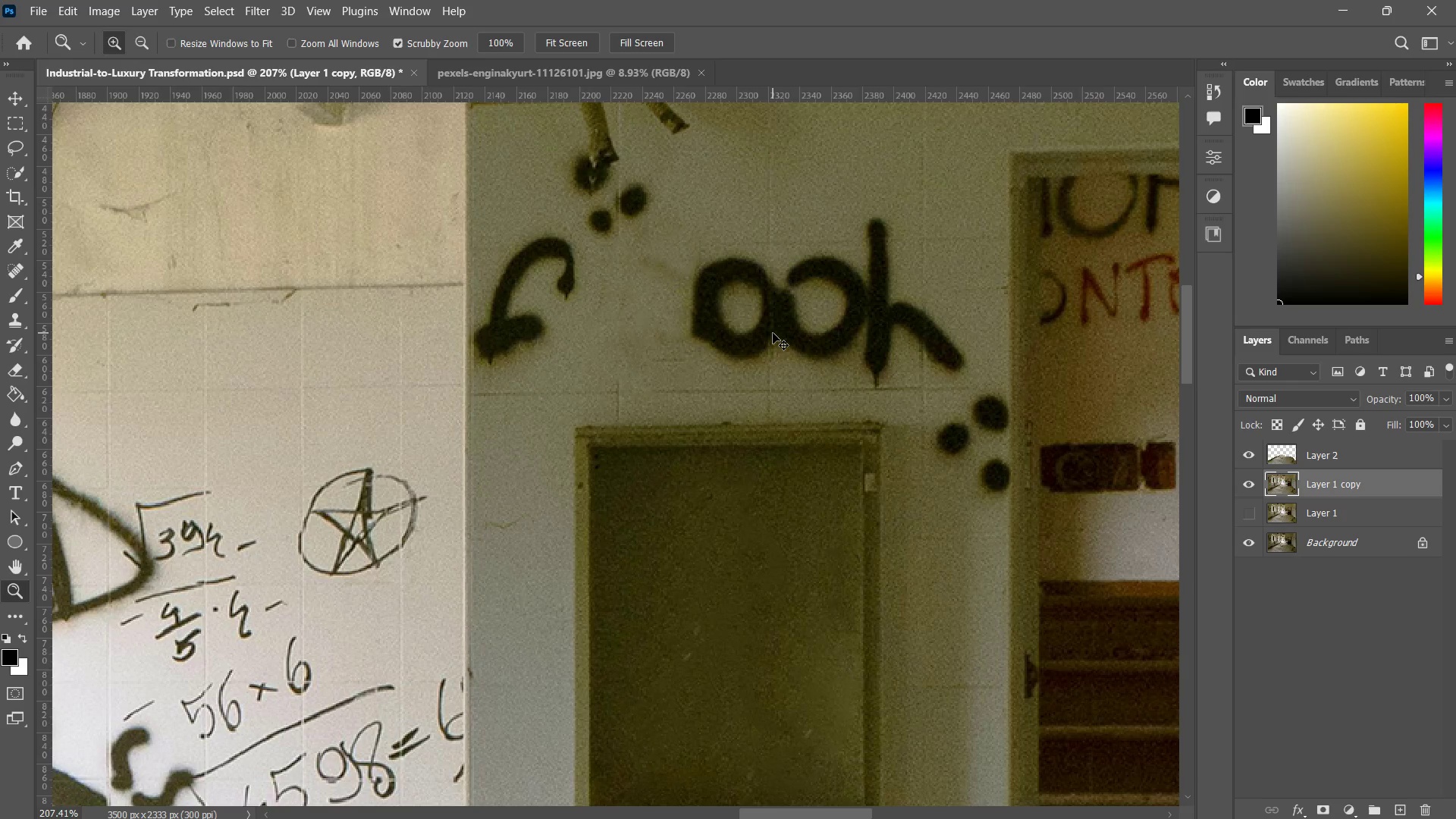 
key(Control+Z)
 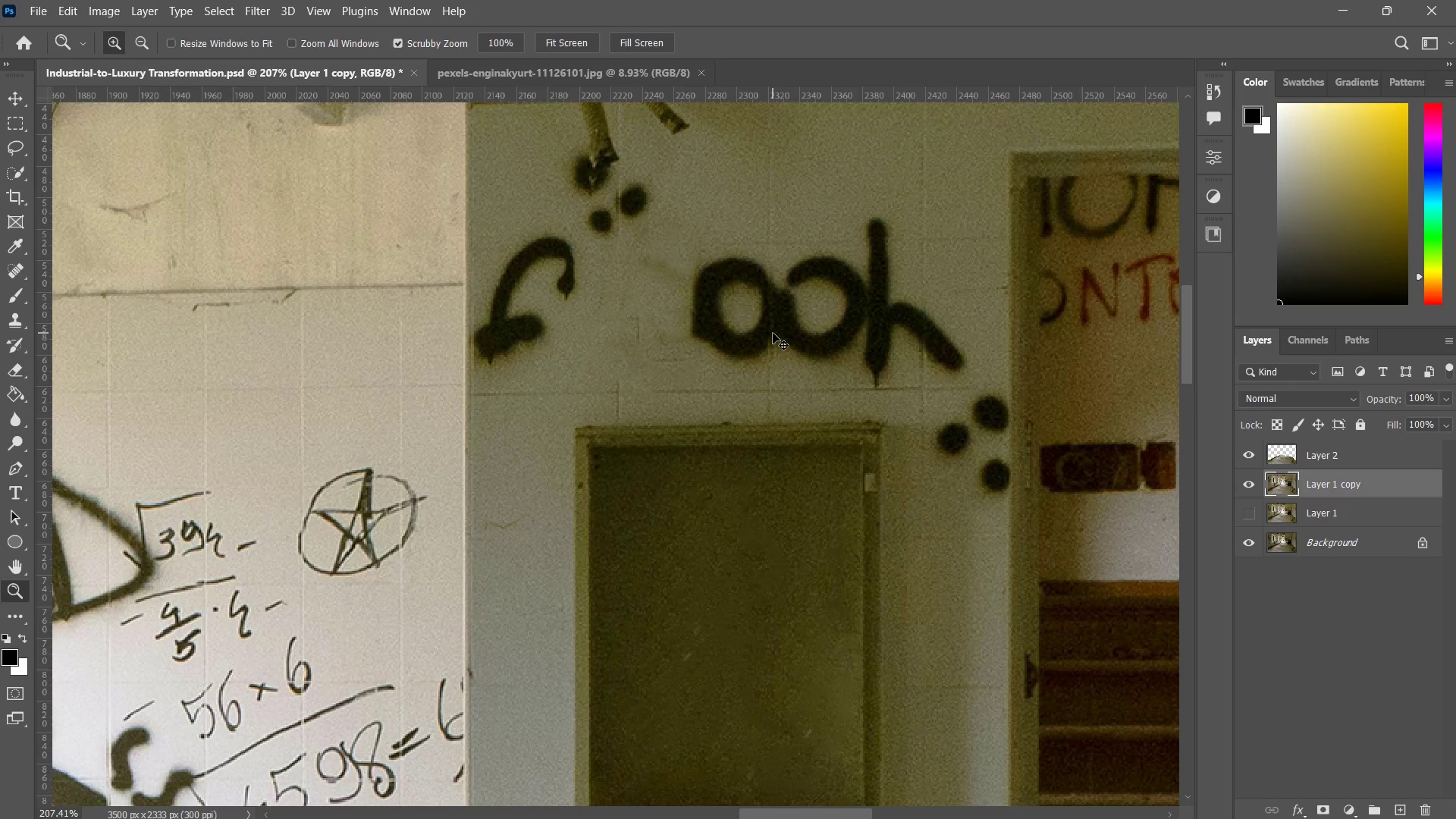 
key(Control+Z)
 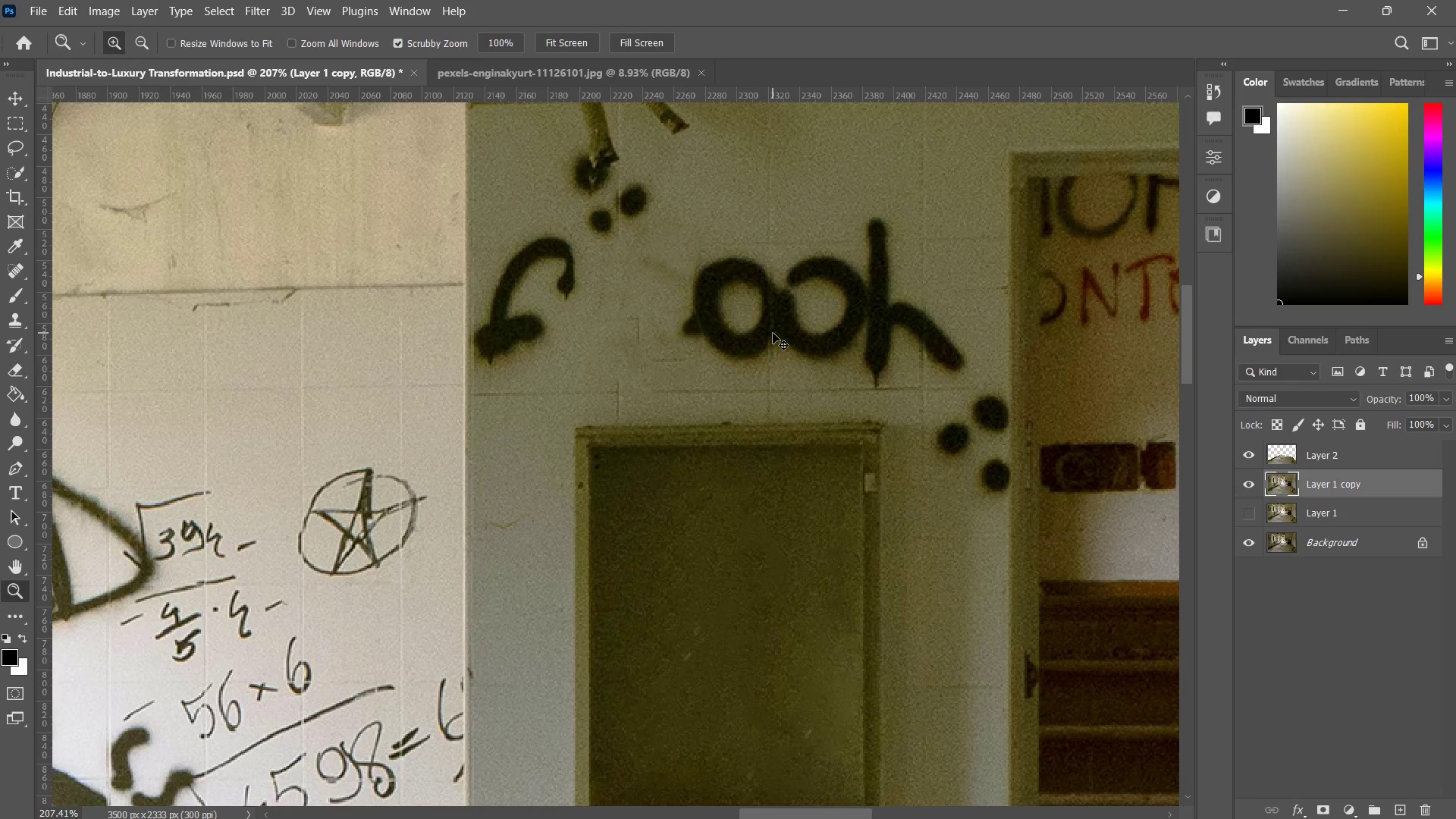 
key(Control+Z)
 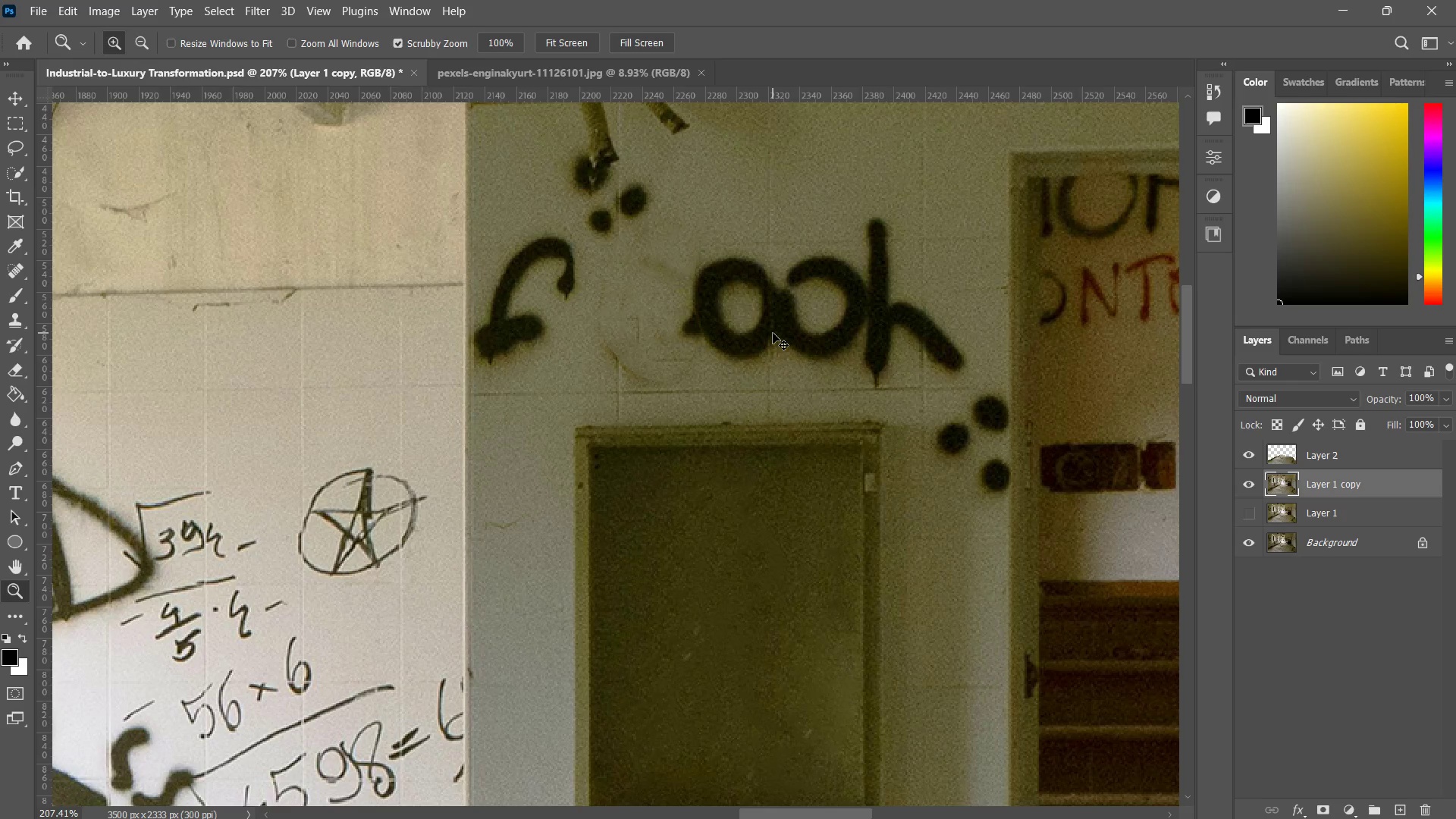 
key(Control+Z)
 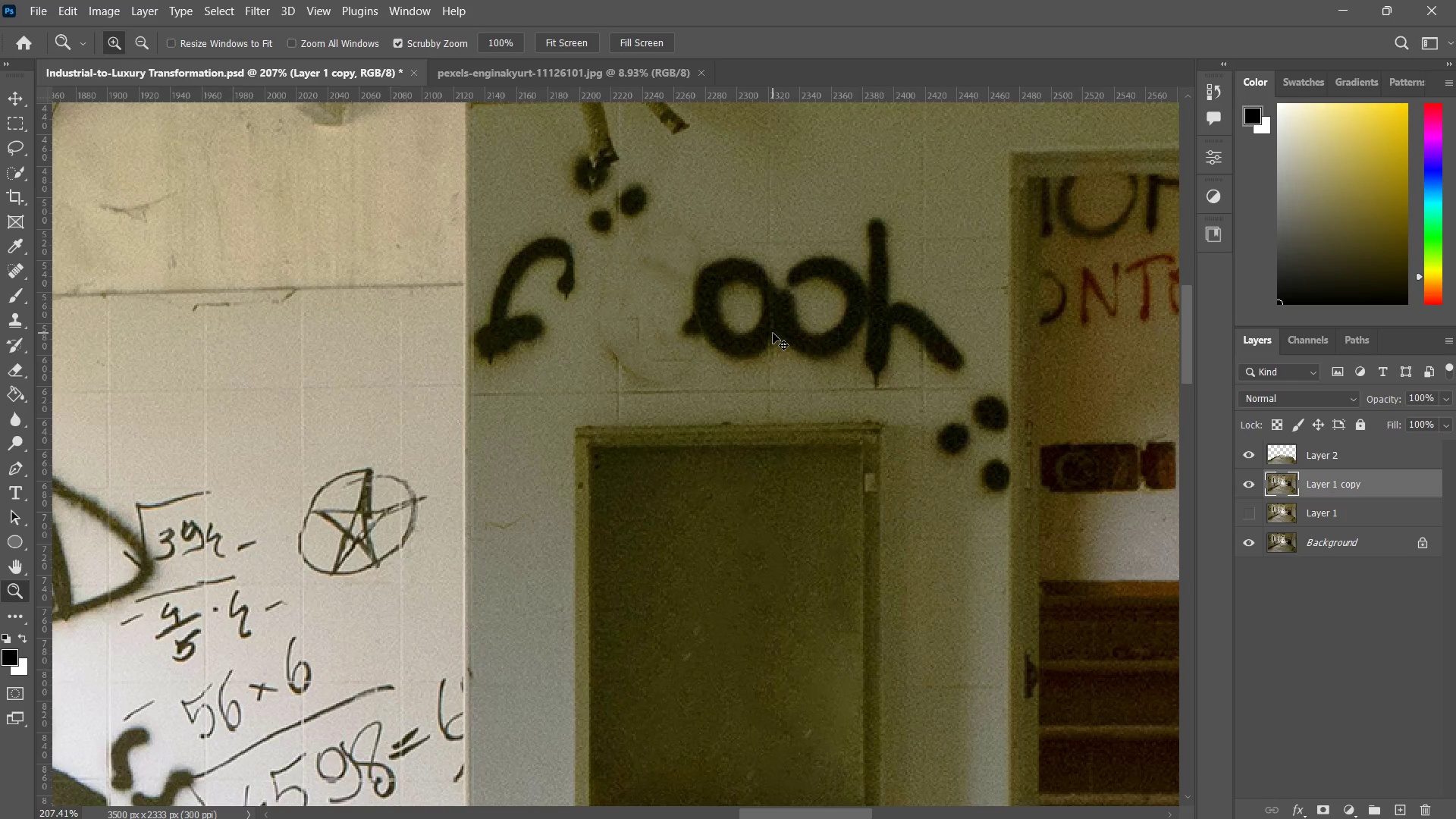 
key(Control+Z)
 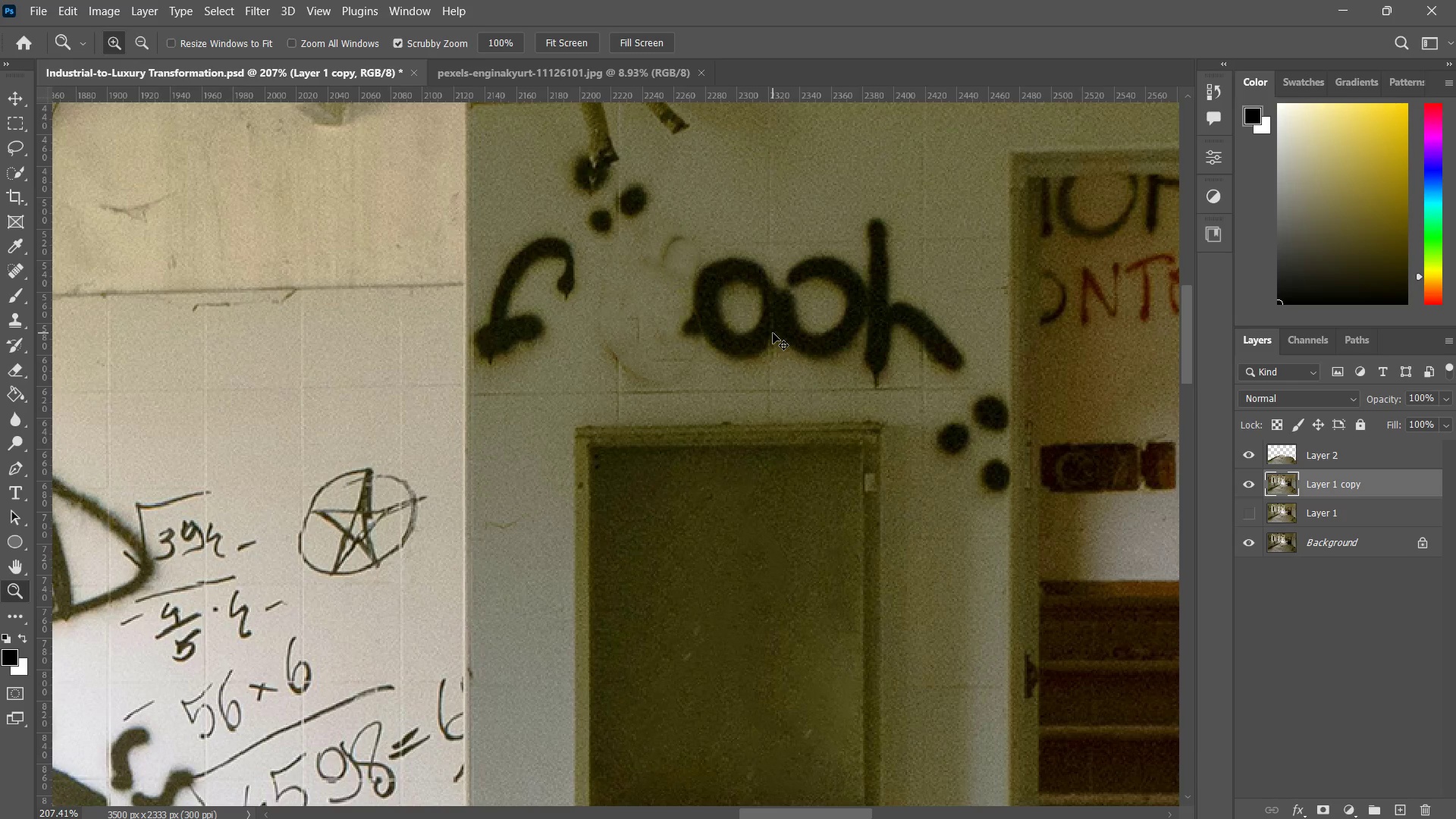 
key(Control+Z)
 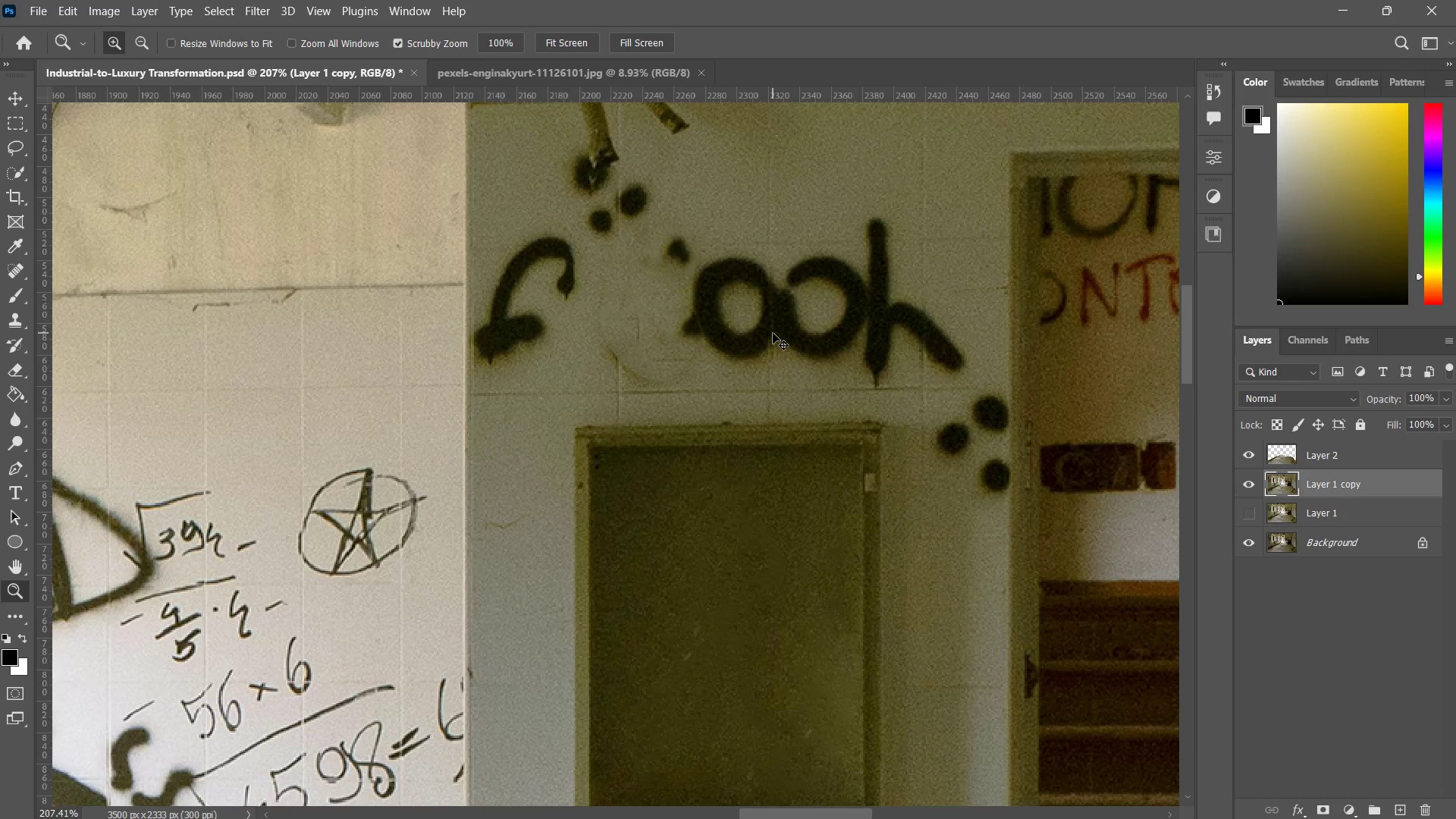 
key(Control+Z)
 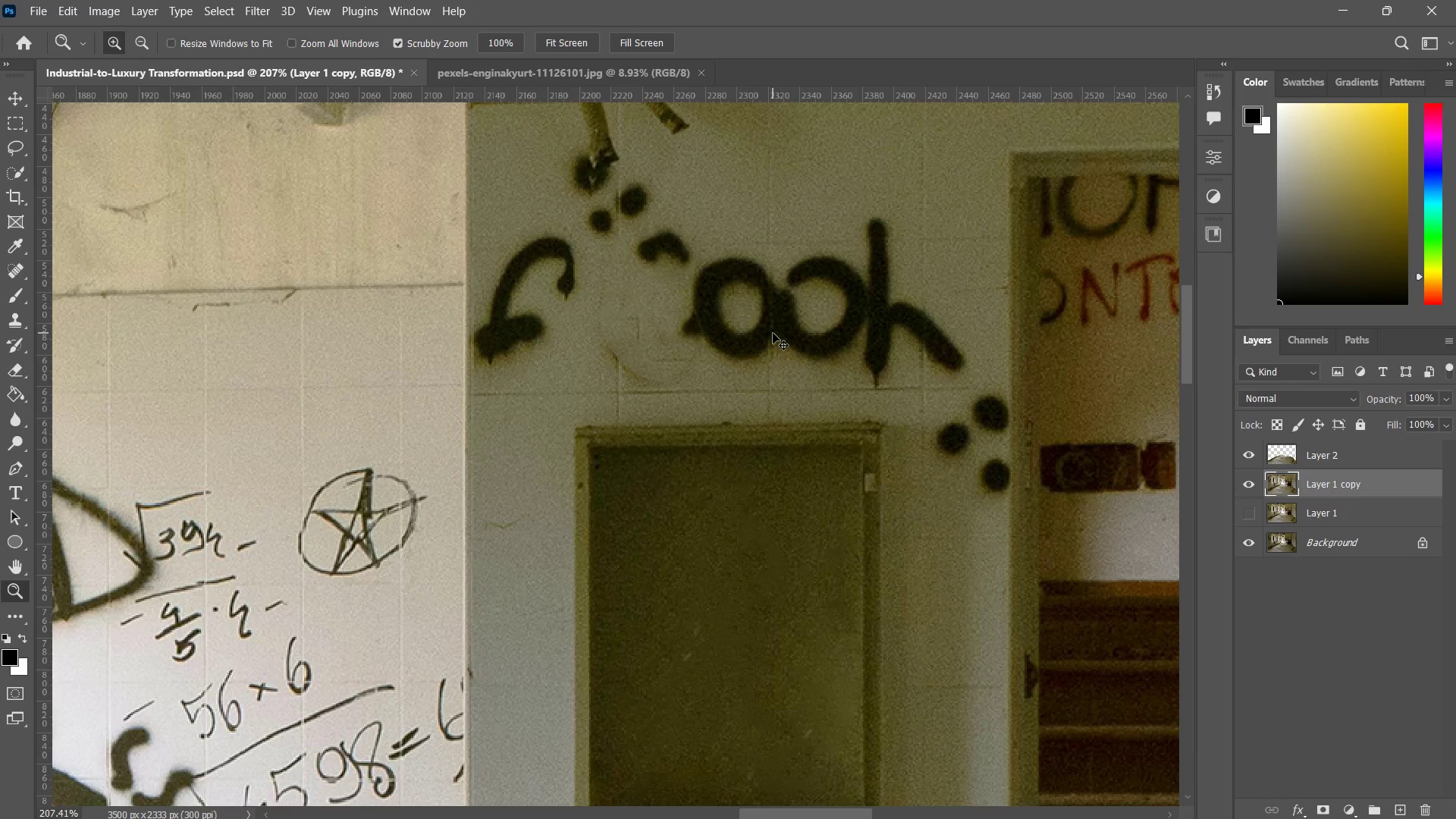 
key(Control+Z)
 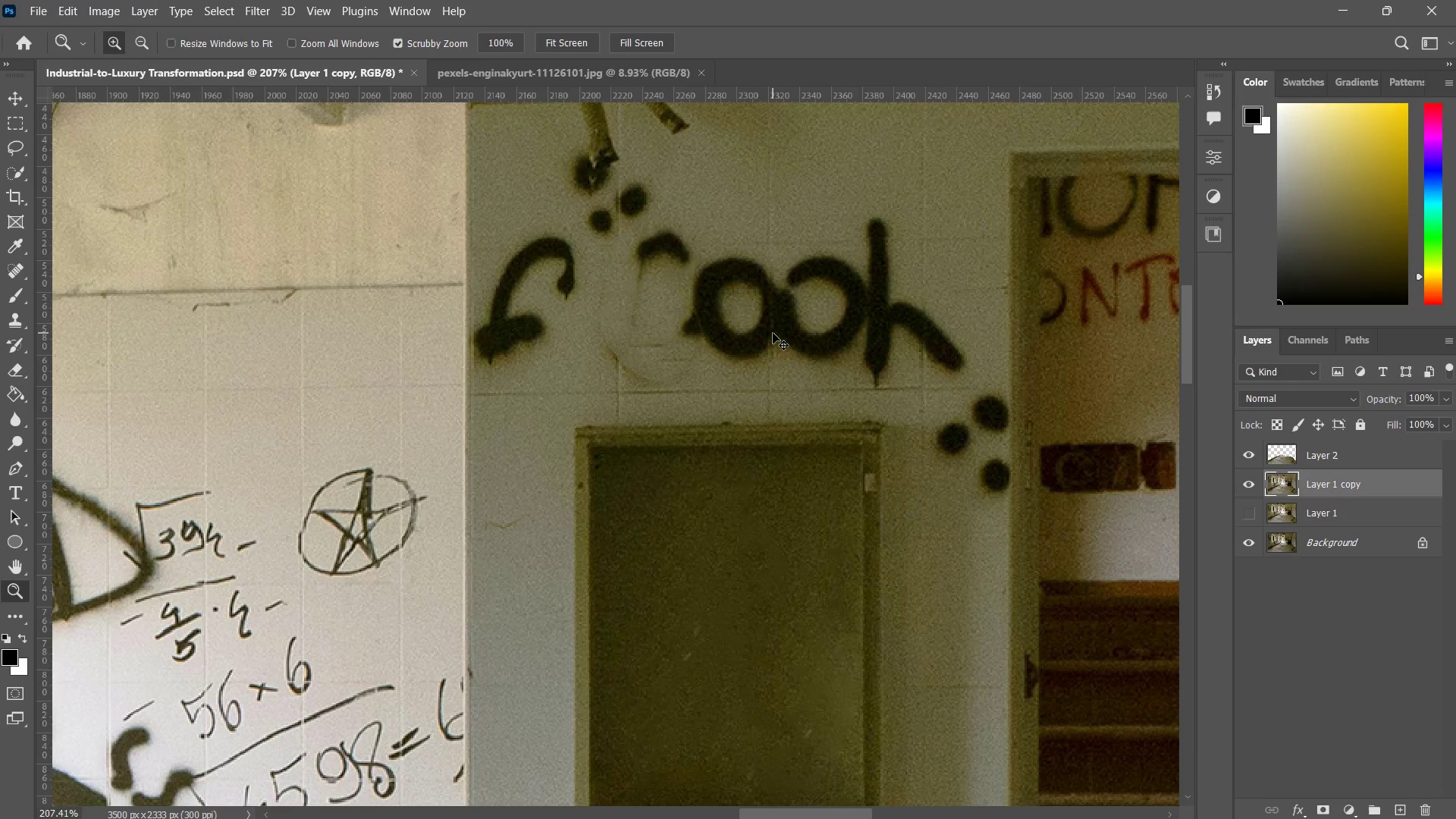 
key(Control+Z)
 